 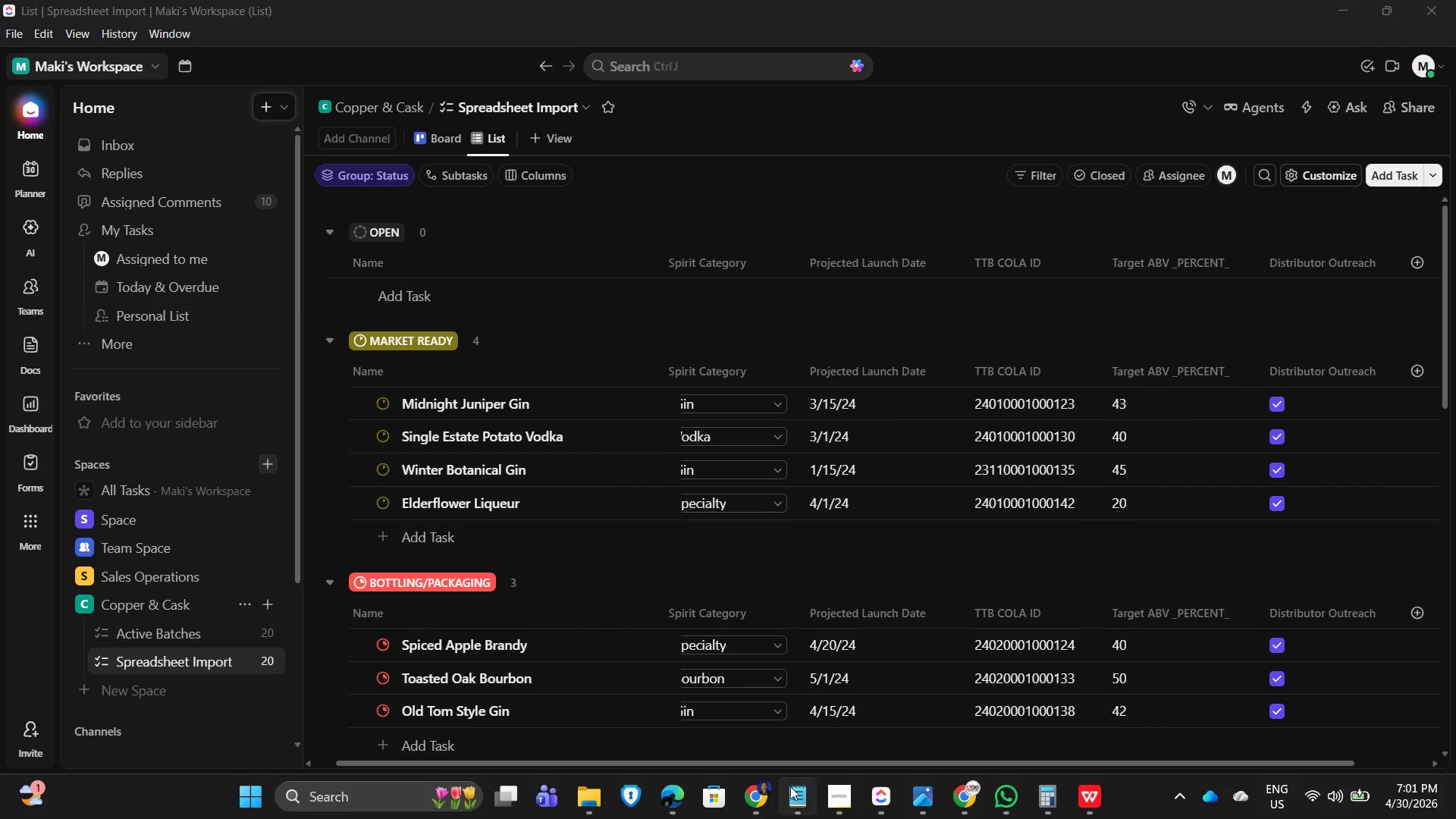 
hold_key(key=ArrowRight, duration=0.86)
 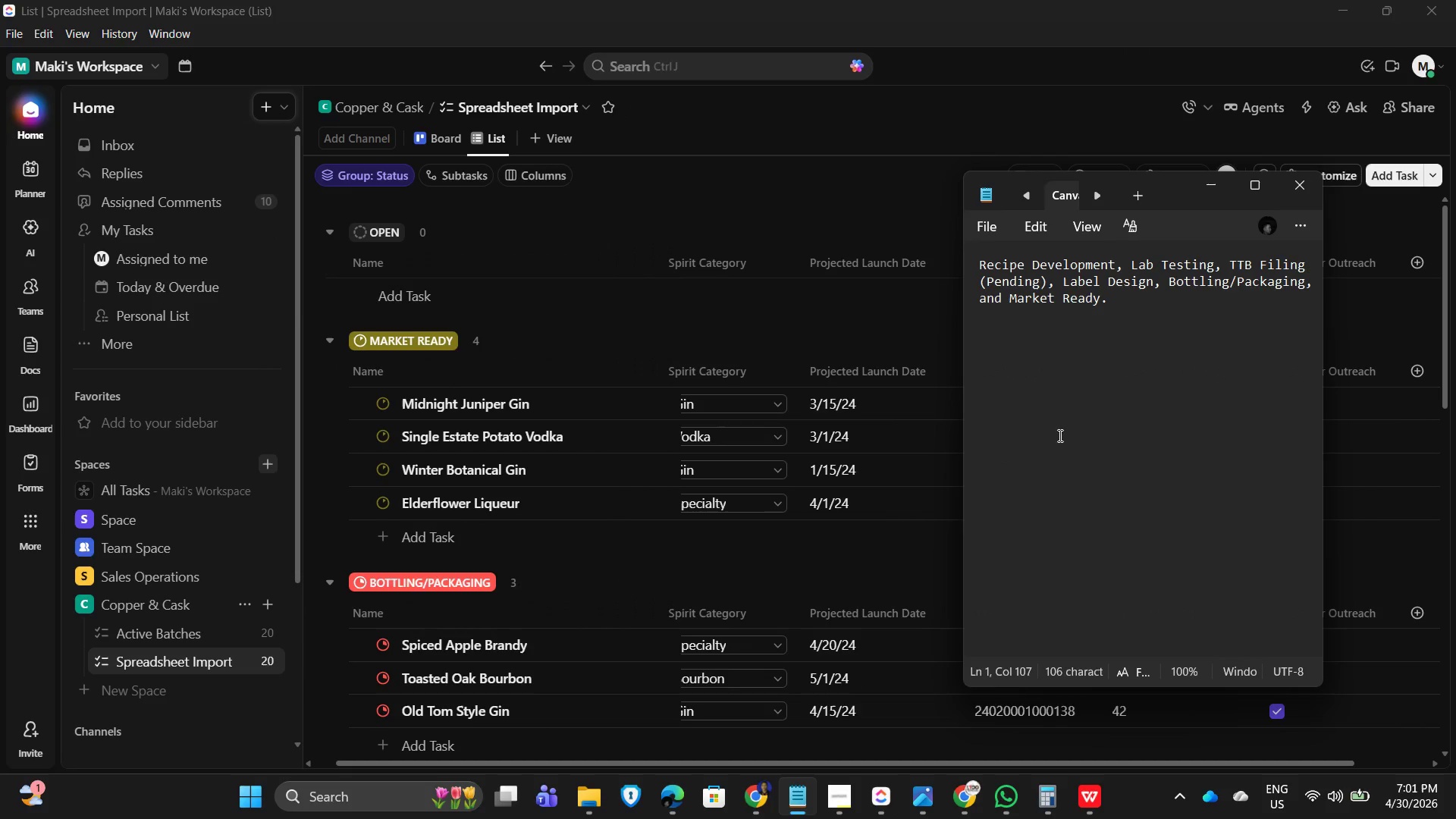 
key(Enter)
 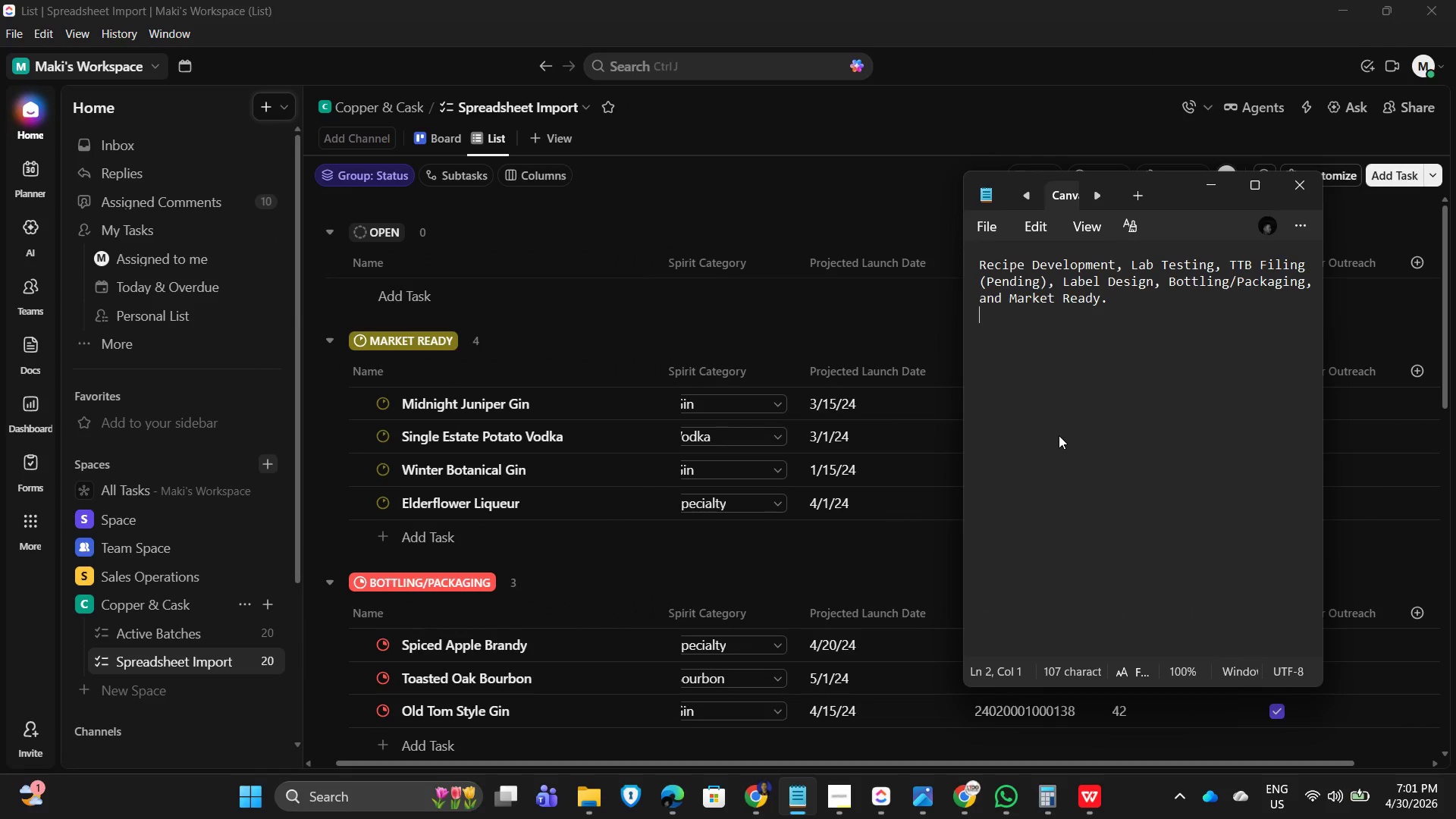 
key(Enter)
 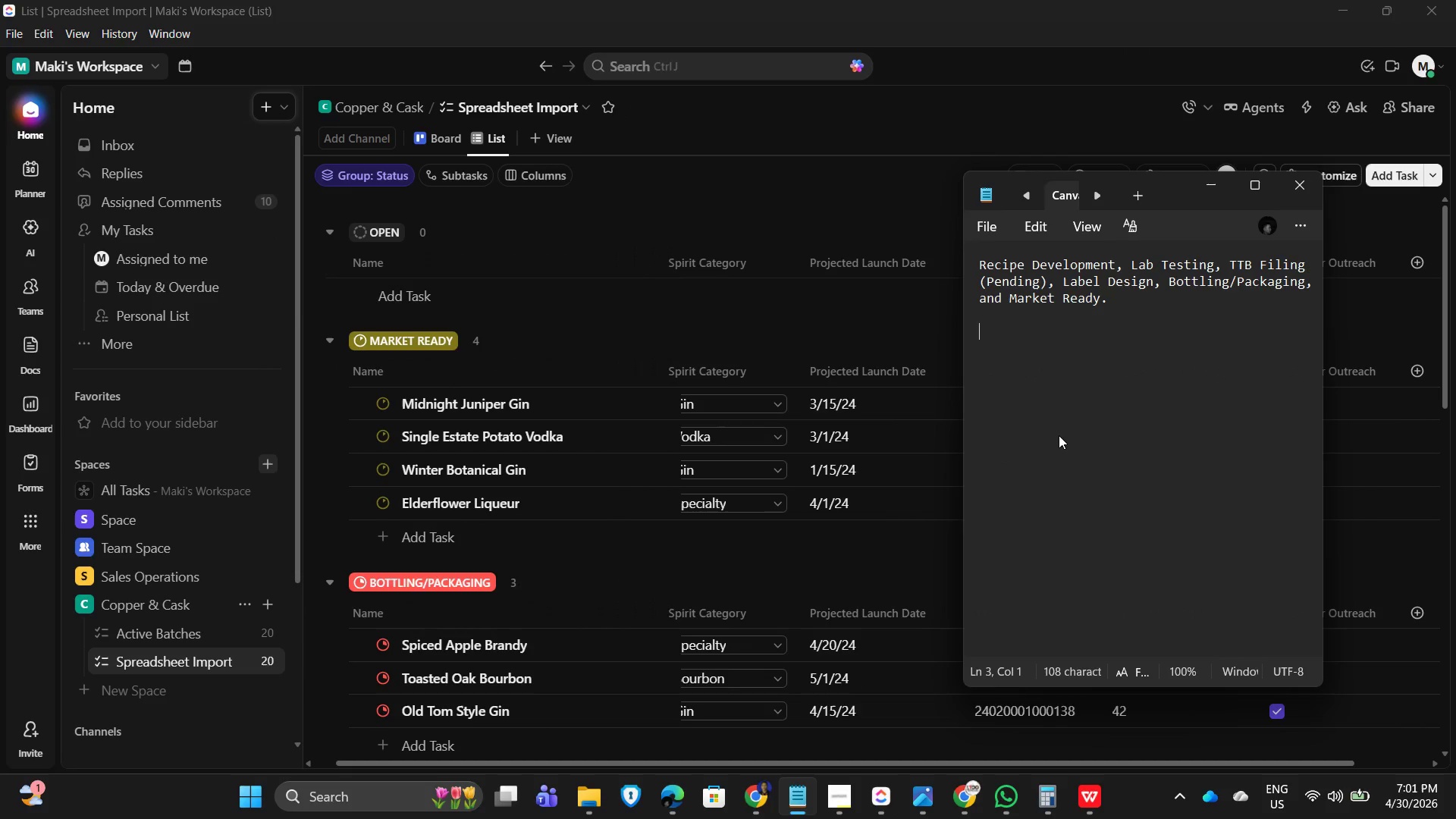 
key(Enter)
 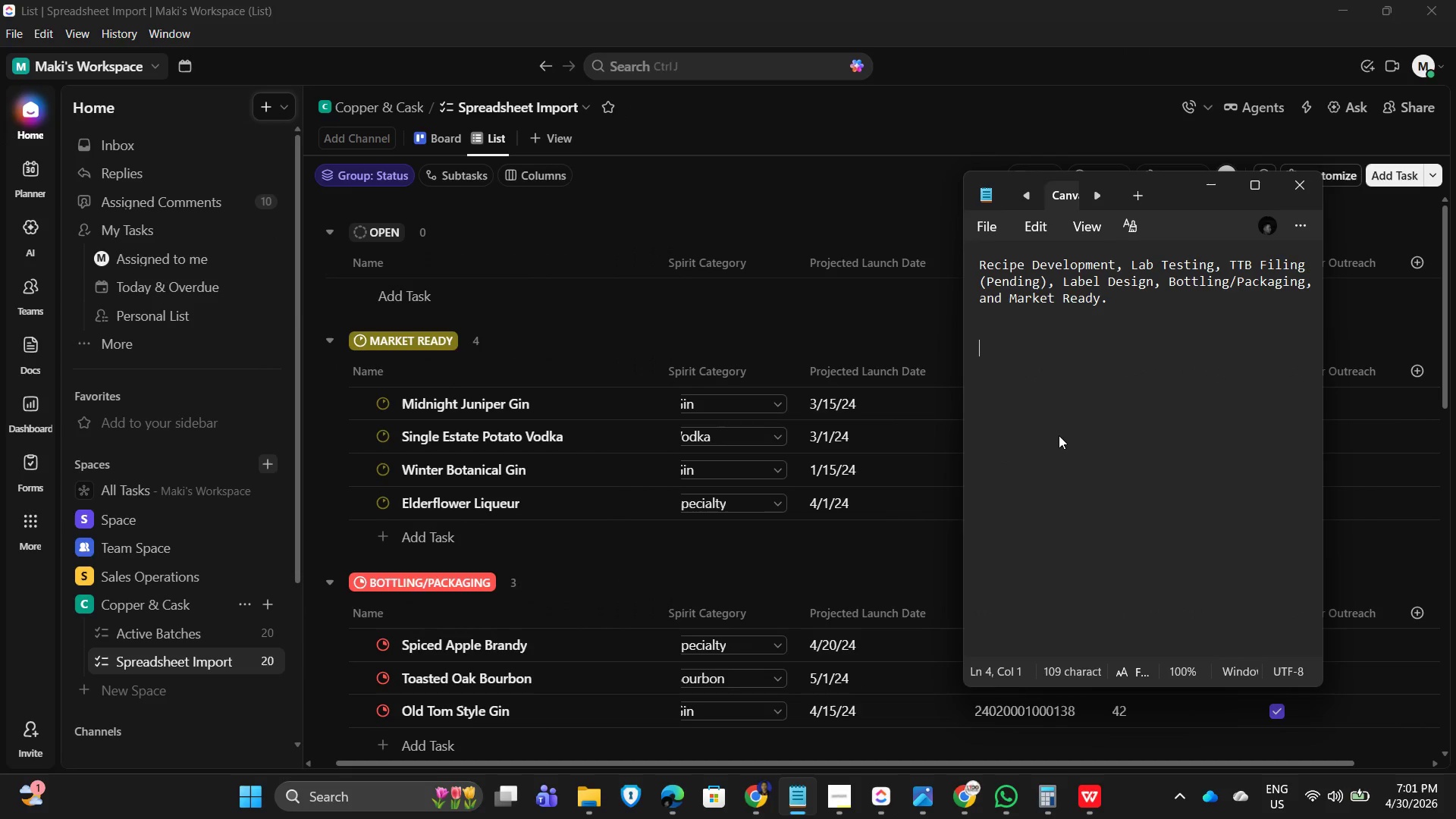 
key(Control+V)
 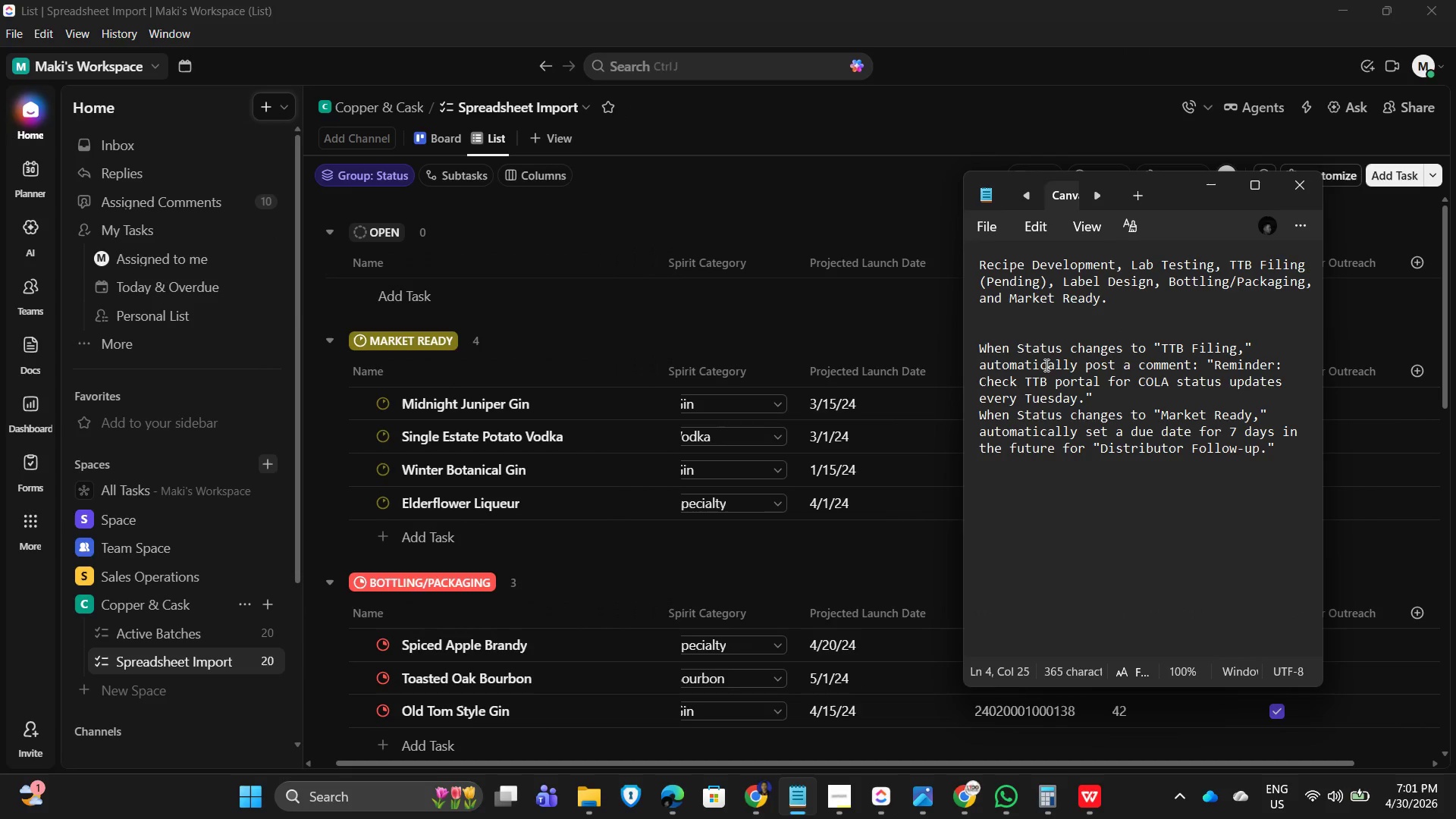 
left_click([1105, 398])
 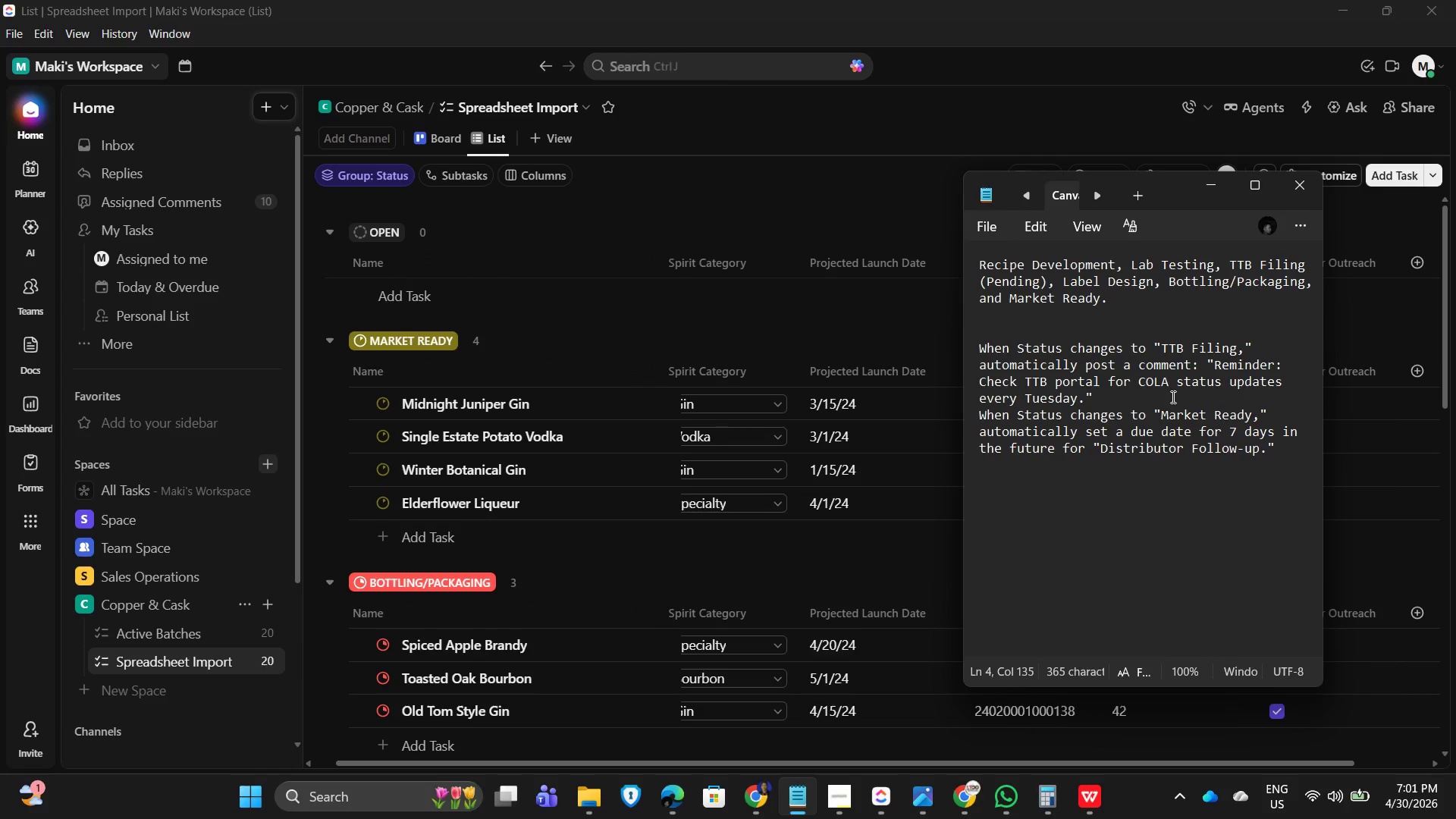 
key(Enter)
 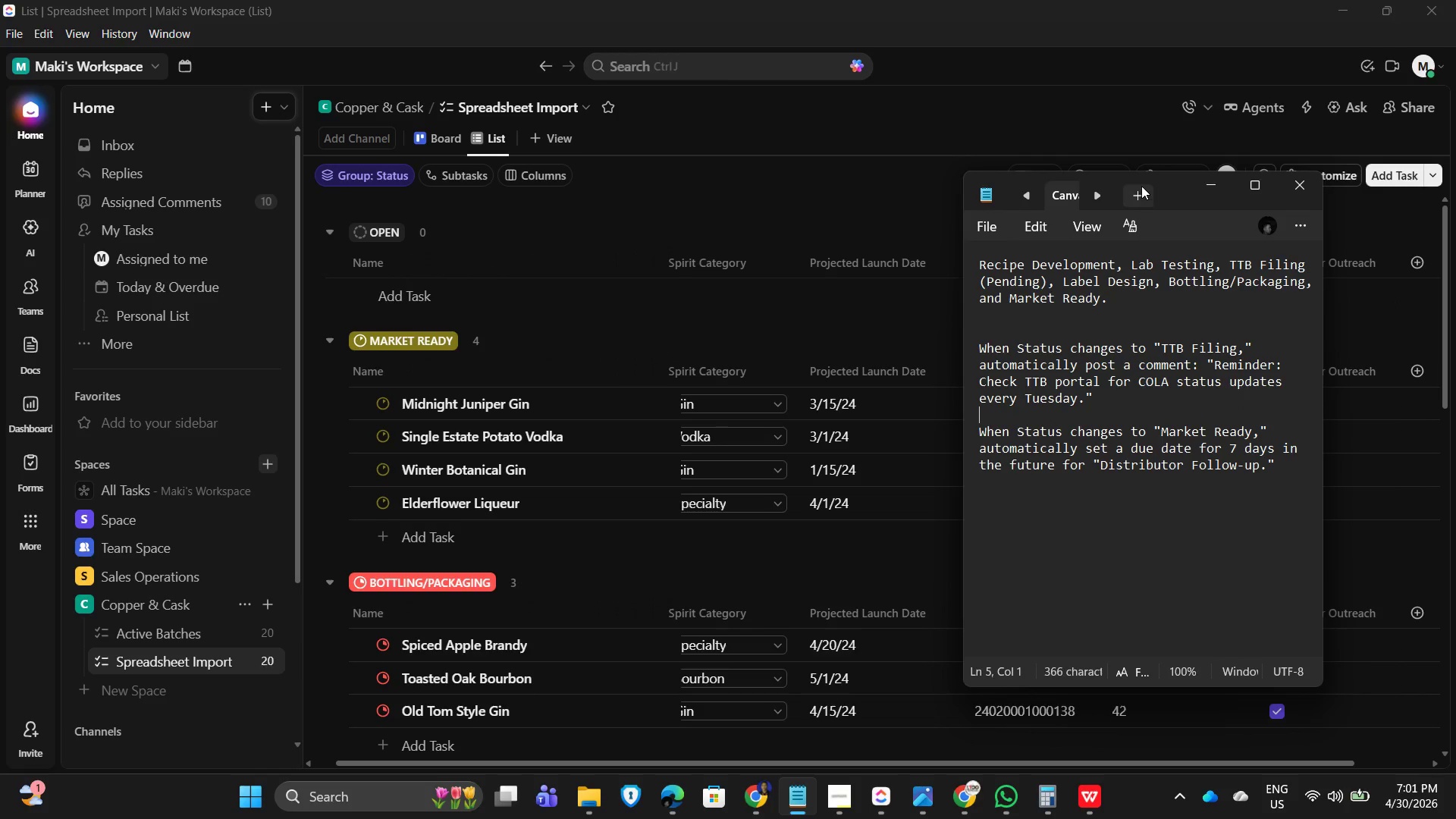 
left_click([1172, 177])
 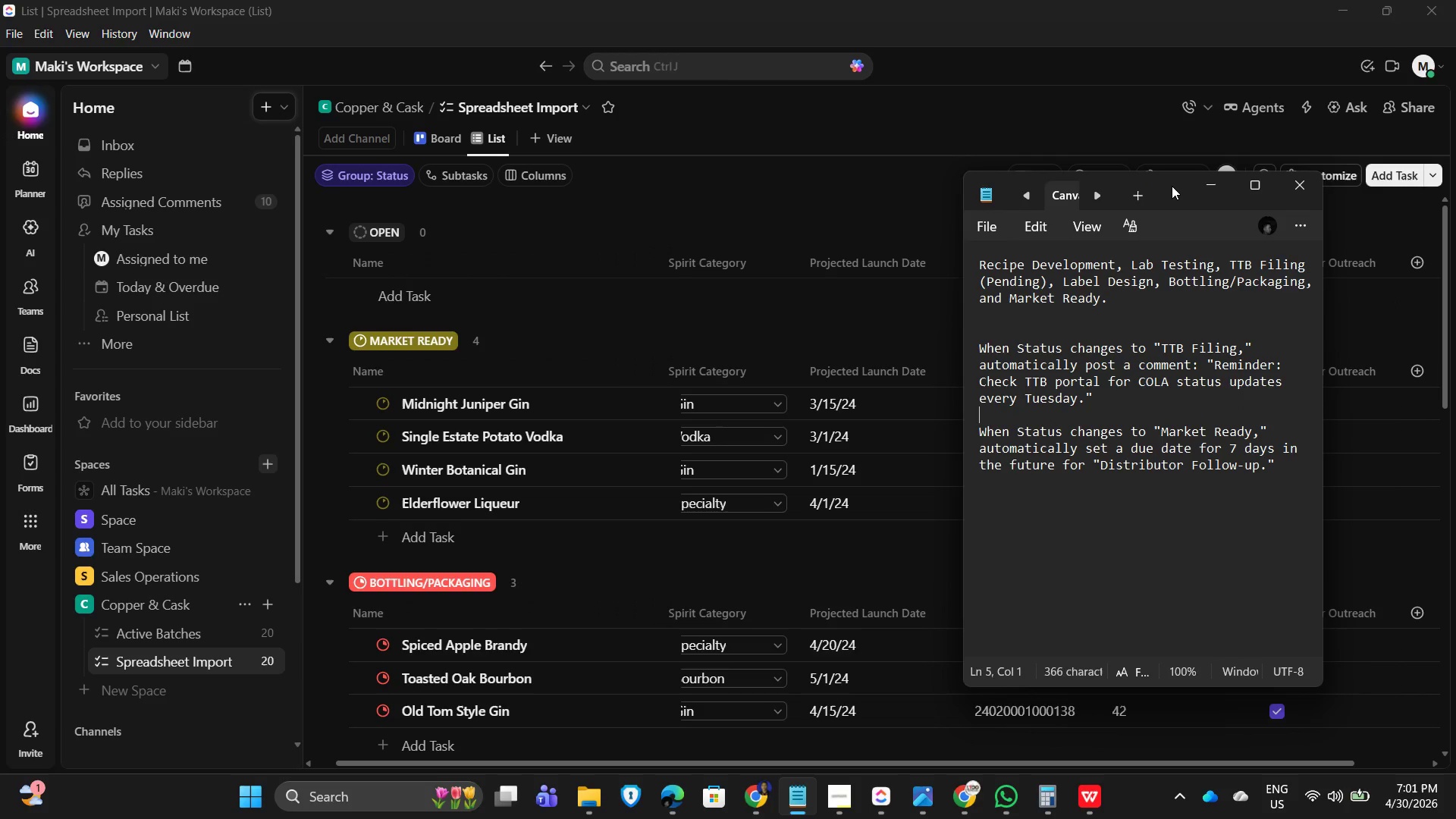 
left_click_drag(start_coordinate=[1172, 186], to_coordinate=[777, 121])
 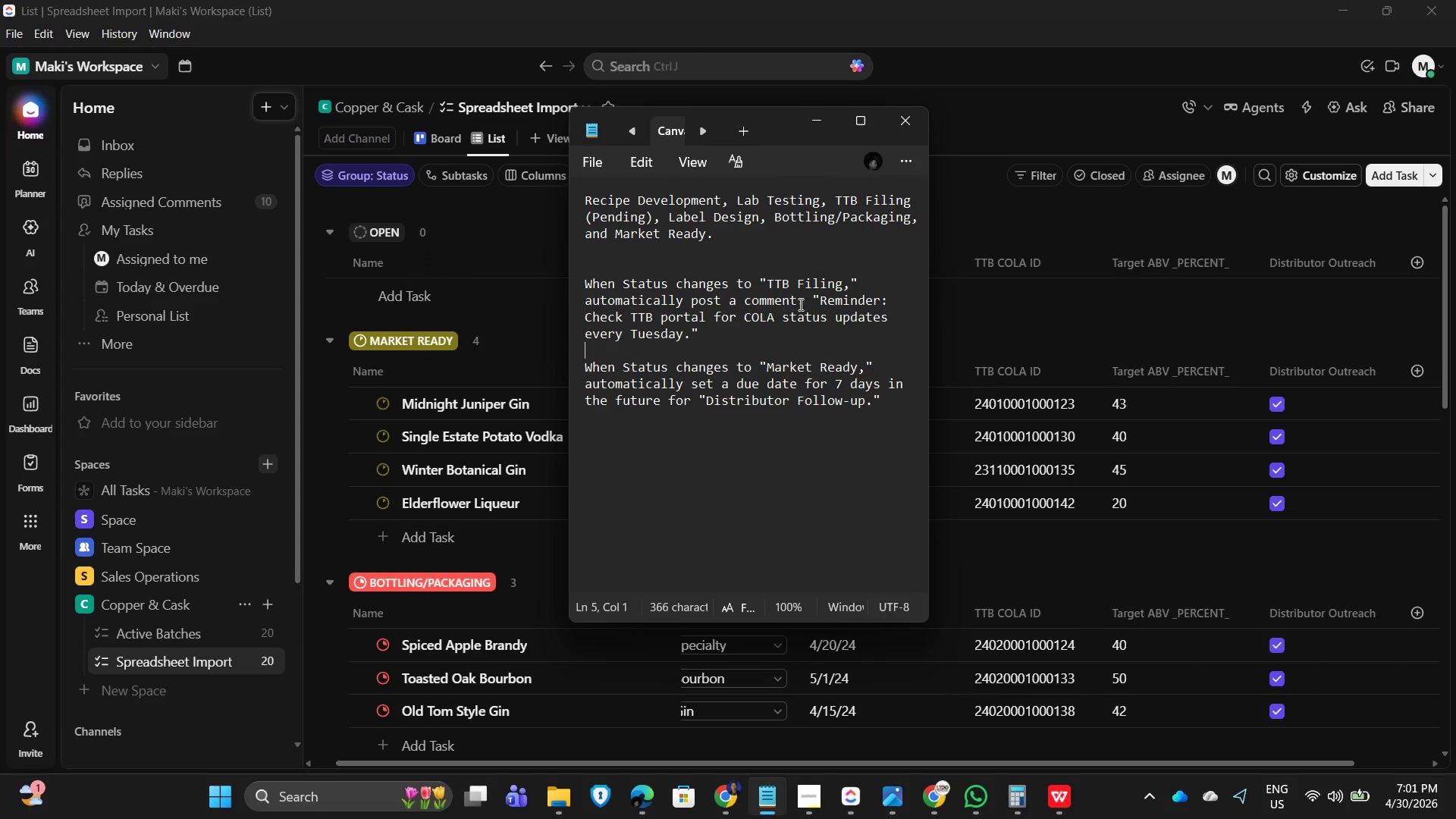 
wait(6.11)
 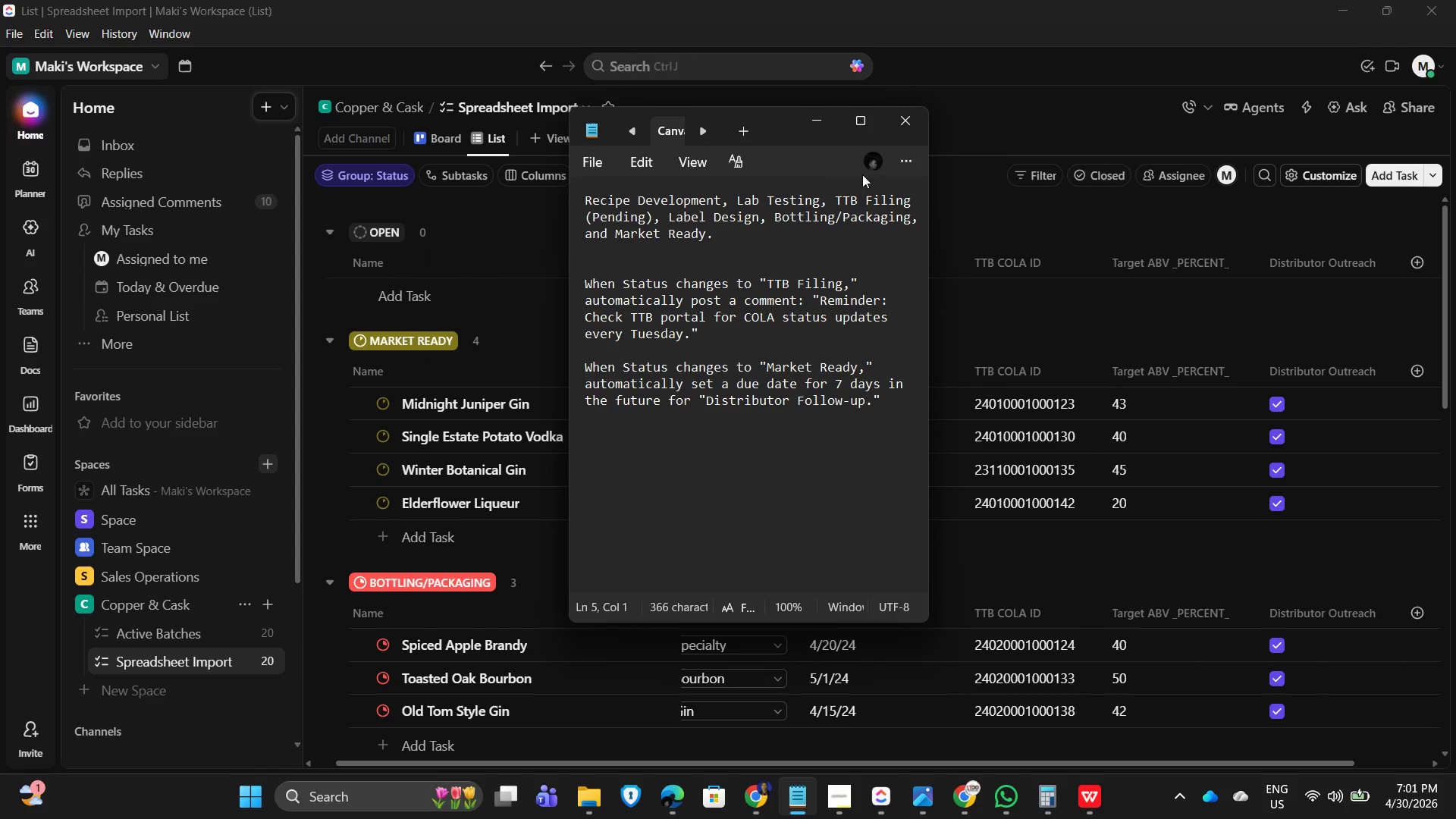 
left_click_drag(start_coordinate=[813, 297], to_coordinate=[712, 334])
 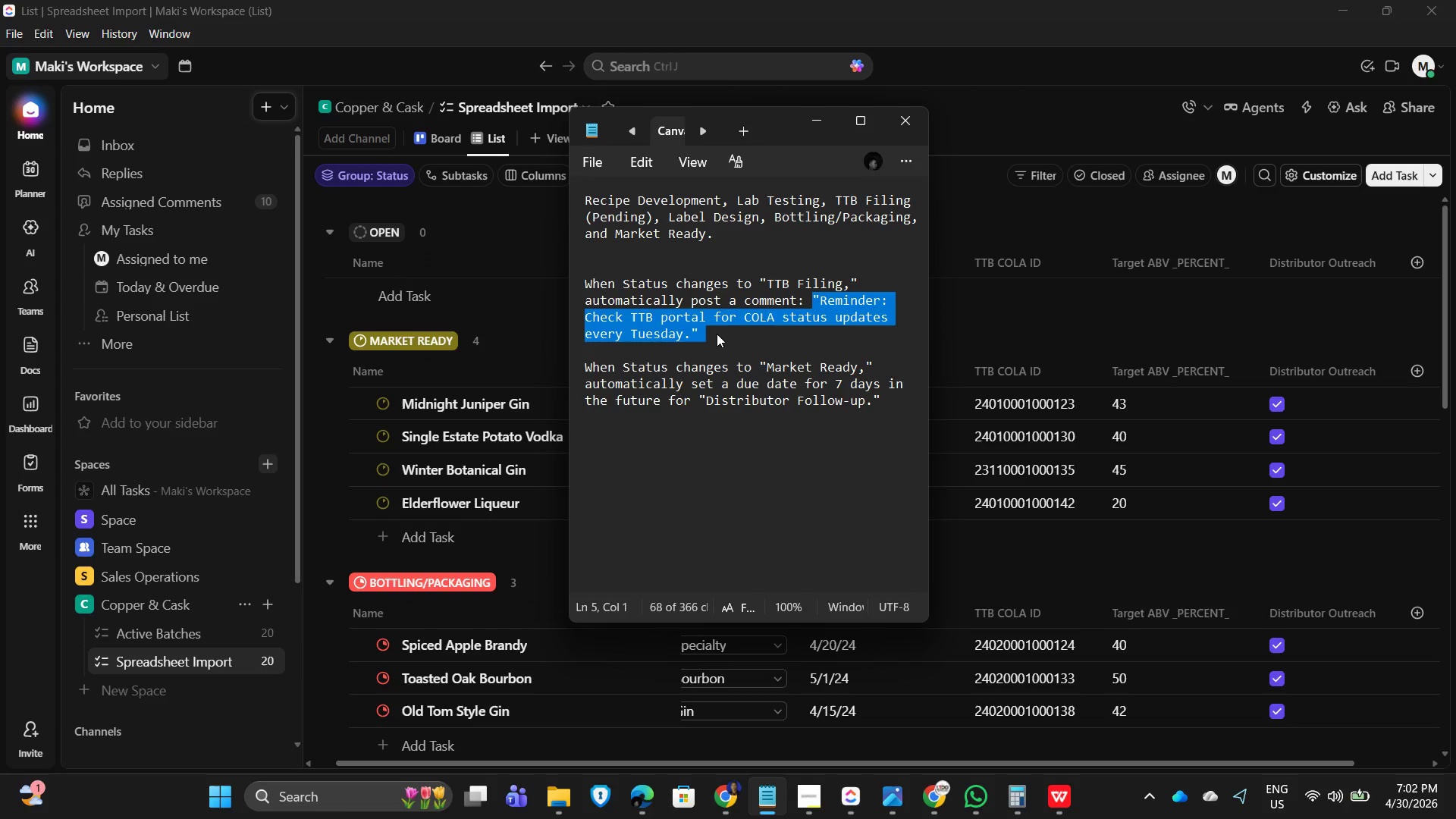 
key(Control+C)
 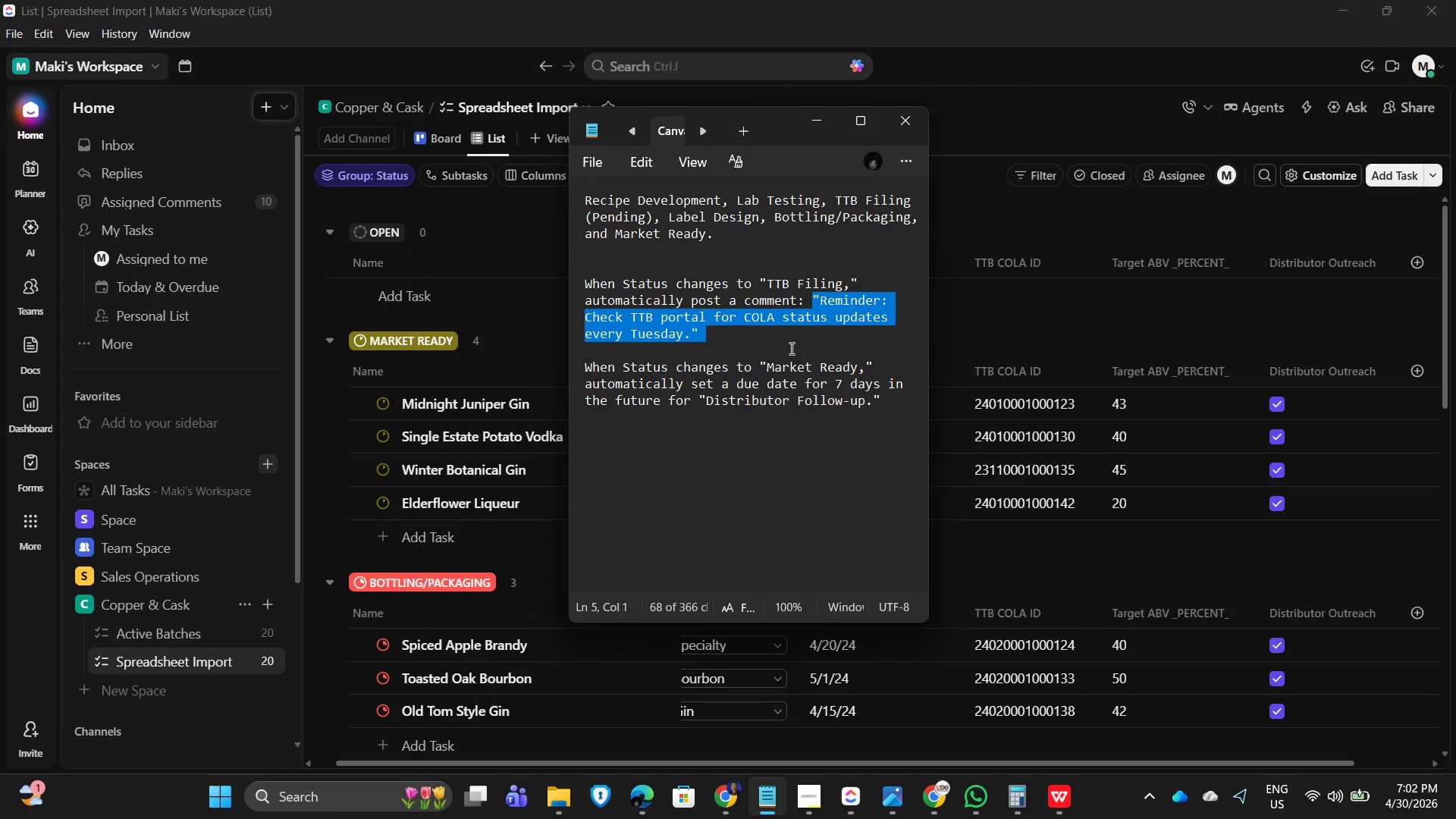 
left_click([791, 348])
 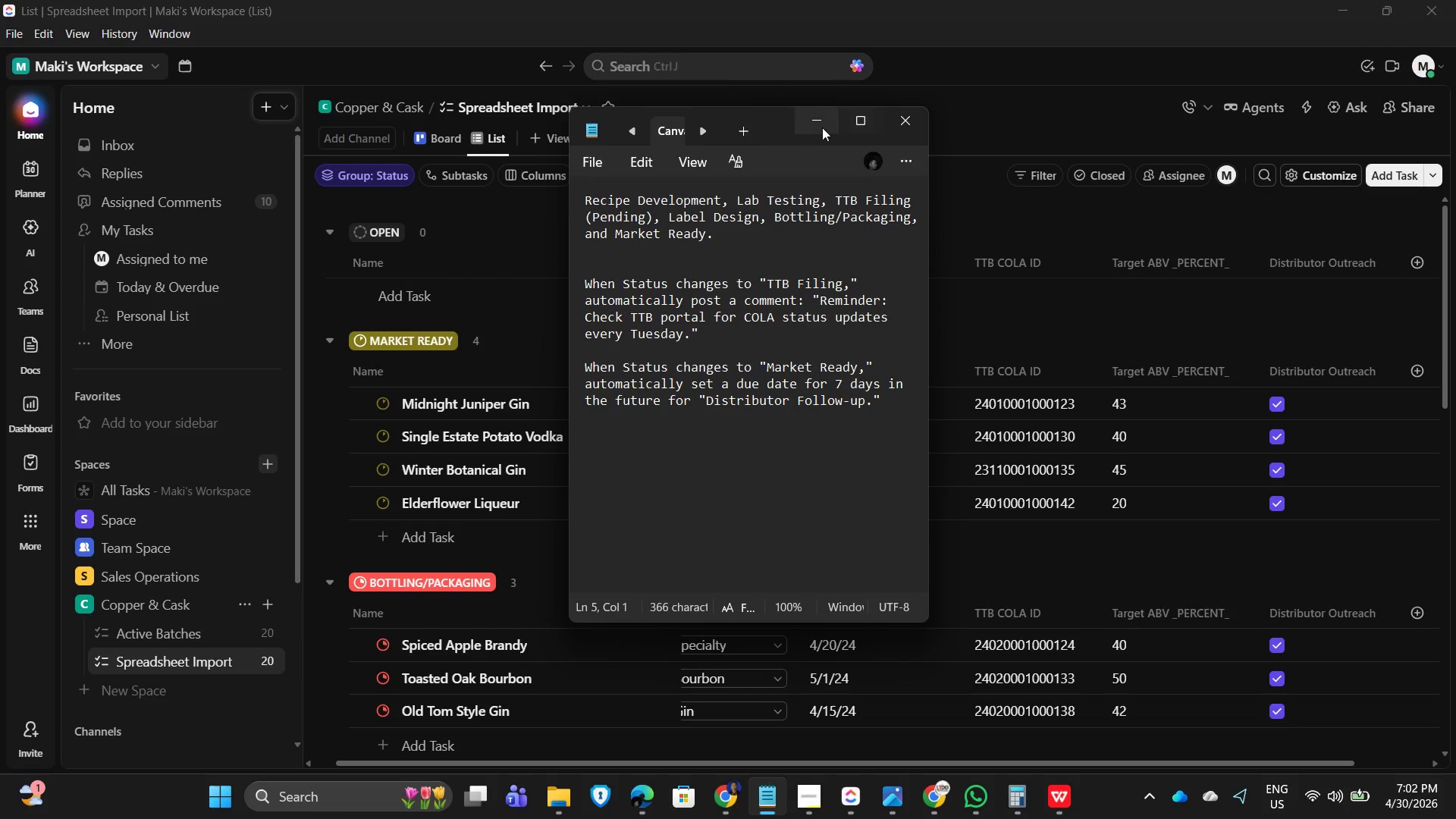 
left_click([827, 124])
 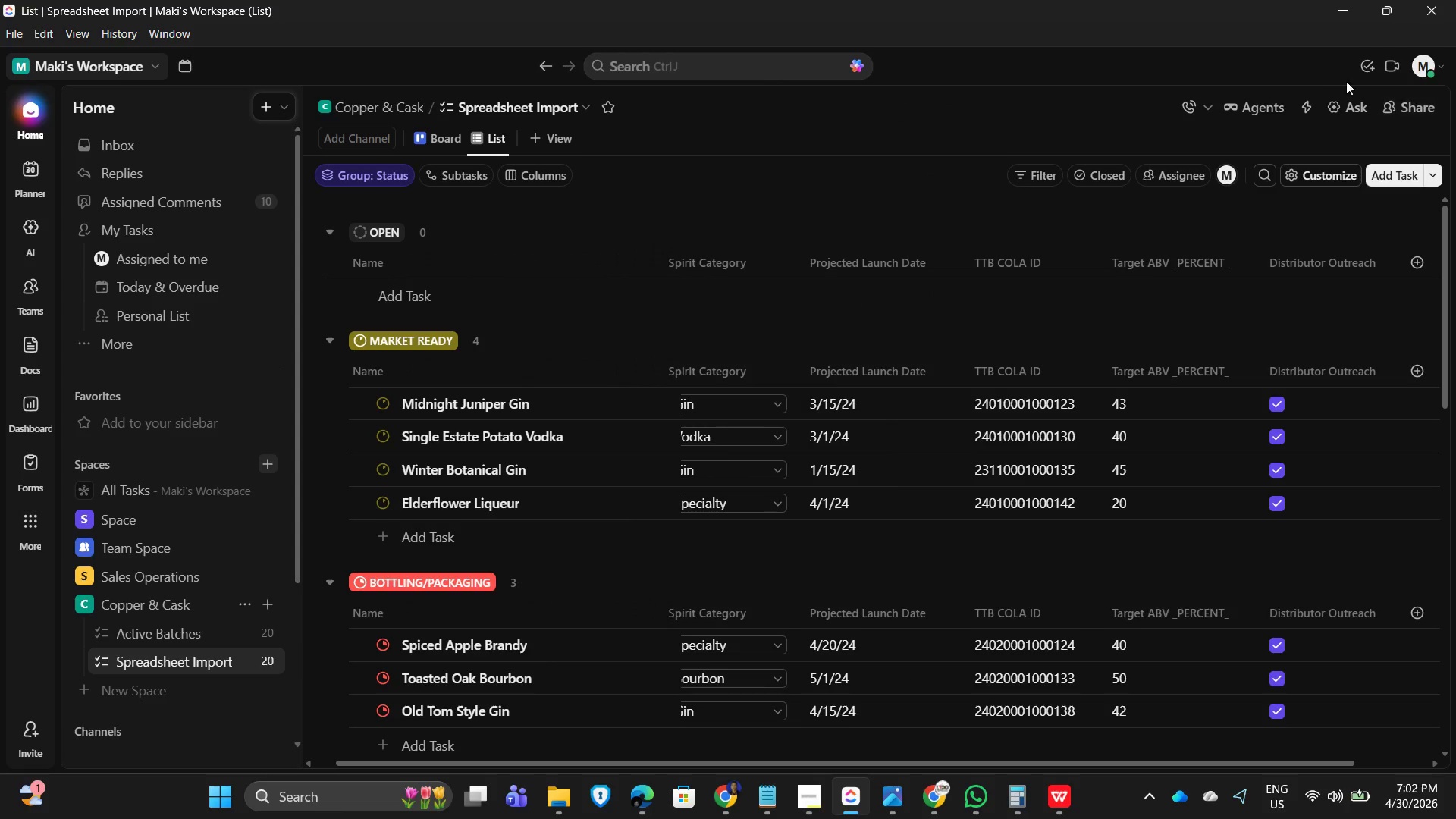 
left_click([1302, 103])
 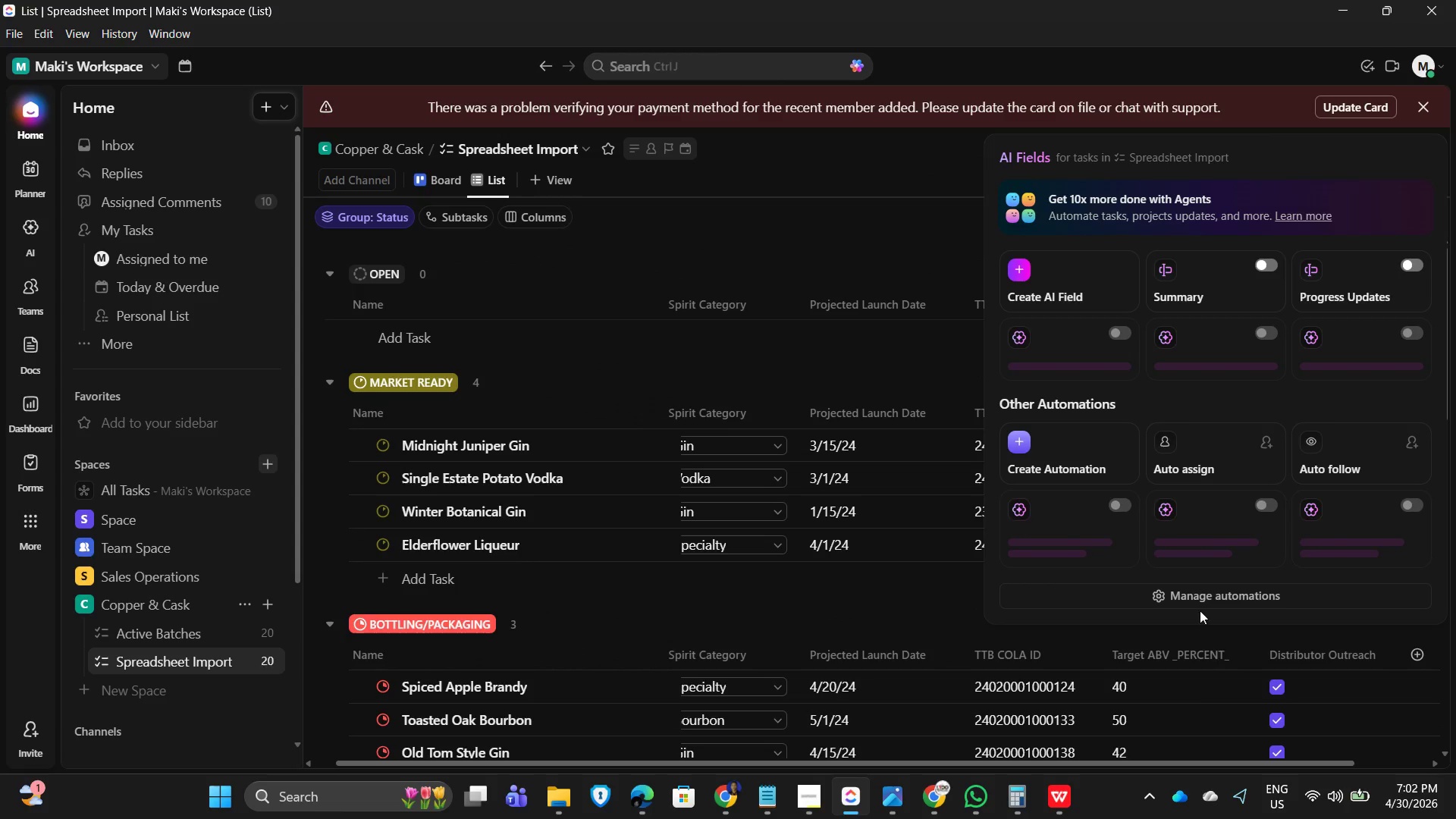 
left_click([1199, 588])
 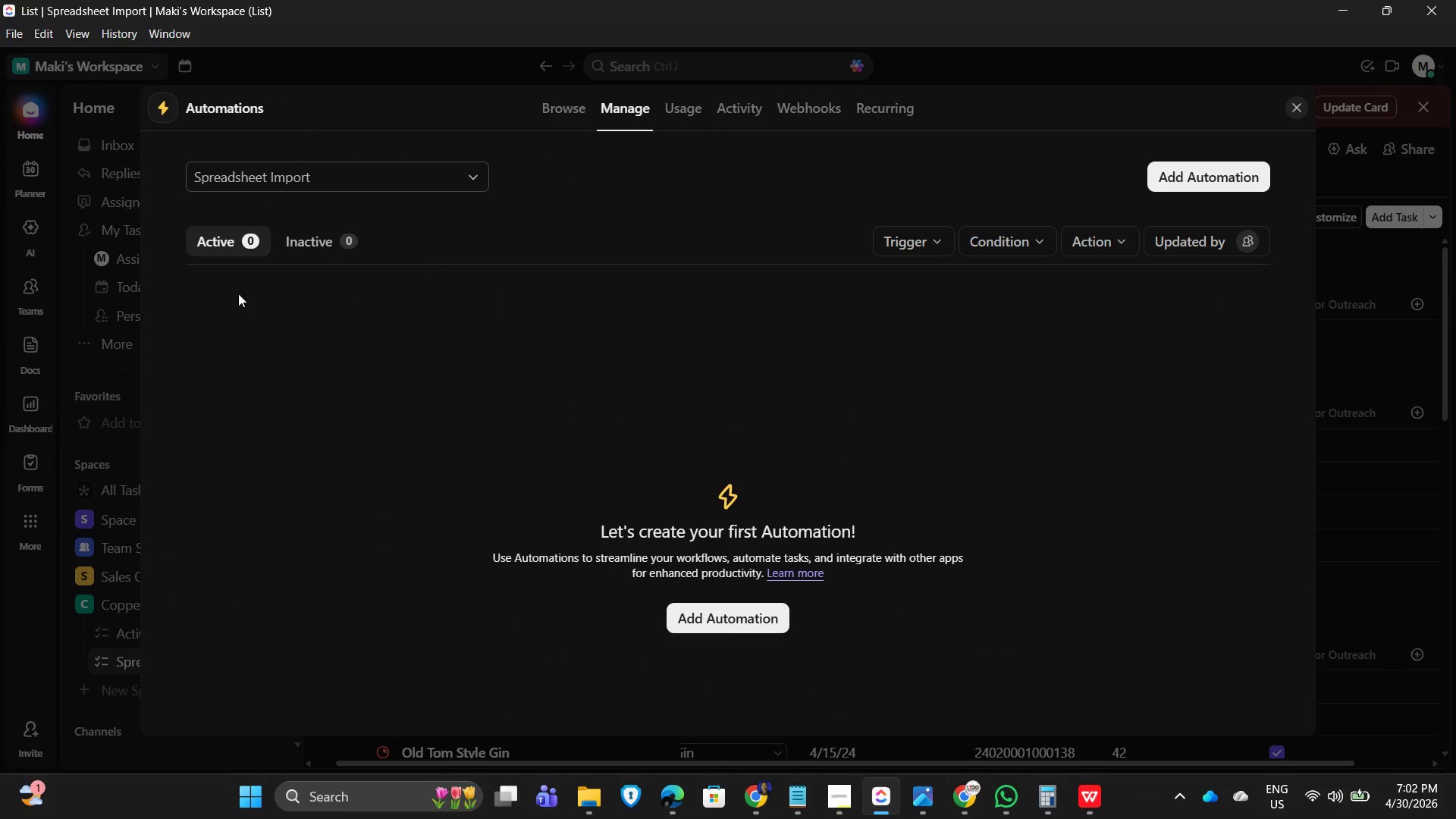 
left_click([720, 613])
 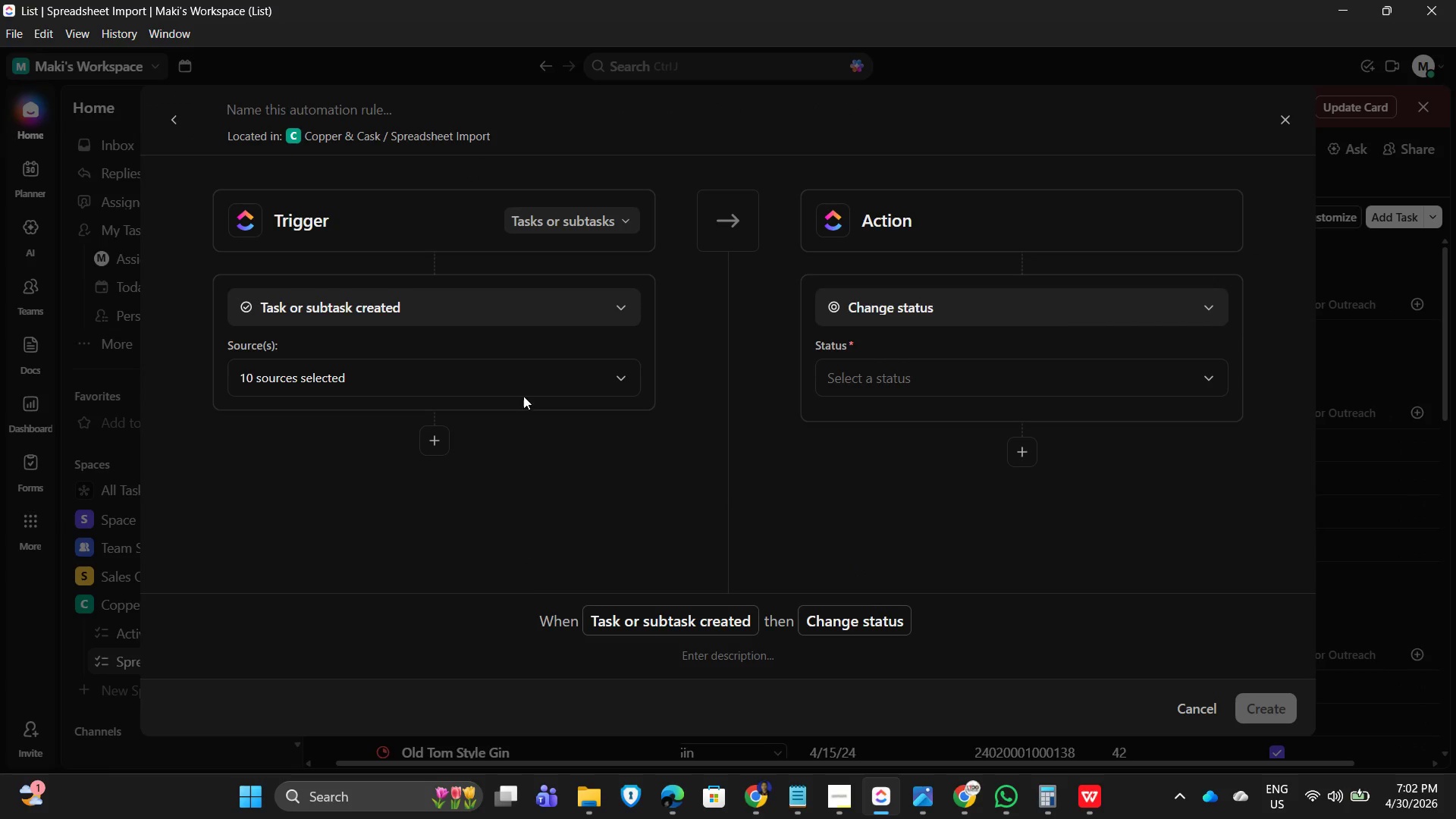 
left_click([535, 290])
 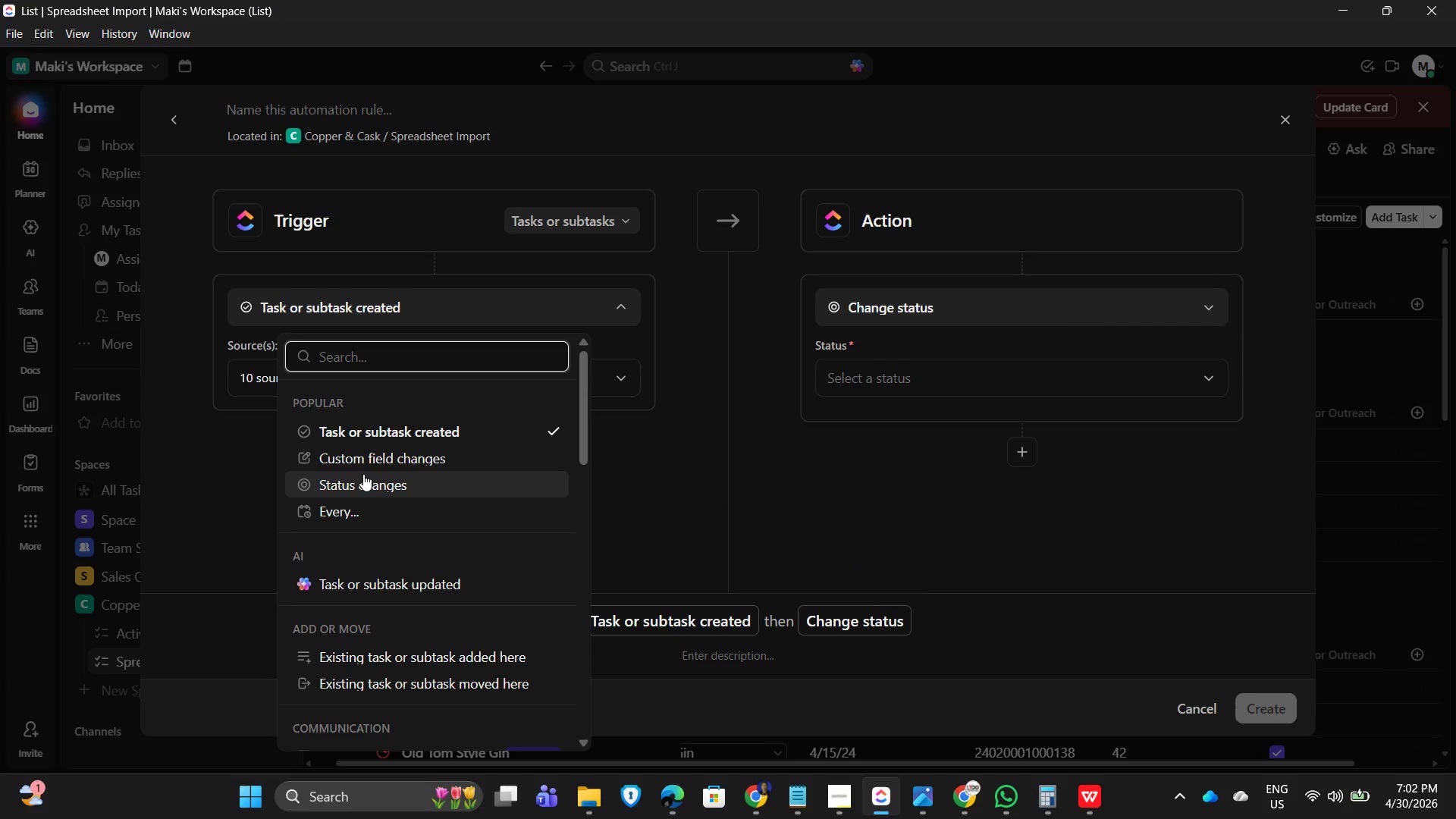 
left_click([365, 472])
 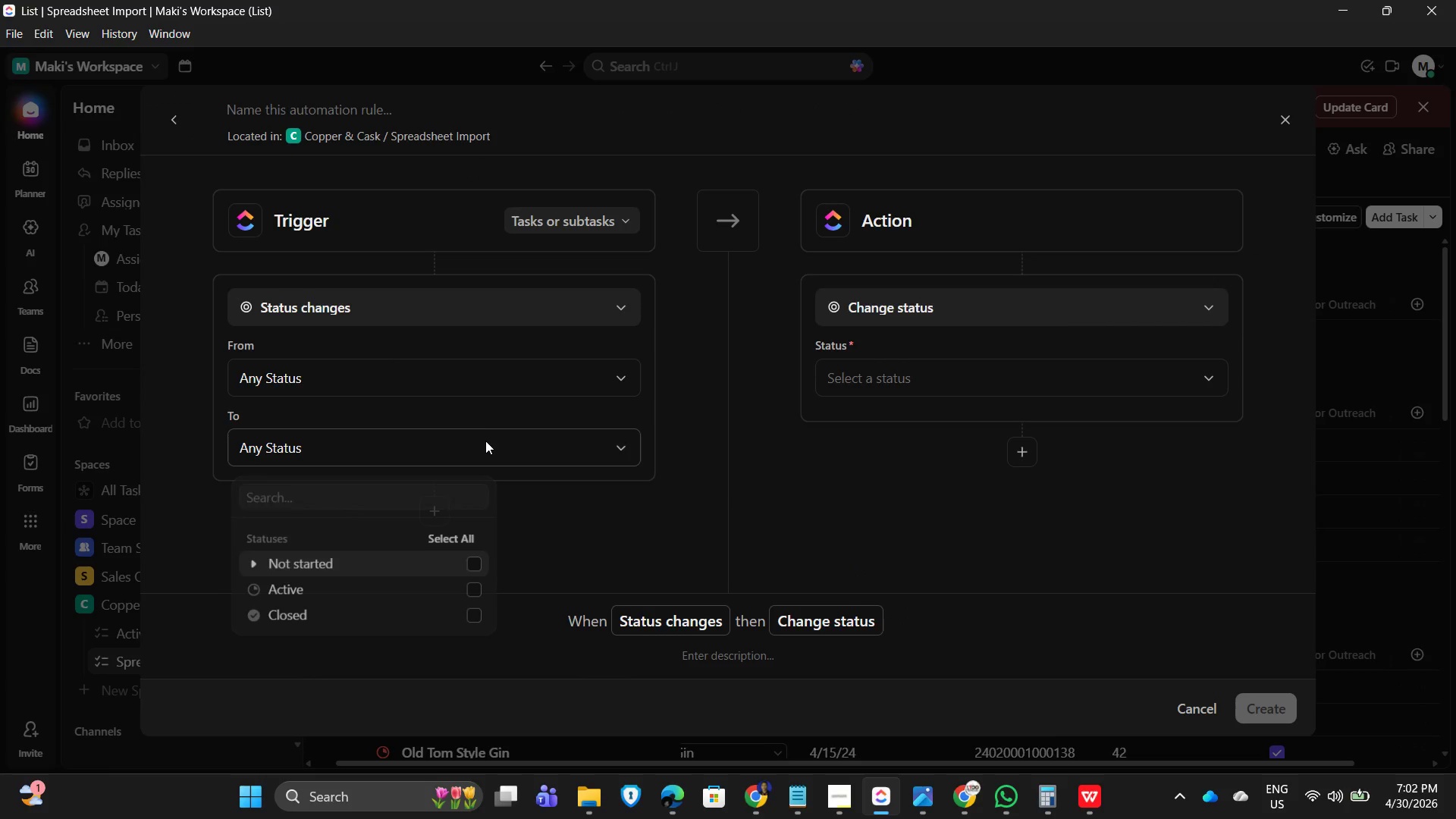 
left_click([247, 591])
 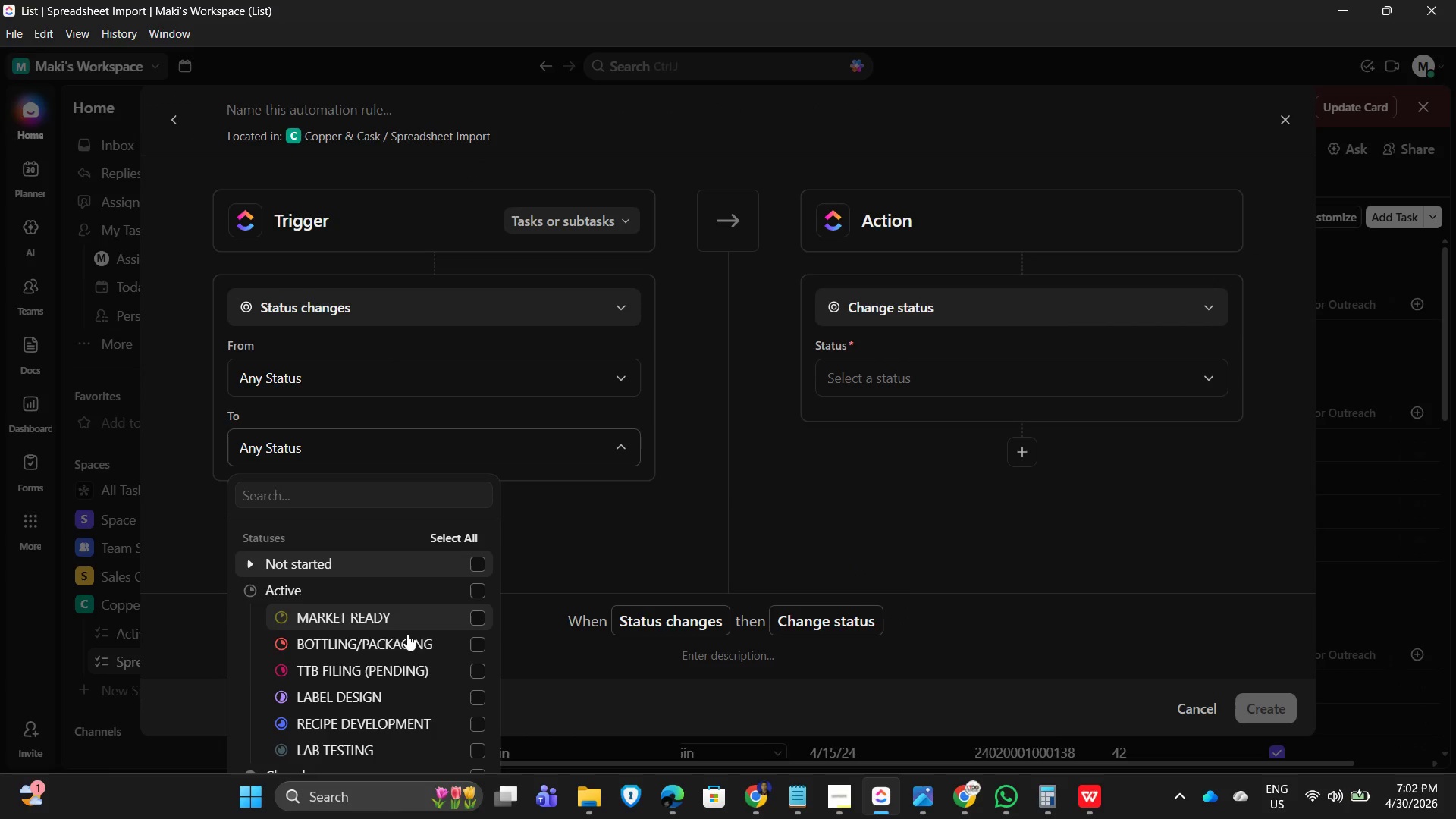 
left_click([456, 668])
 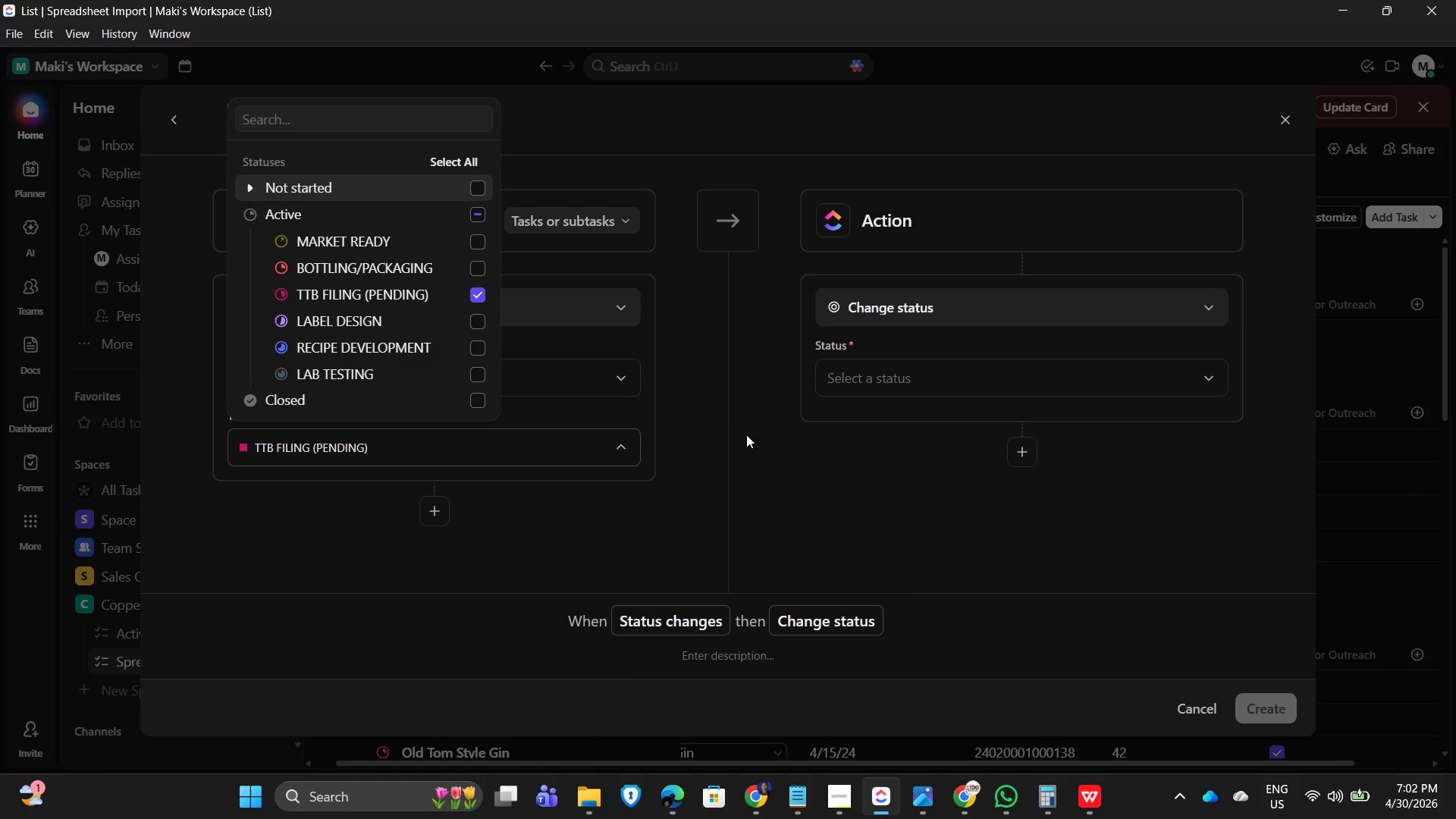 
left_click([672, 471])
 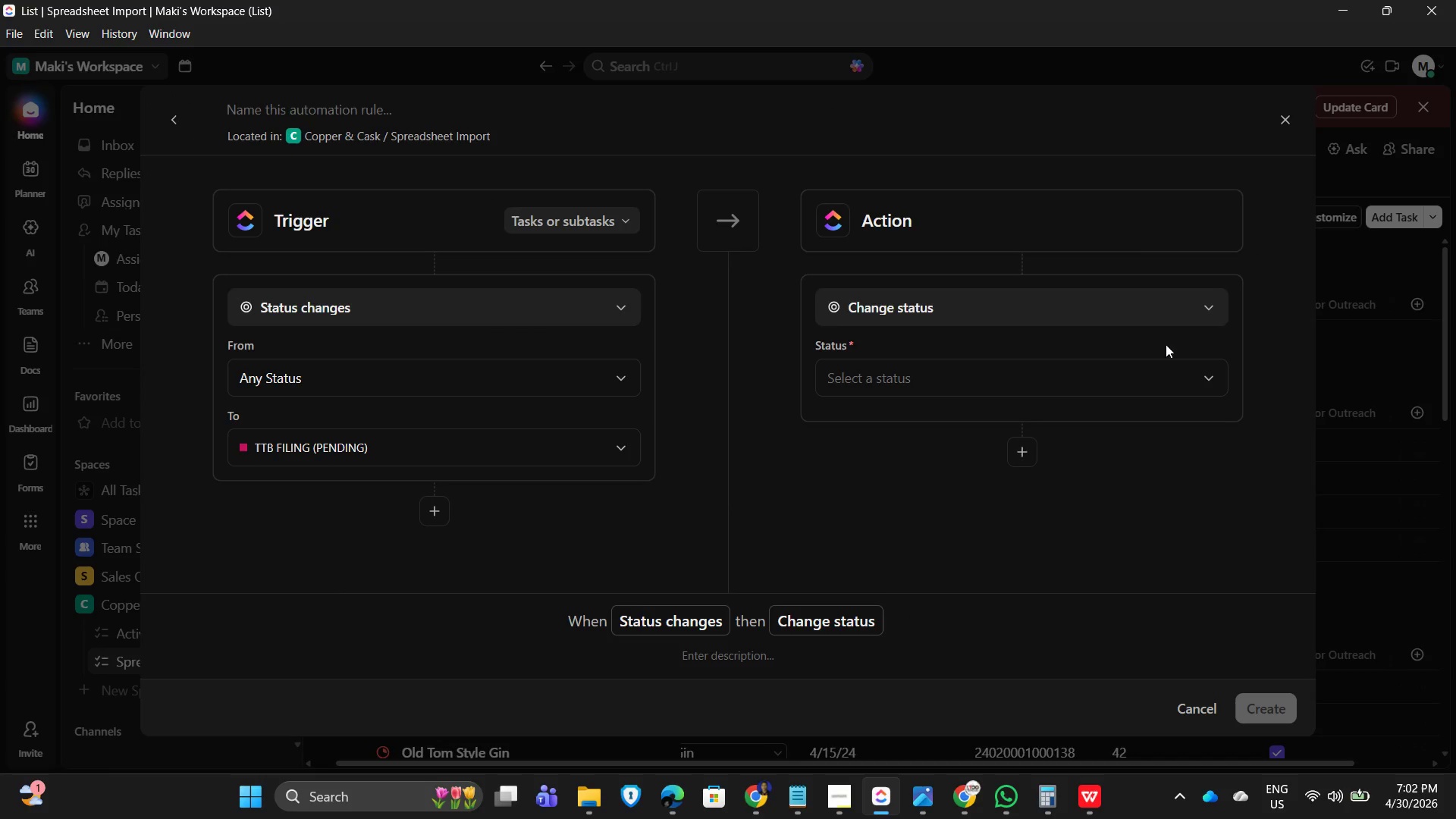 
key(Alt+AltLeft)
 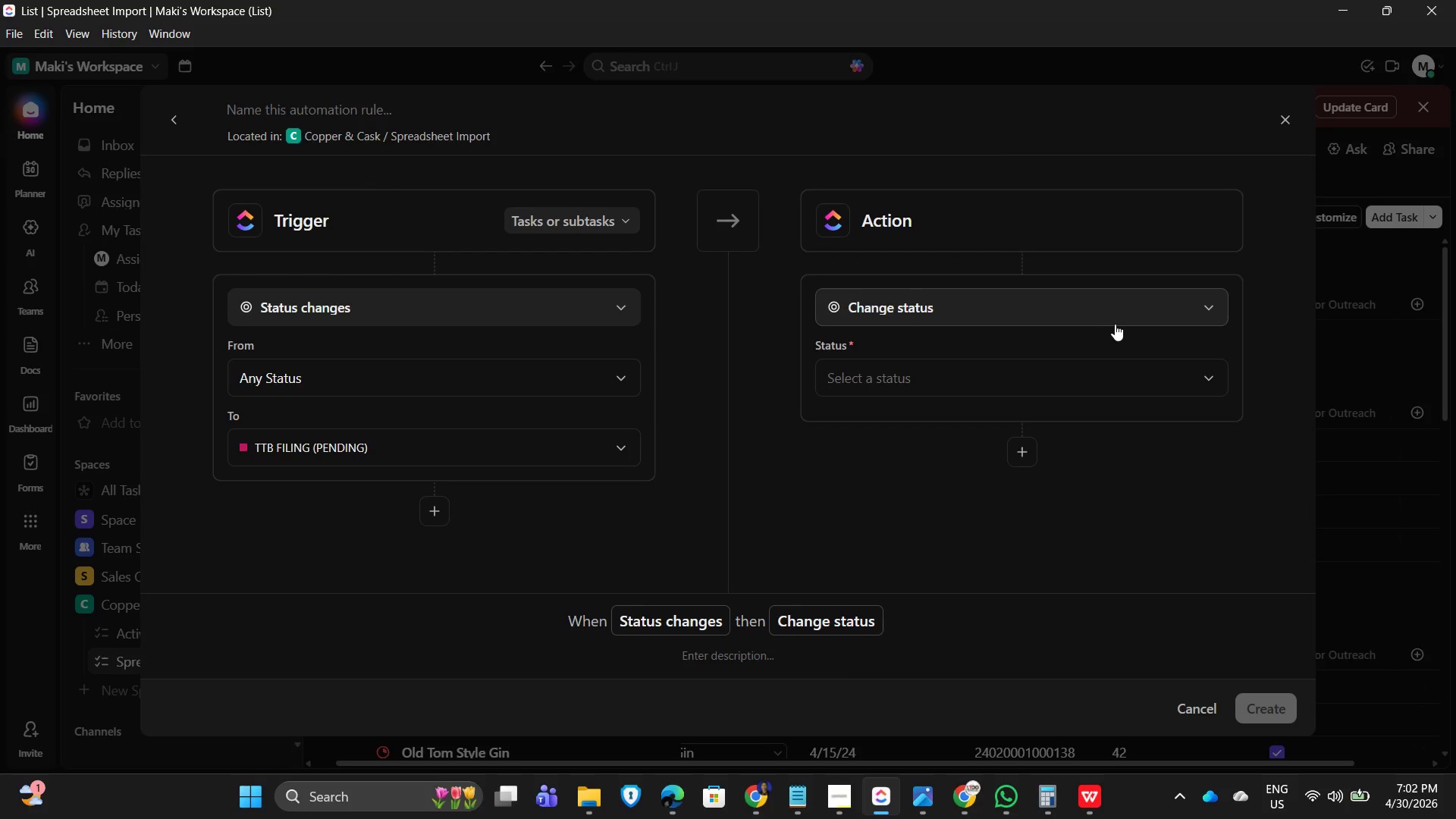 
key(Alt+Tab)
 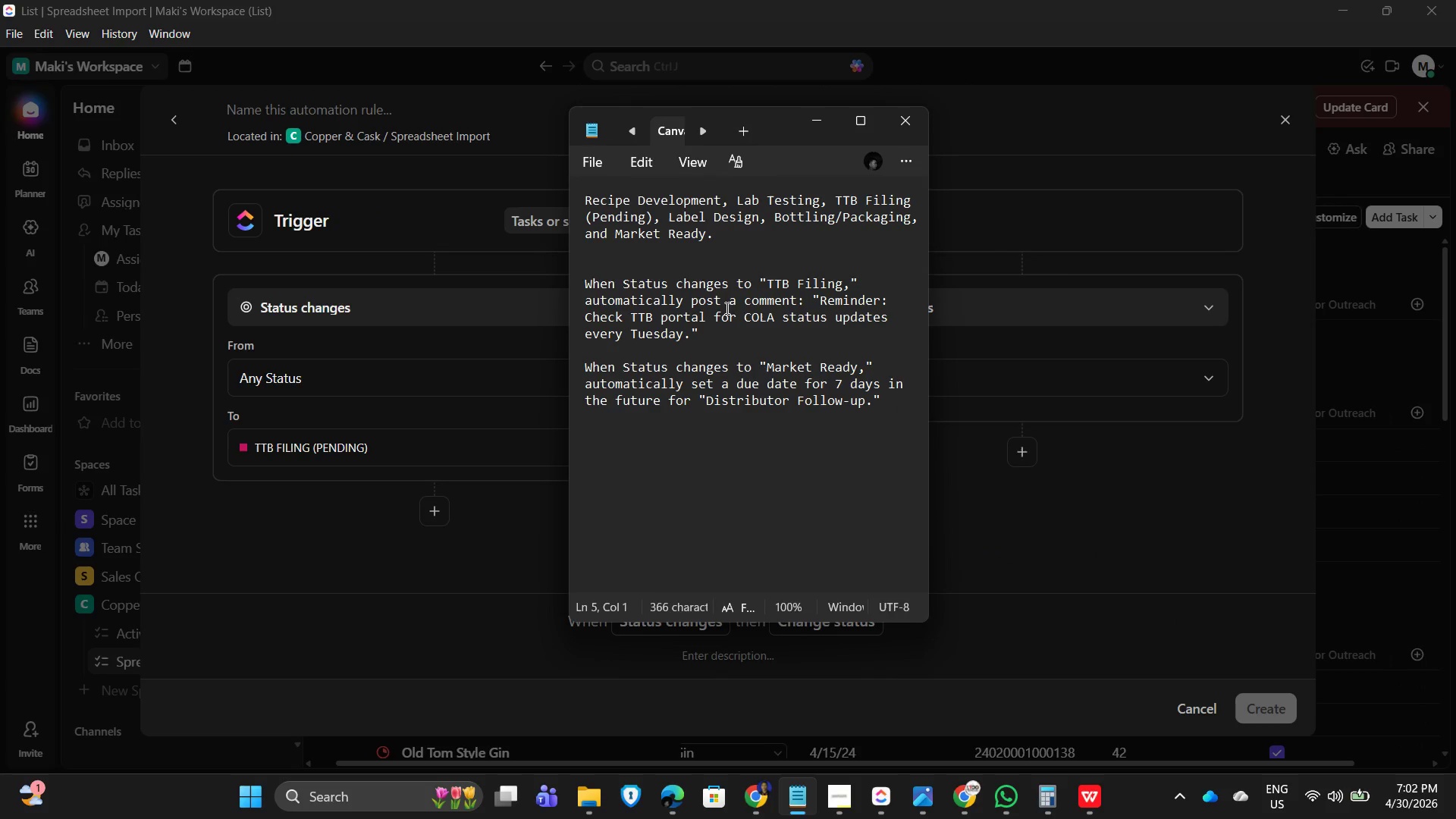 
wait(5.5)
 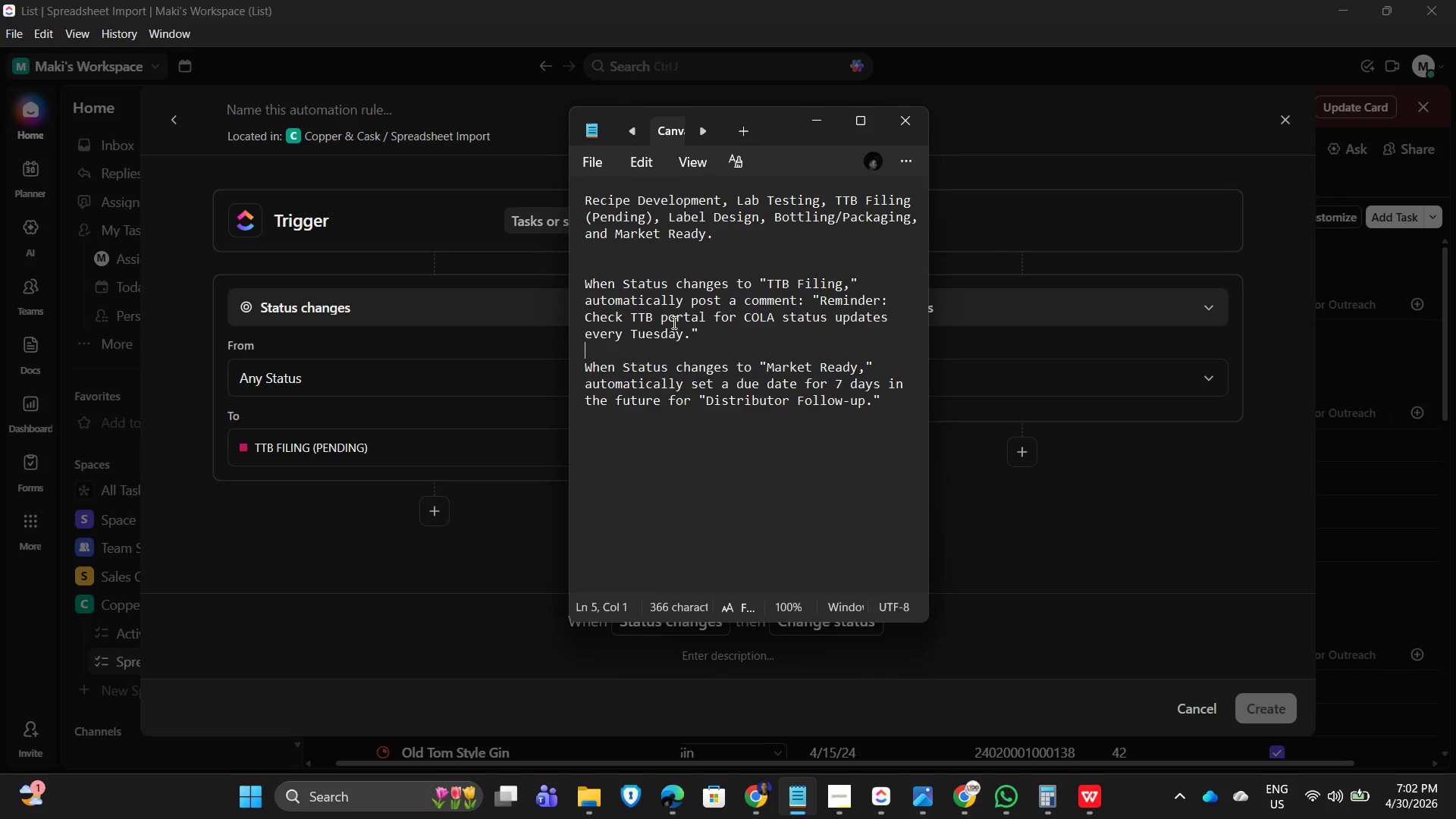 
key(Alt+AltLeft)
 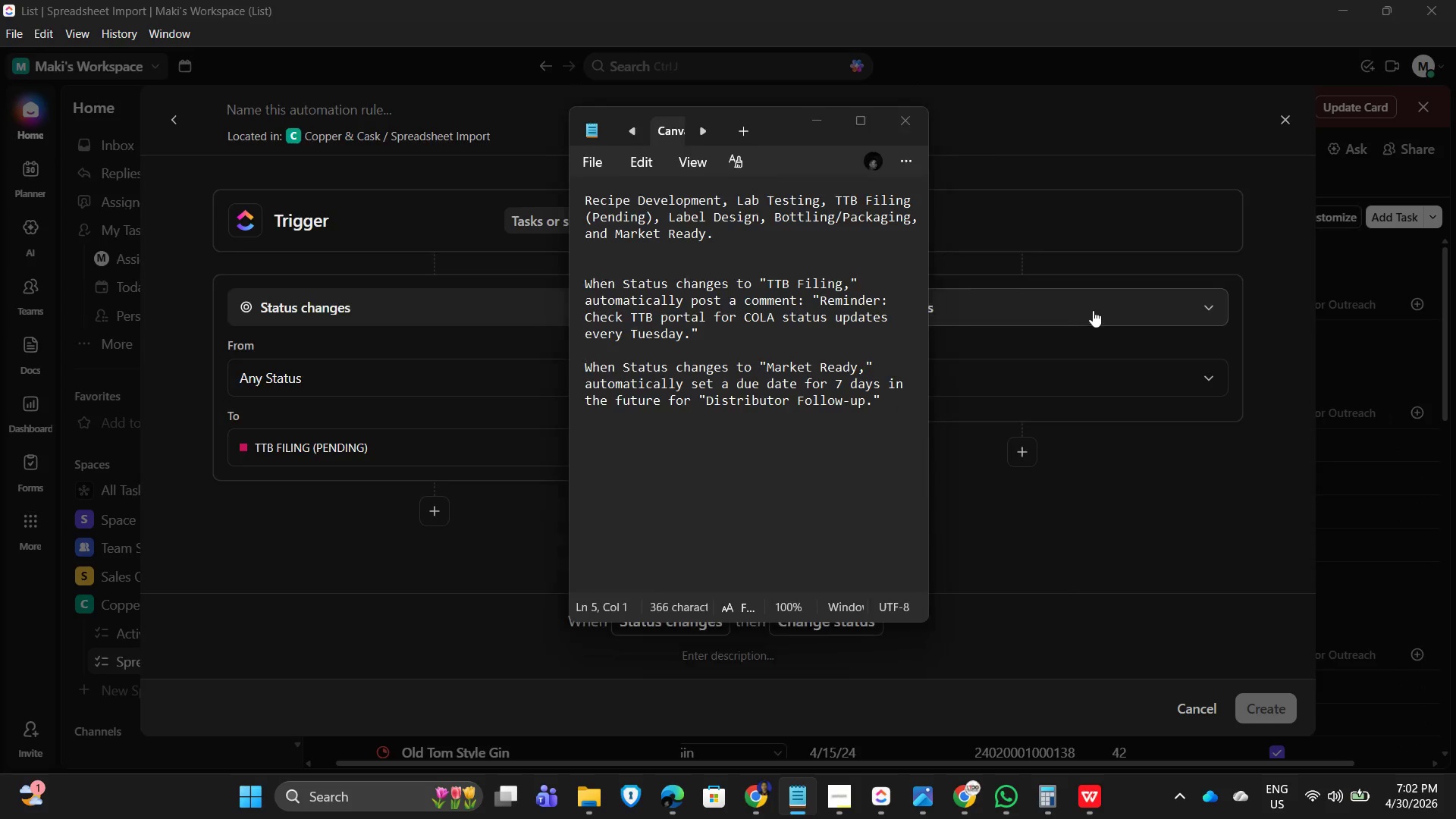 
key(Alt+Tab)
 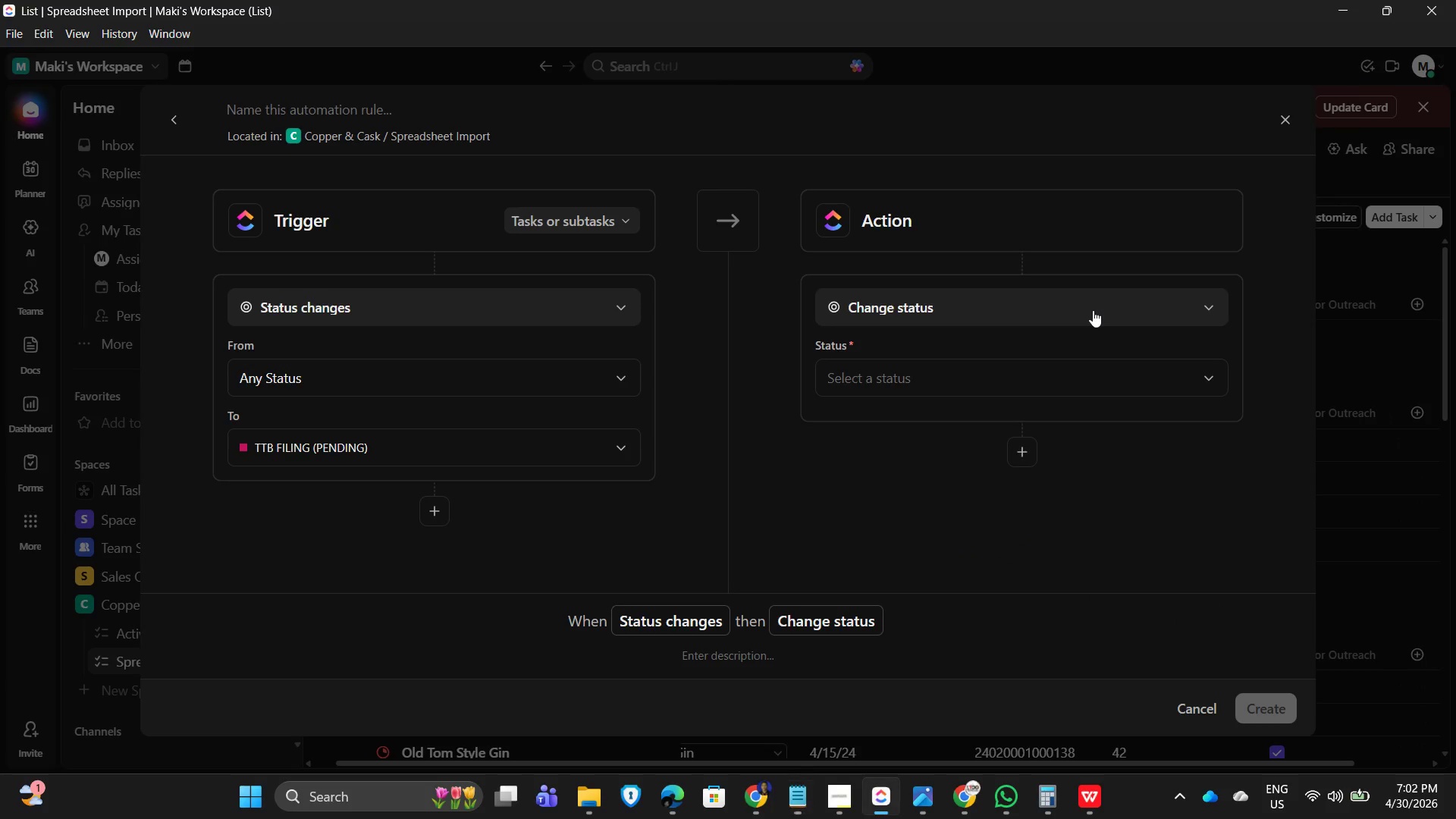 
left_click([1093, 310])
 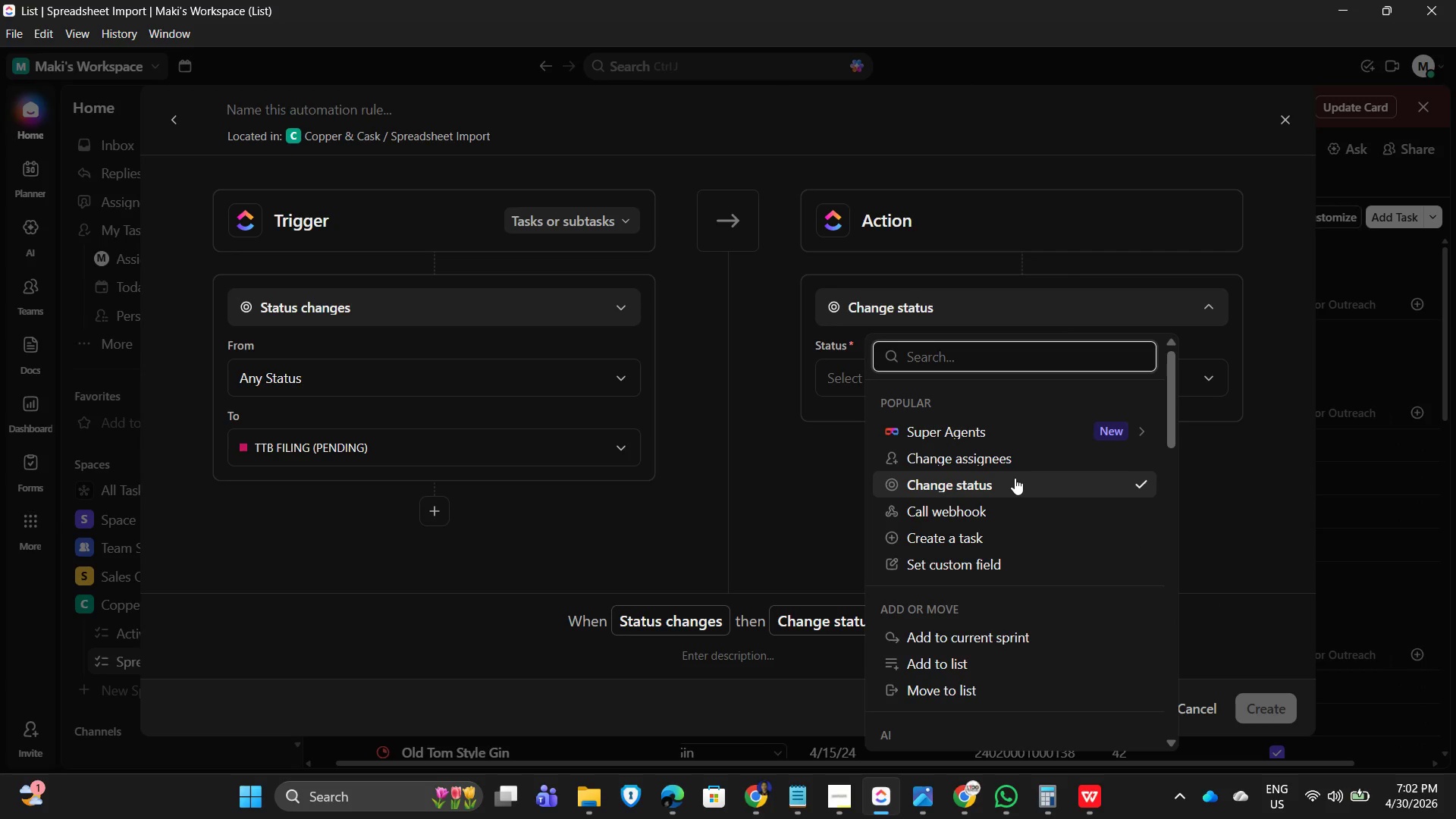 
type(comm)
 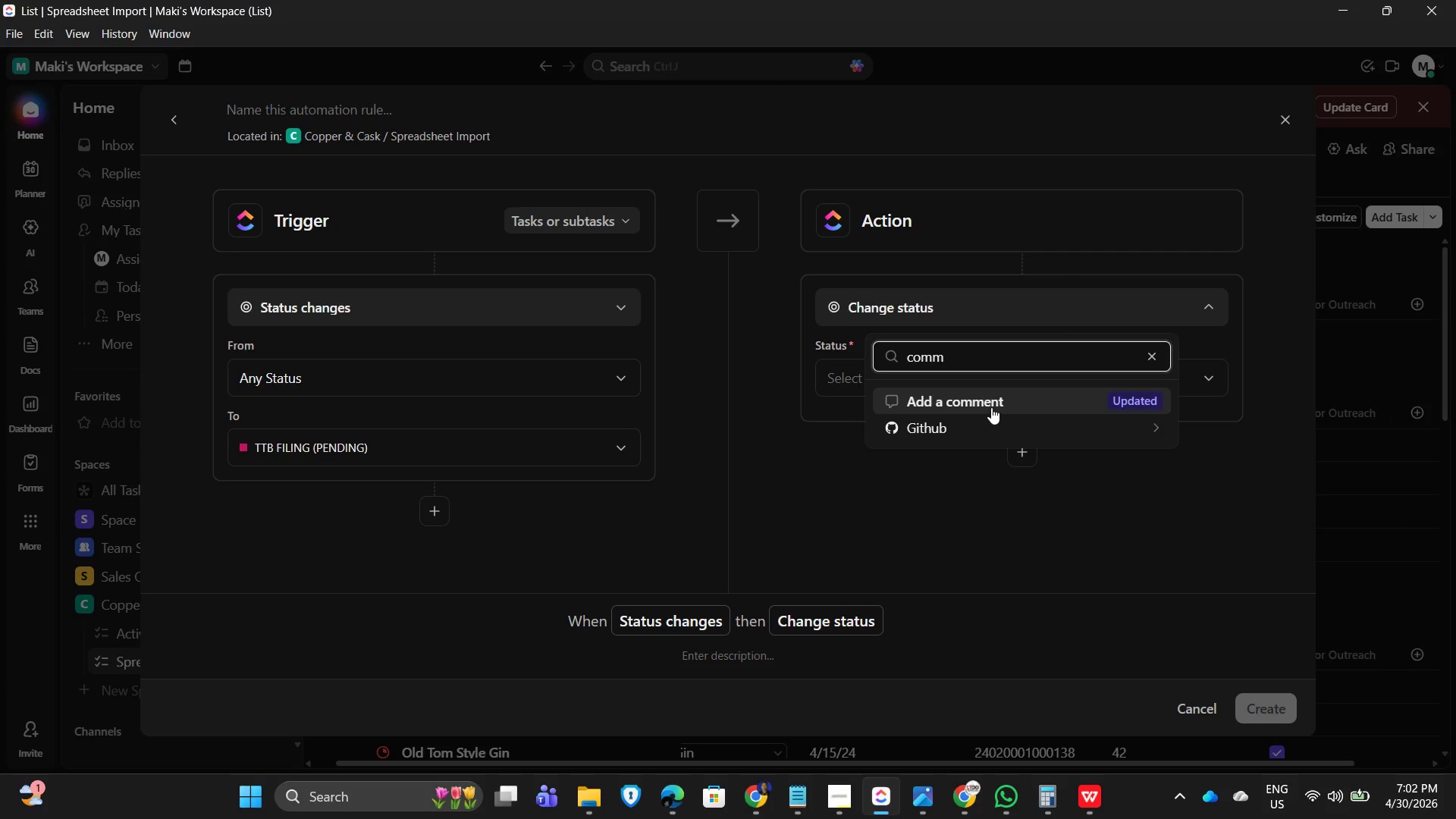 
left_click([985, 403])
 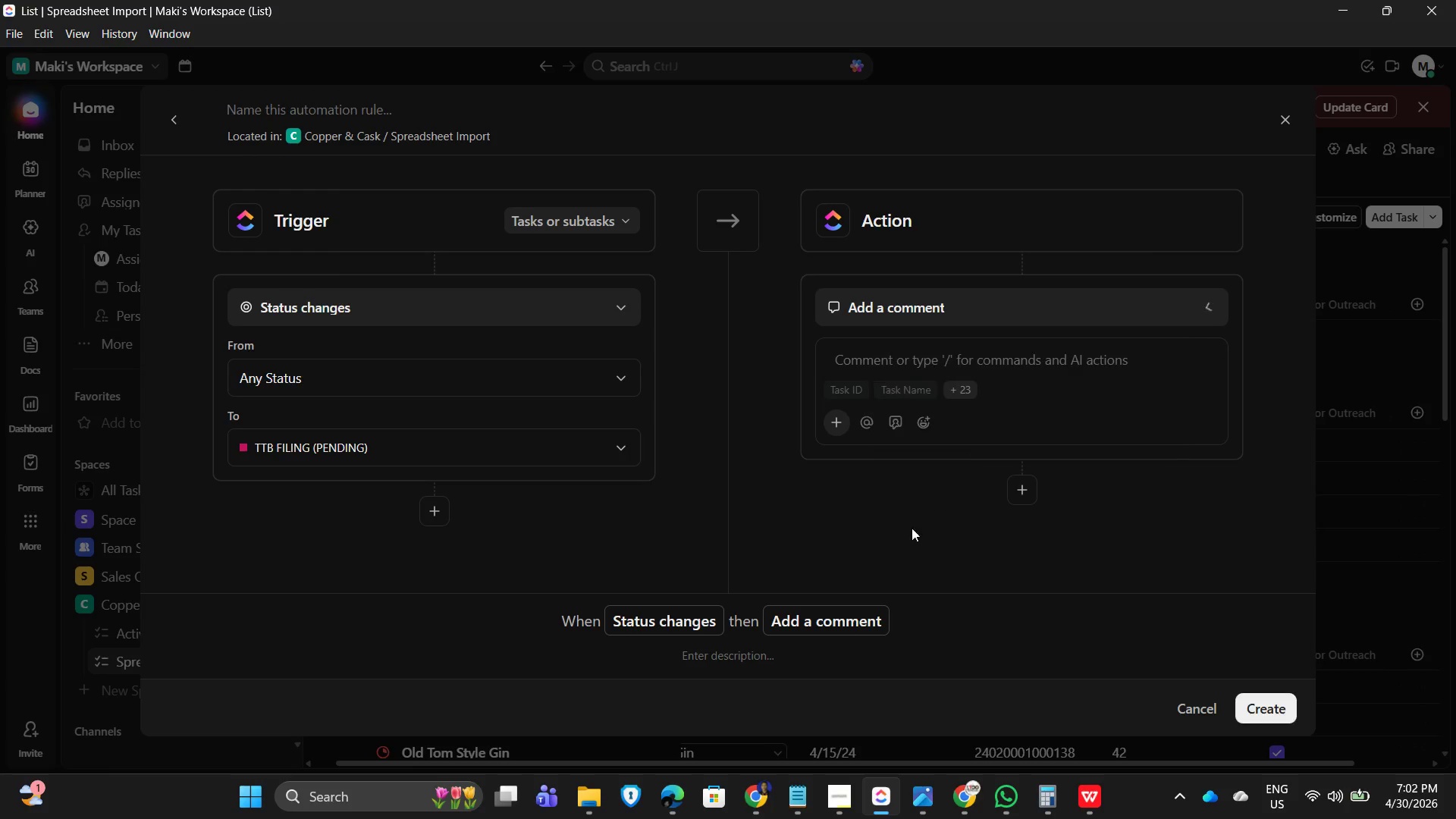 
left_click([905, 538])
 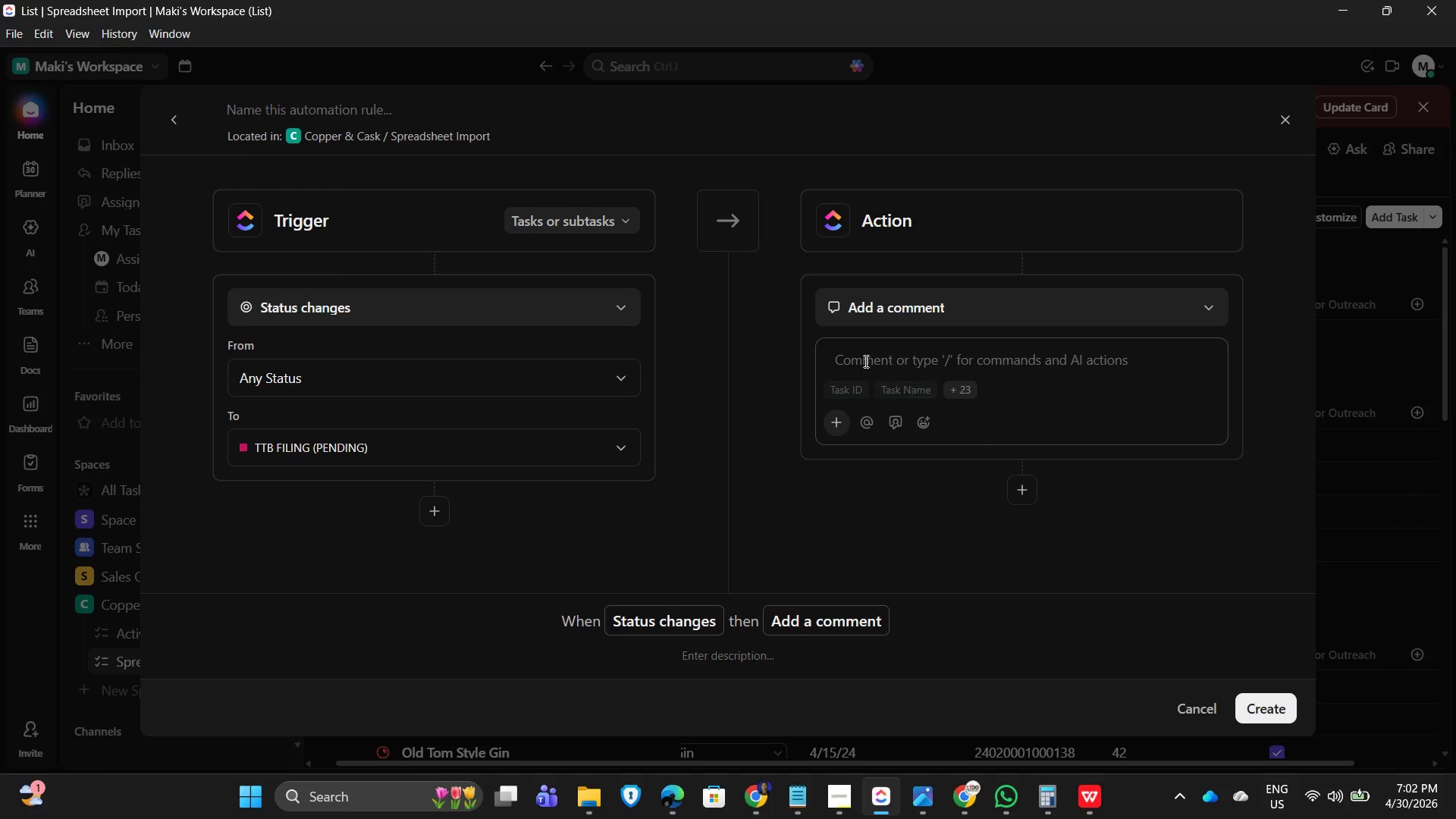 
left_click([856, 353])
 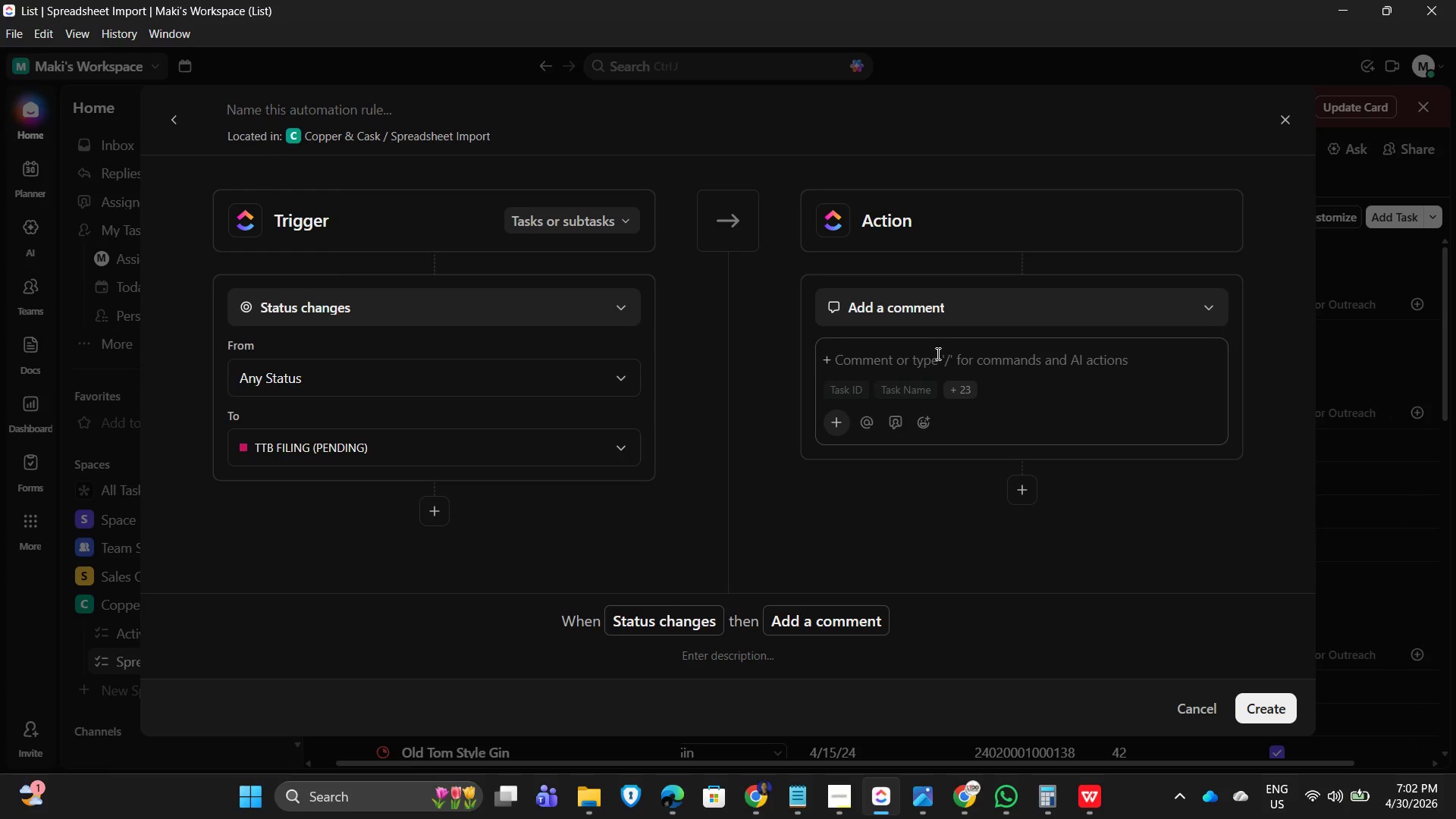 
key(Control+V)
 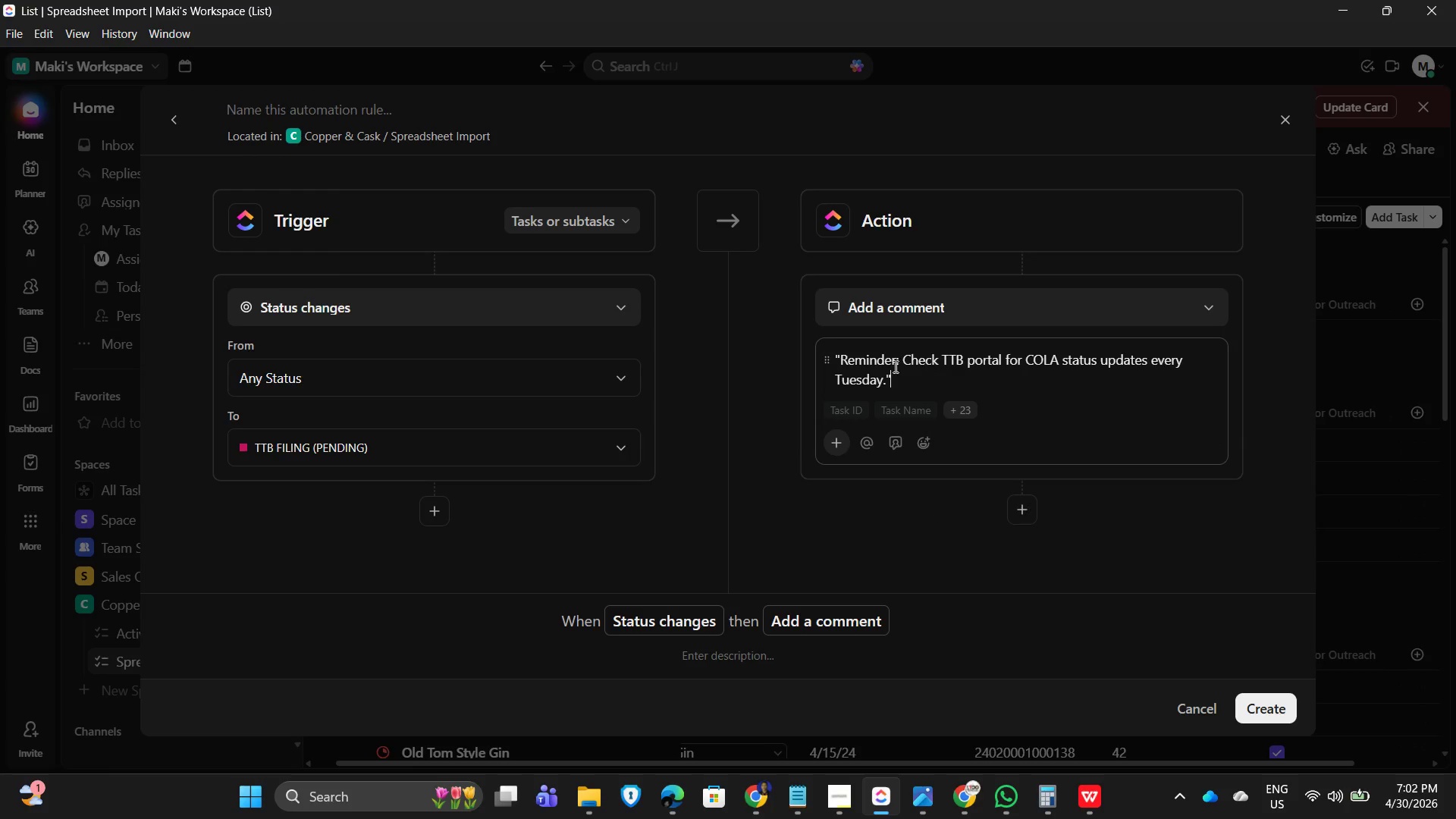 
left_click([894, 366])
 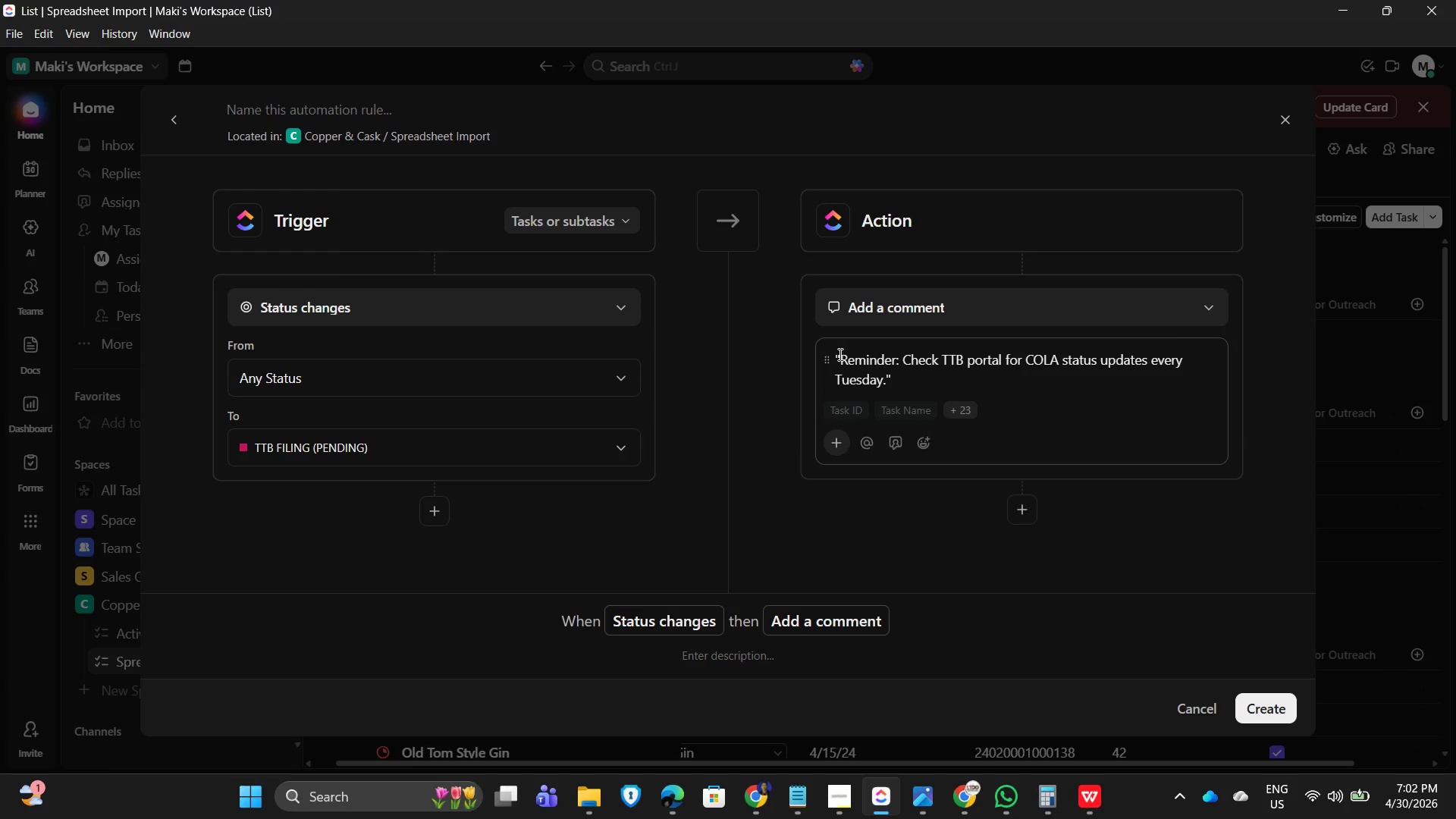 
left_click([835, 354])
 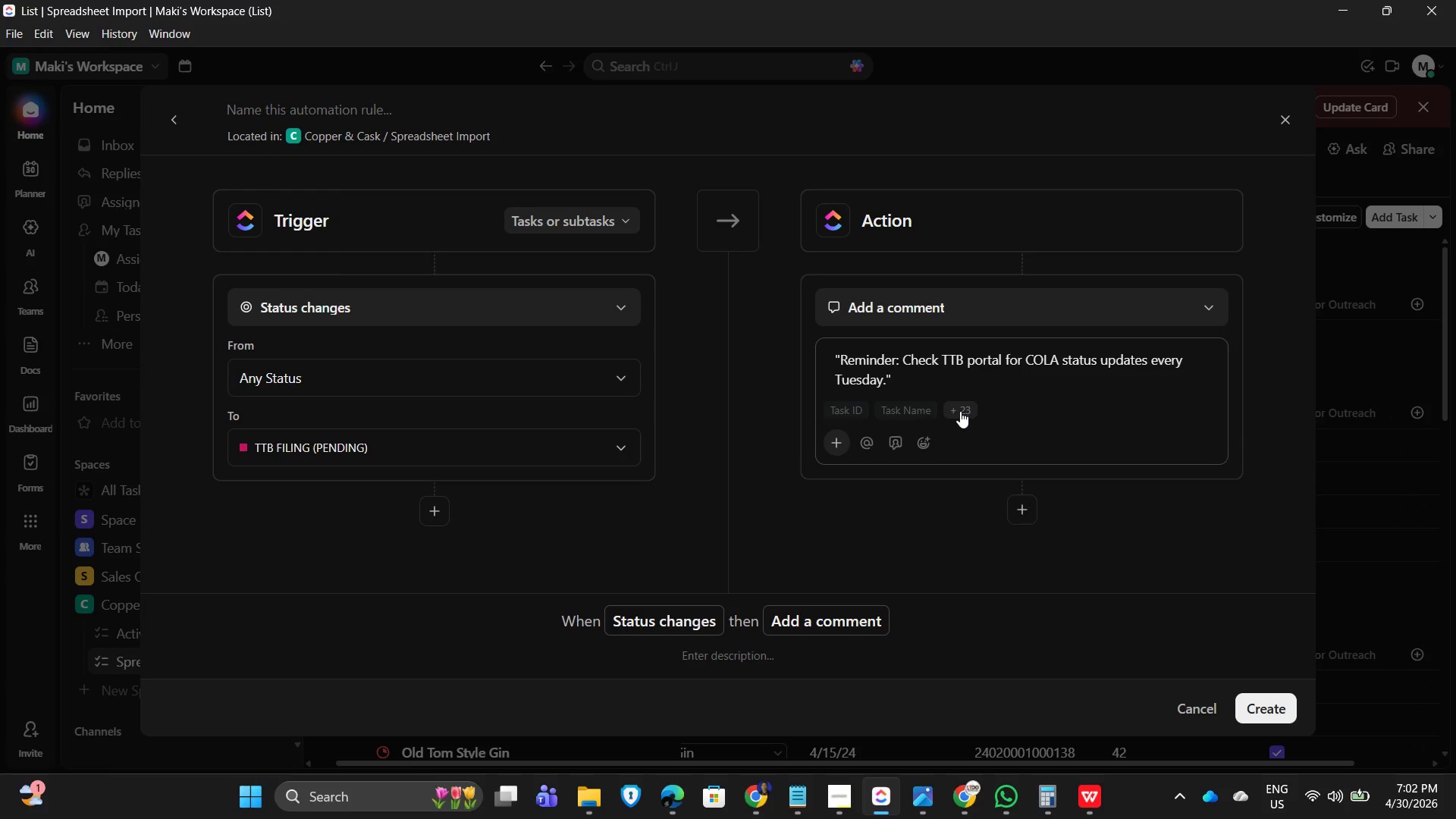 
key(Enter)
 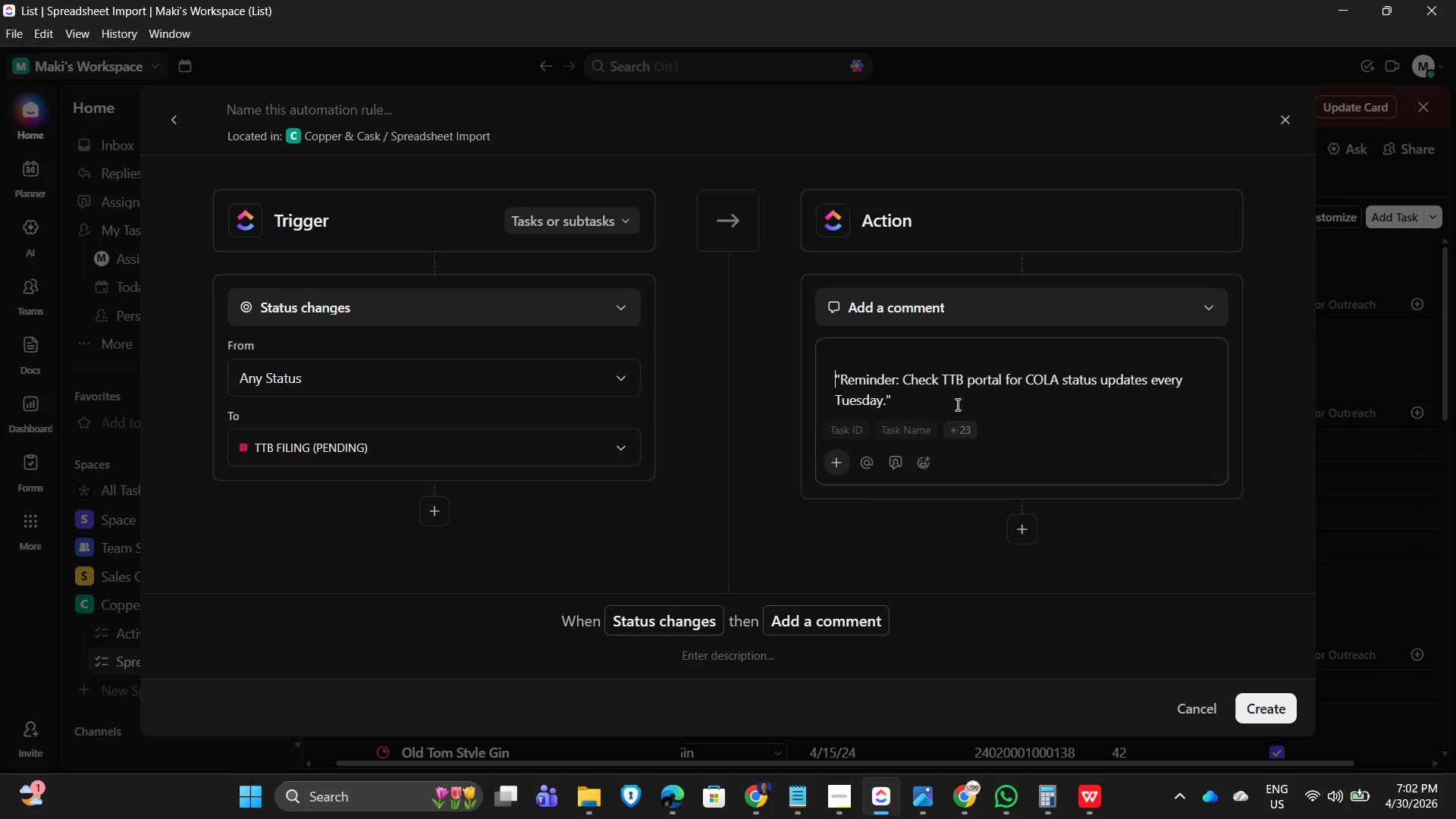 
key(Enter)
 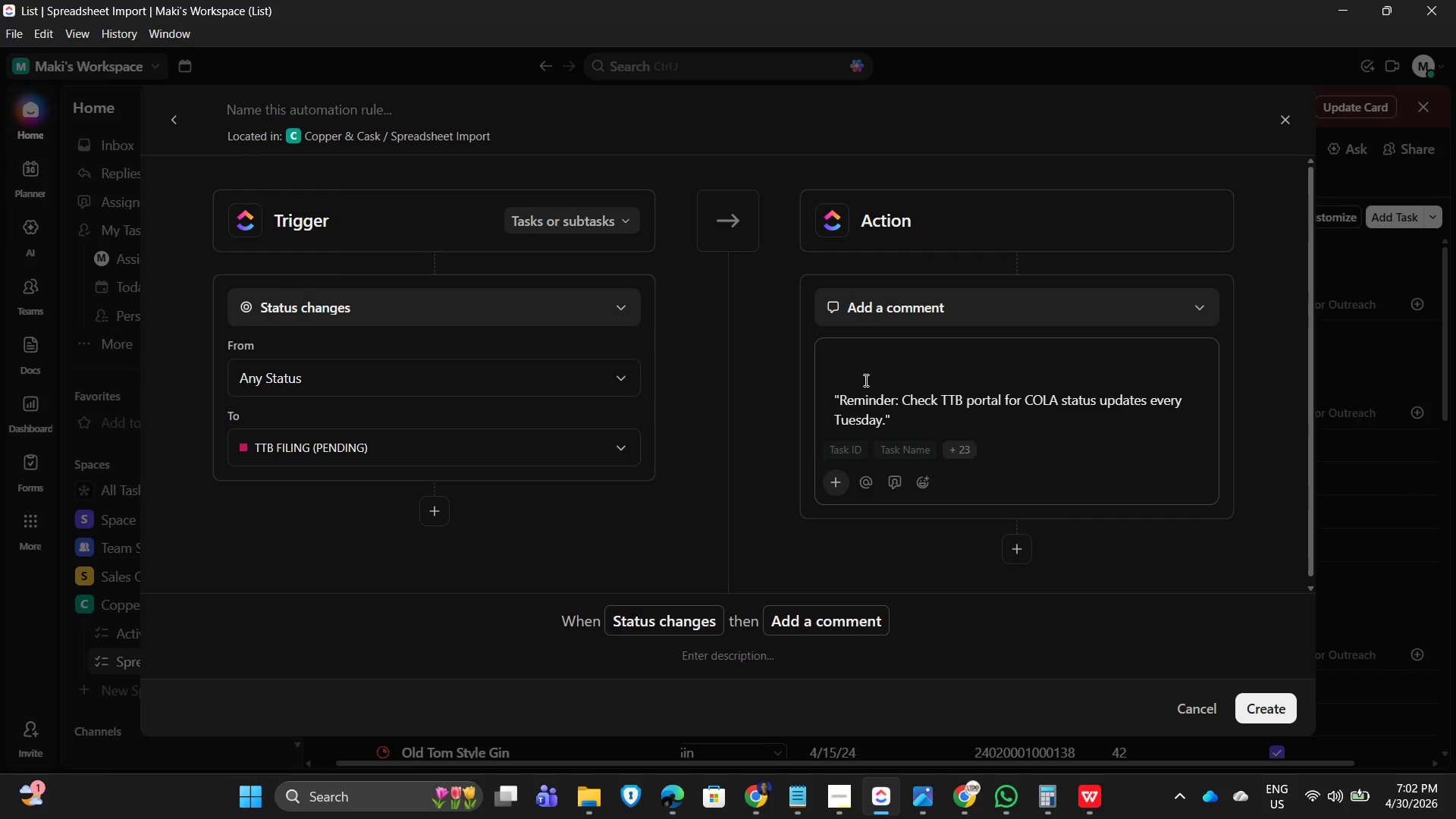 
left_click([841, 366])
 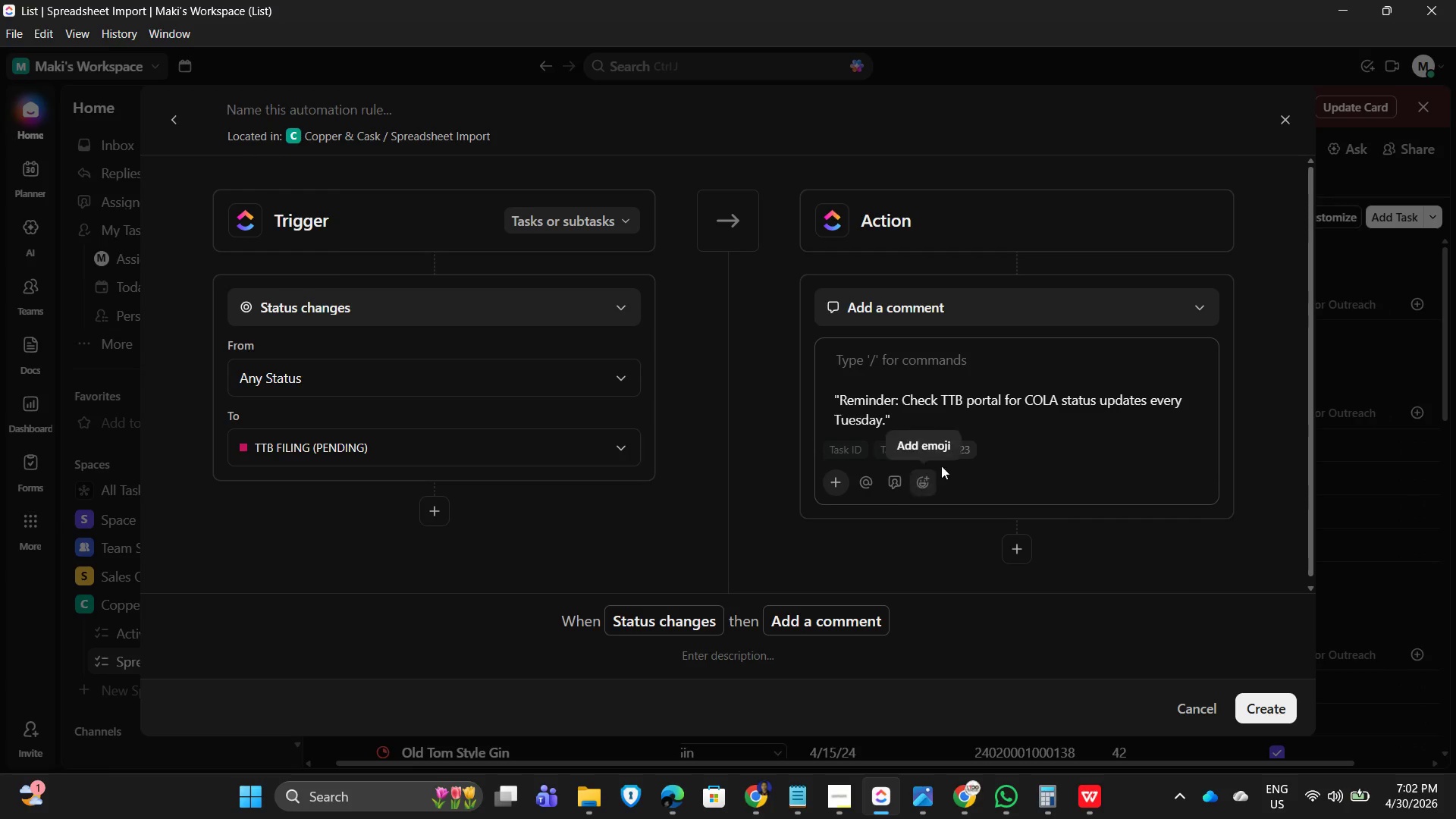 
left_click([960, 450])
 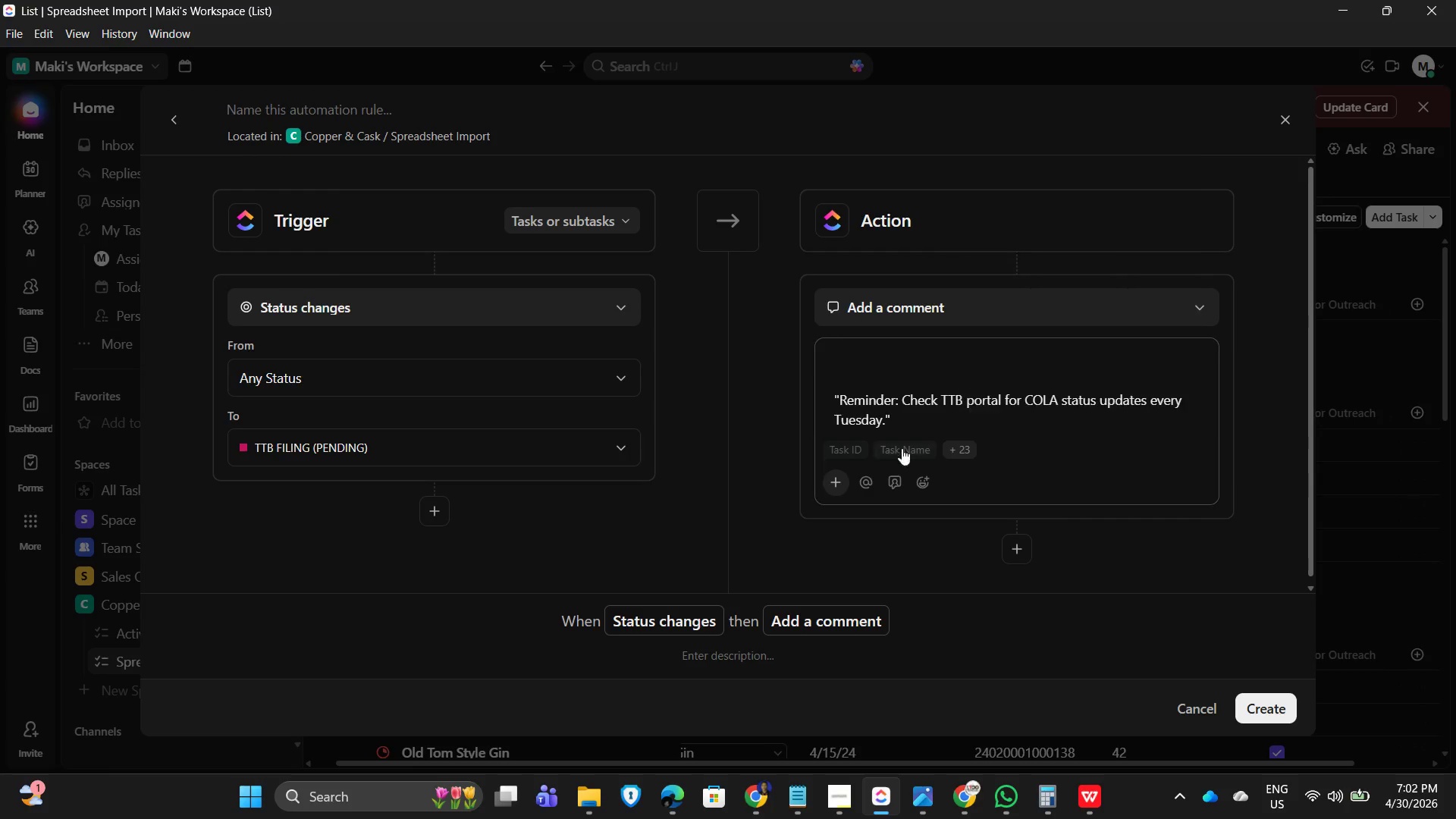 
double_click([904, 447])
 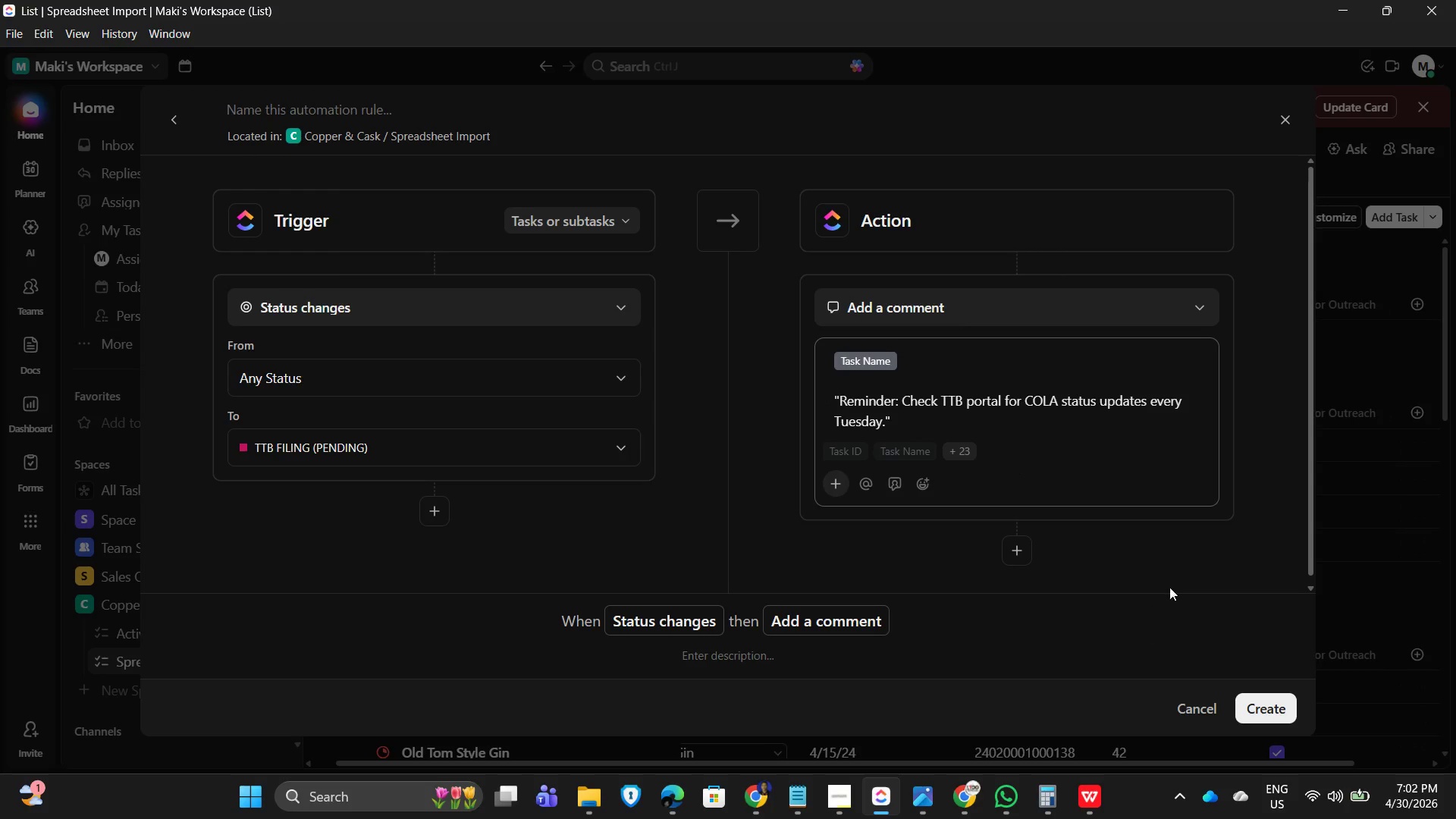 
wait(8.38)
 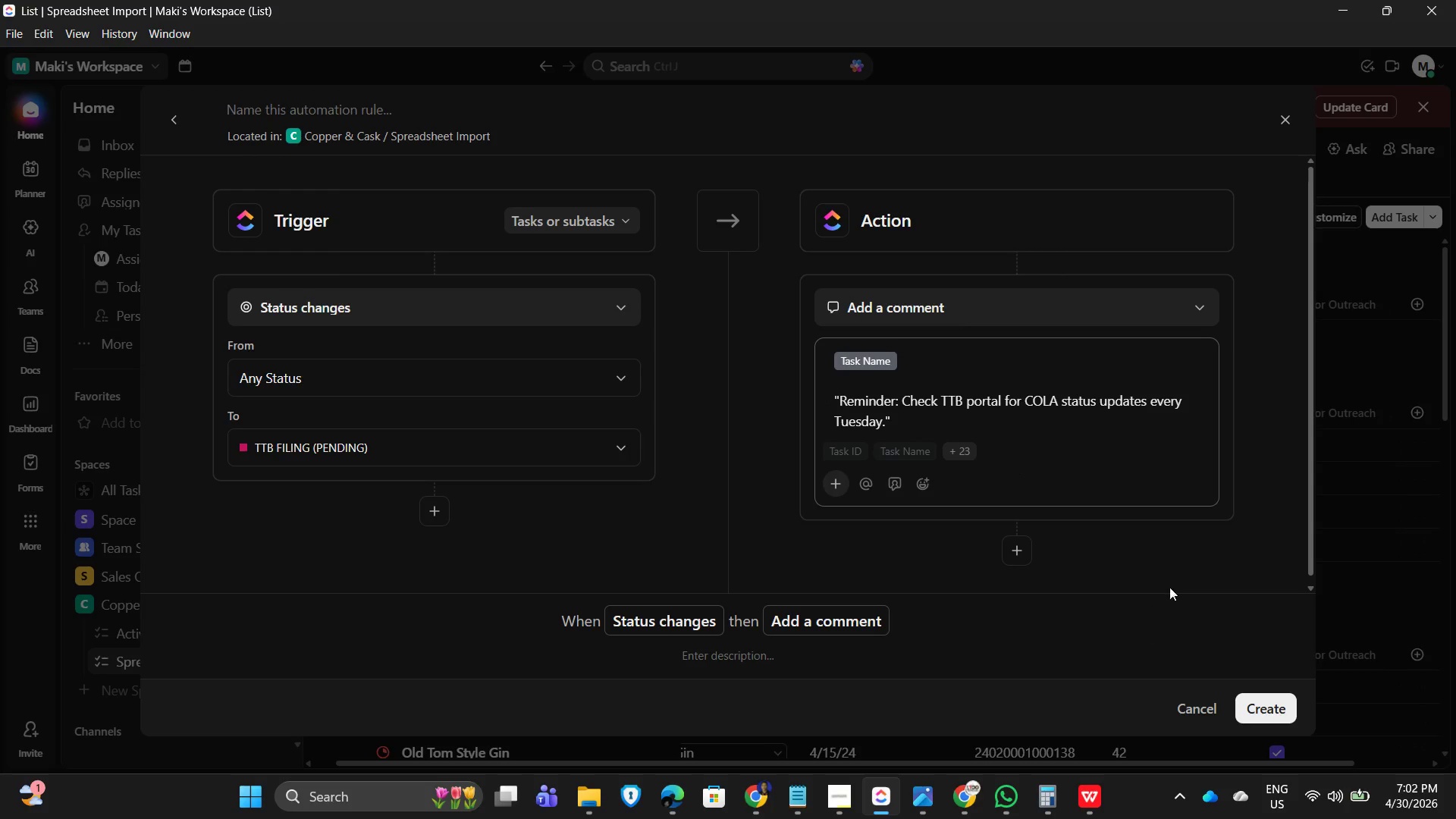 
key(Enter)
 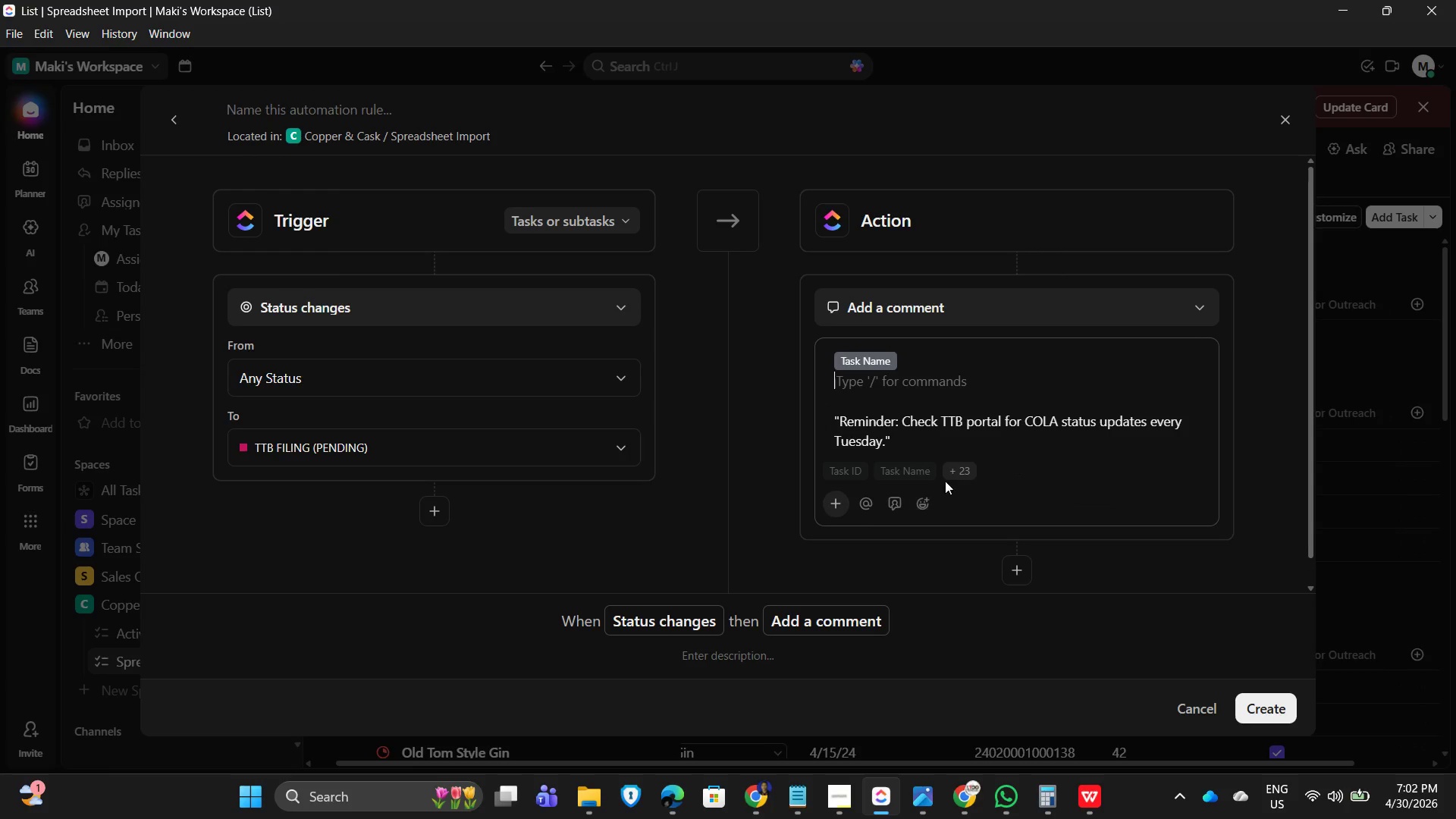 
left_click([954, 472])
 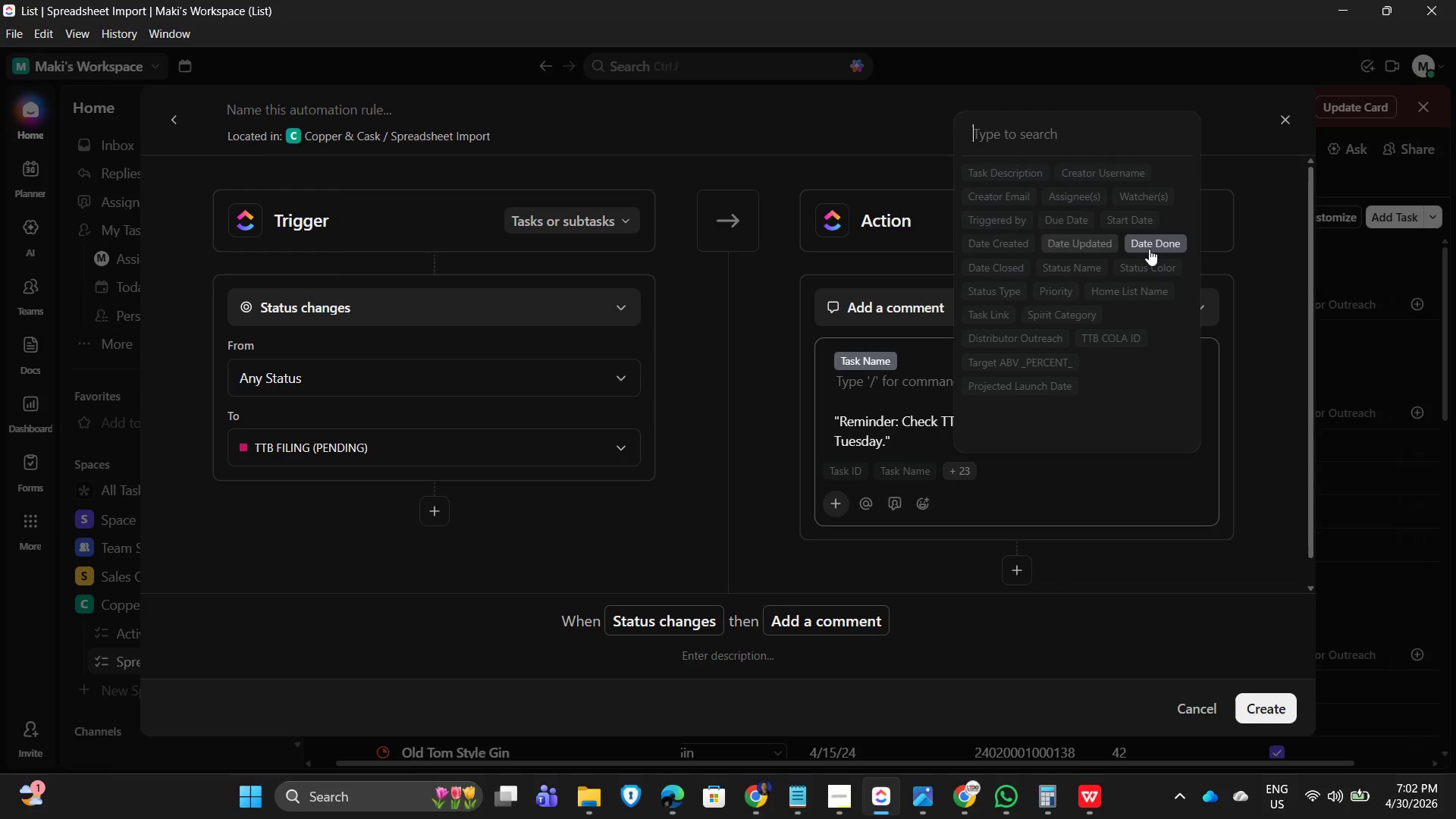 
wait(5.12)
 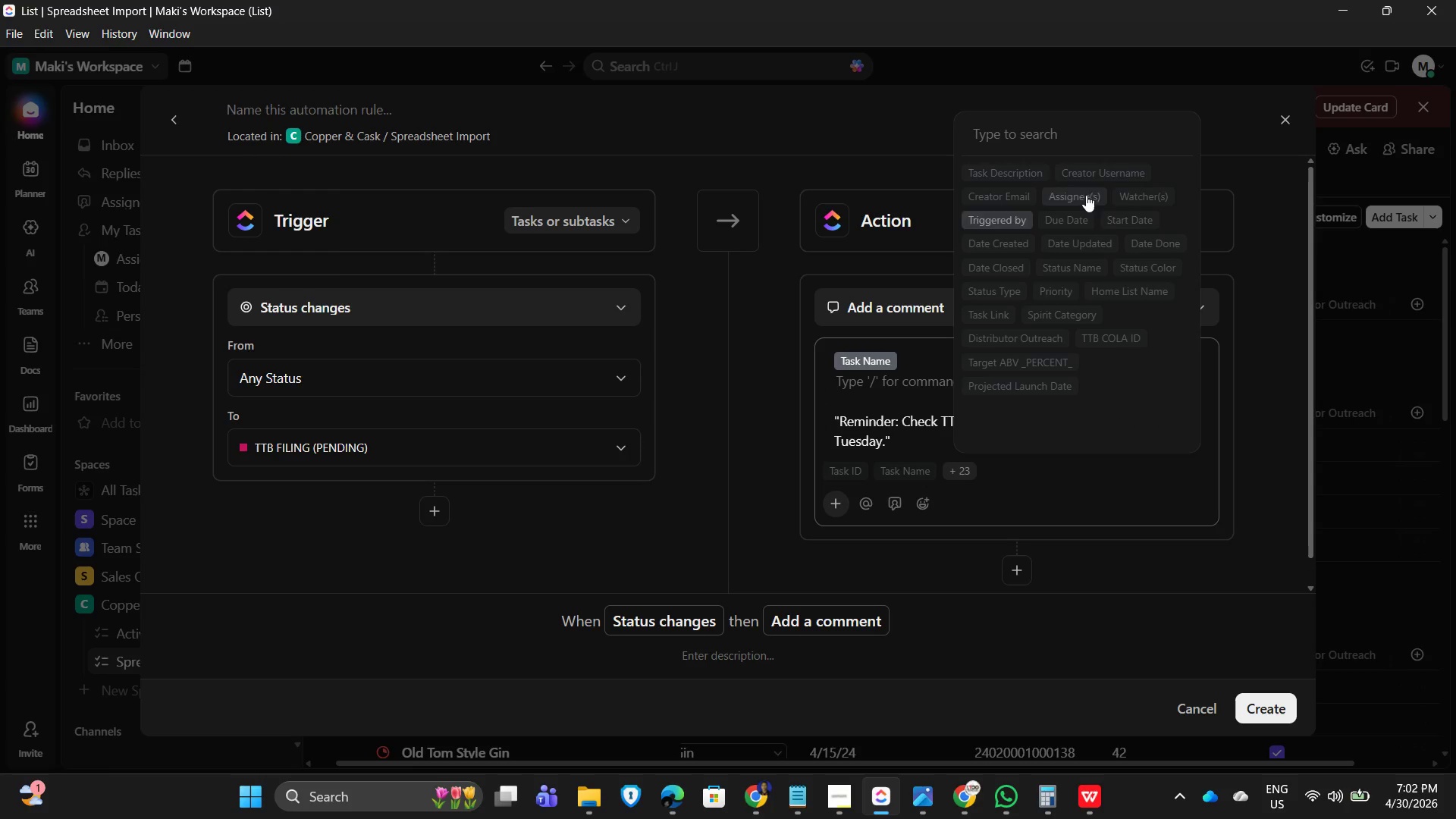 
left_click([1084, 262])
 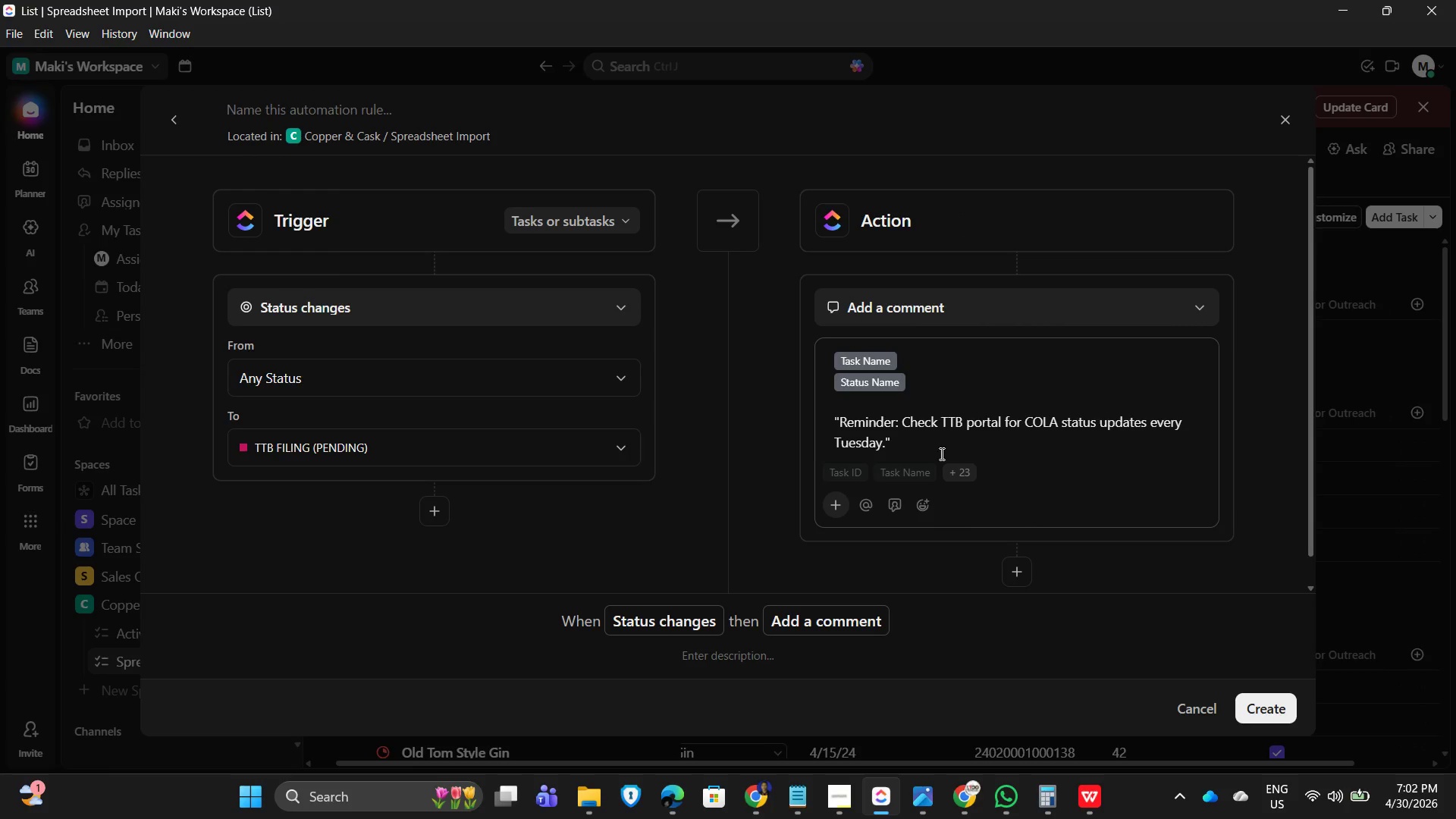 
left_click([912, 443])
 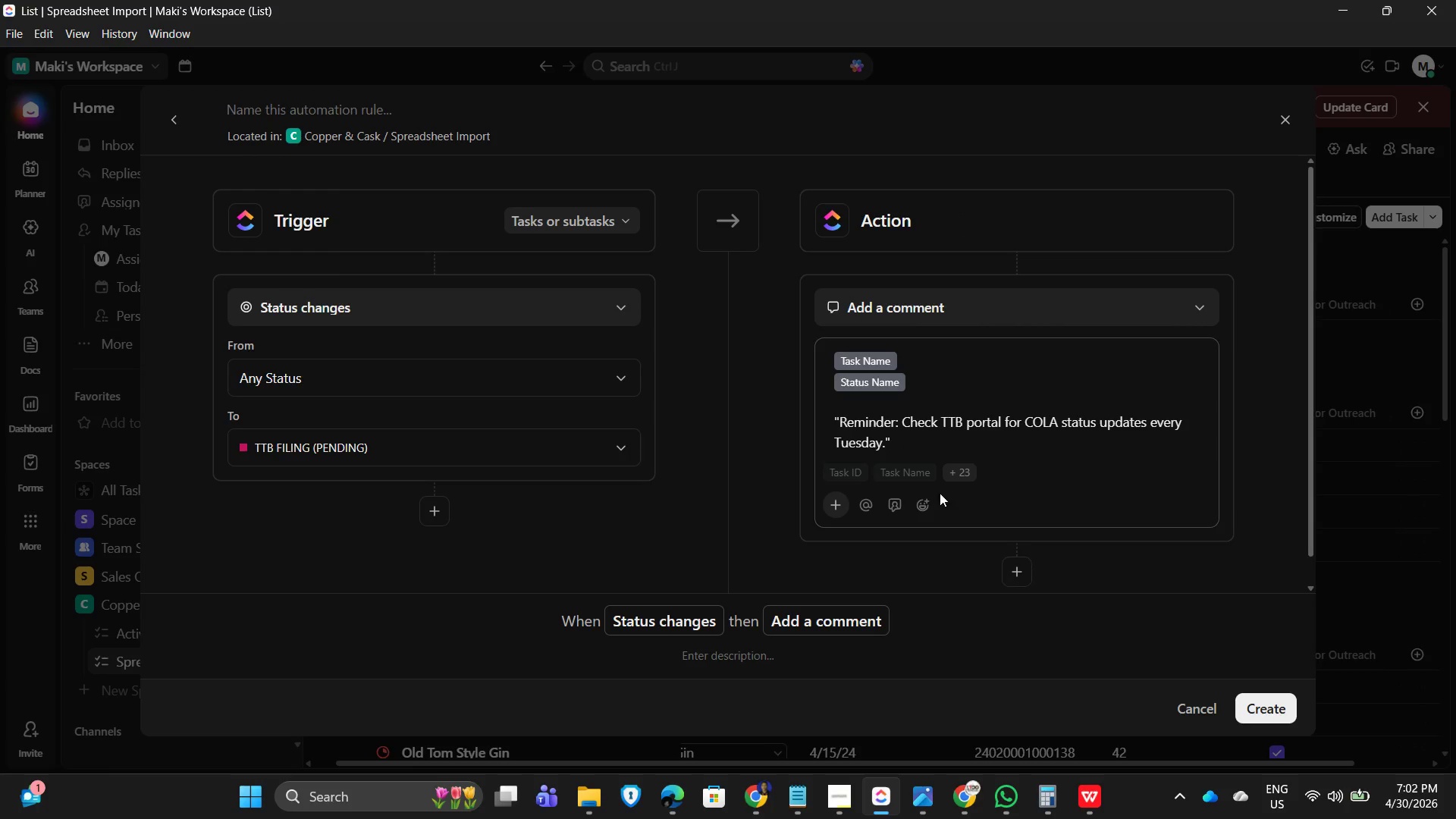 
left_click([927, 510])
 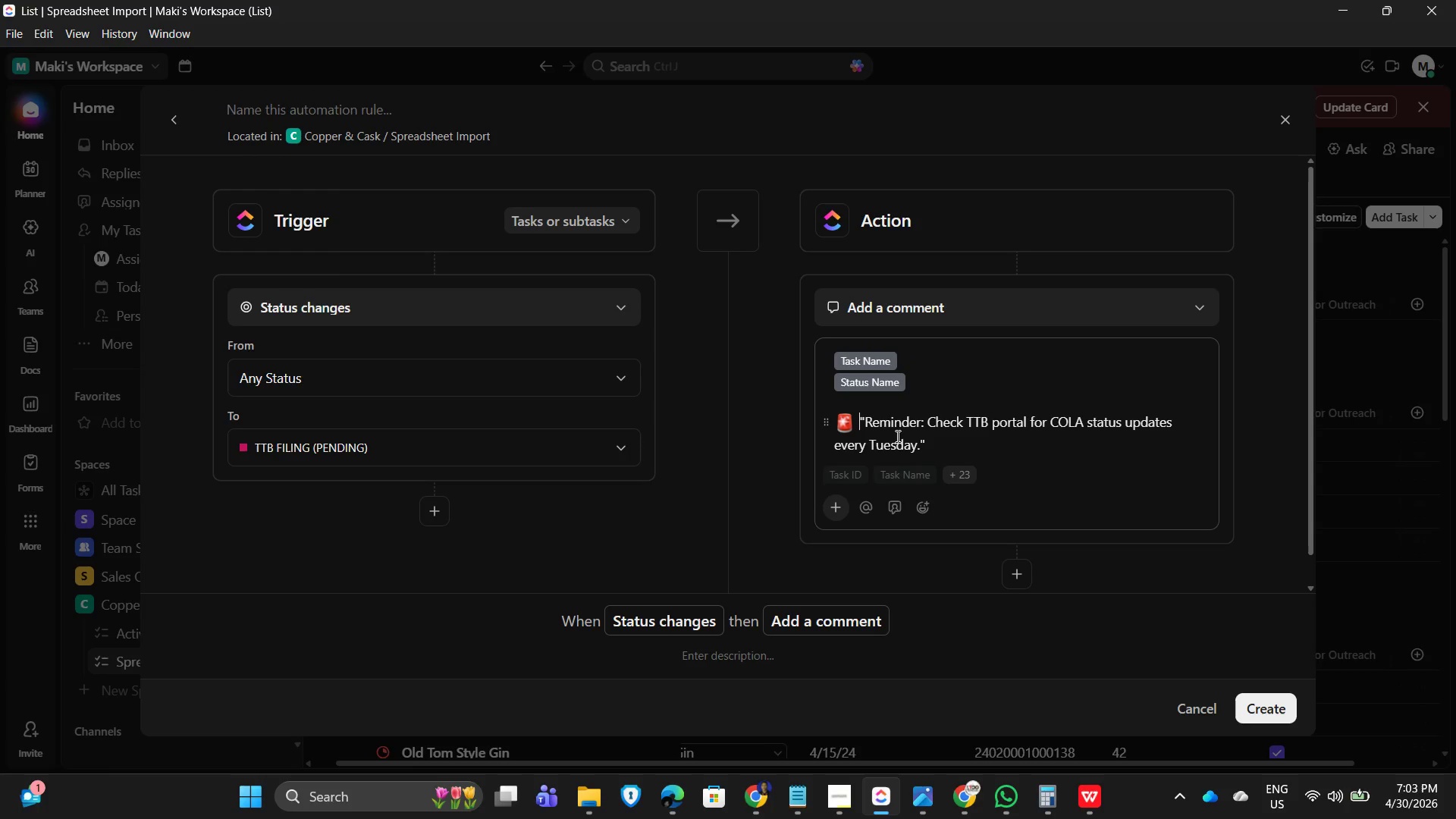 
wait(6.03)
 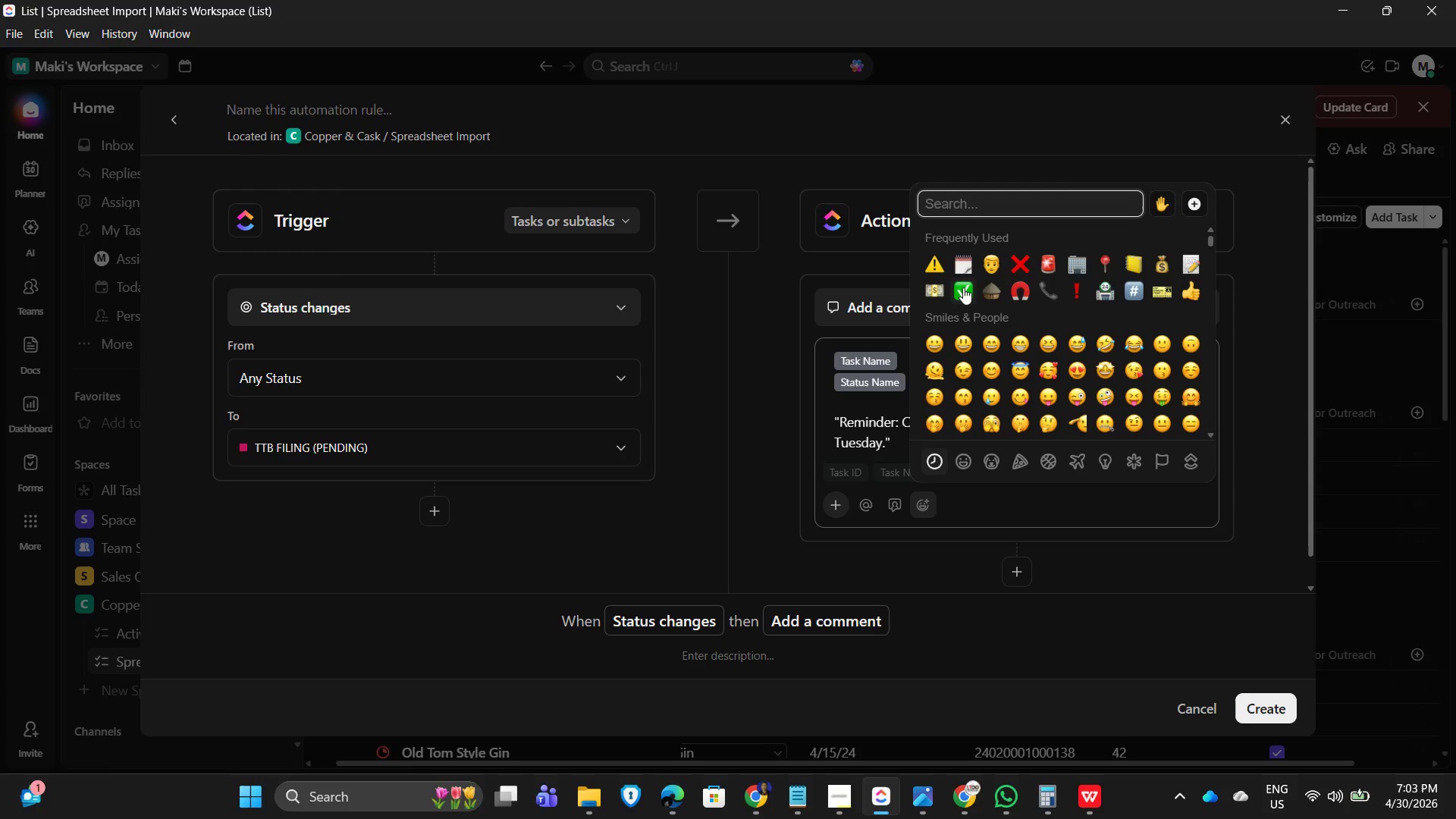 
left_click([926, 420])
 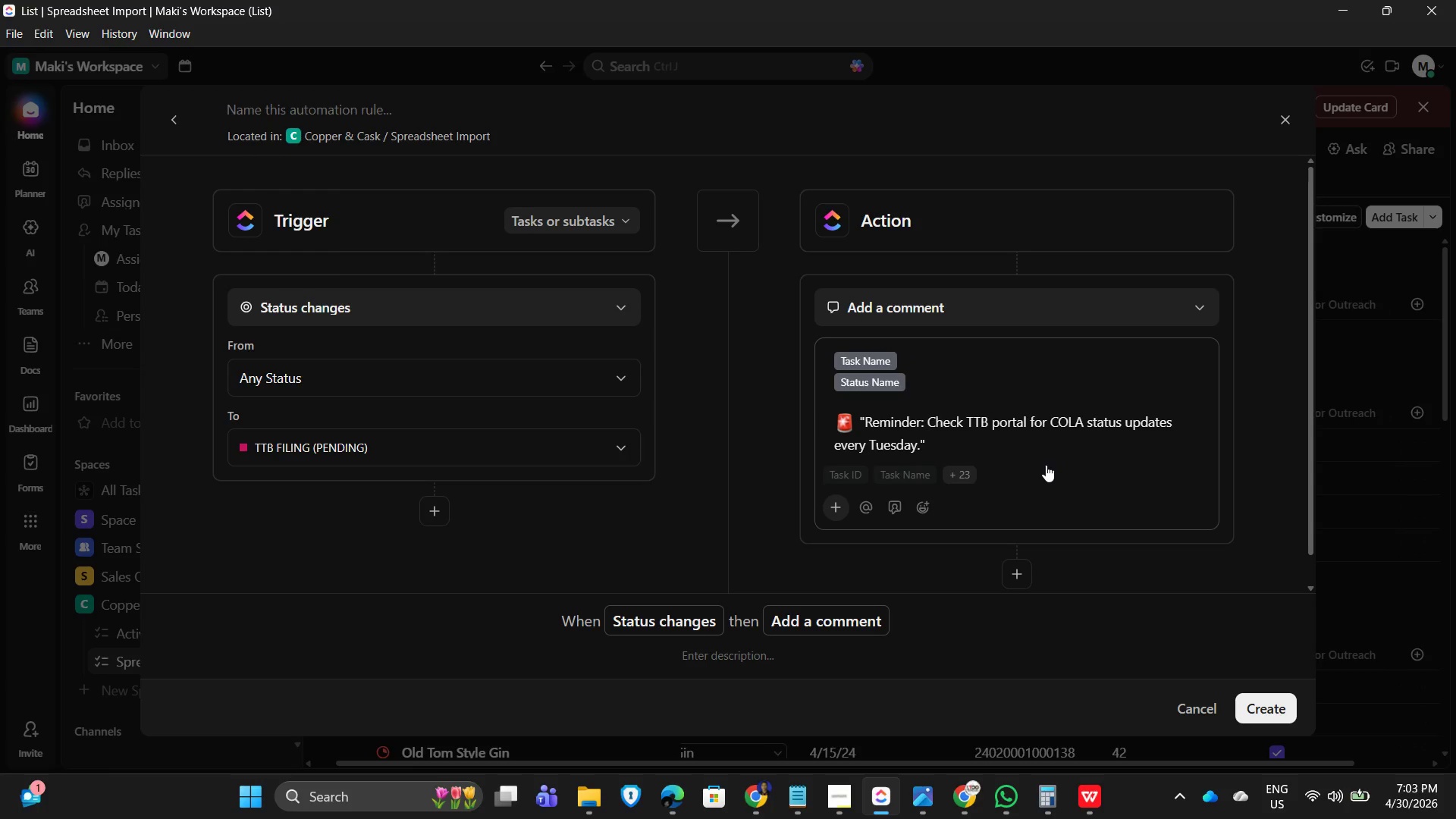 
key(Enter)
 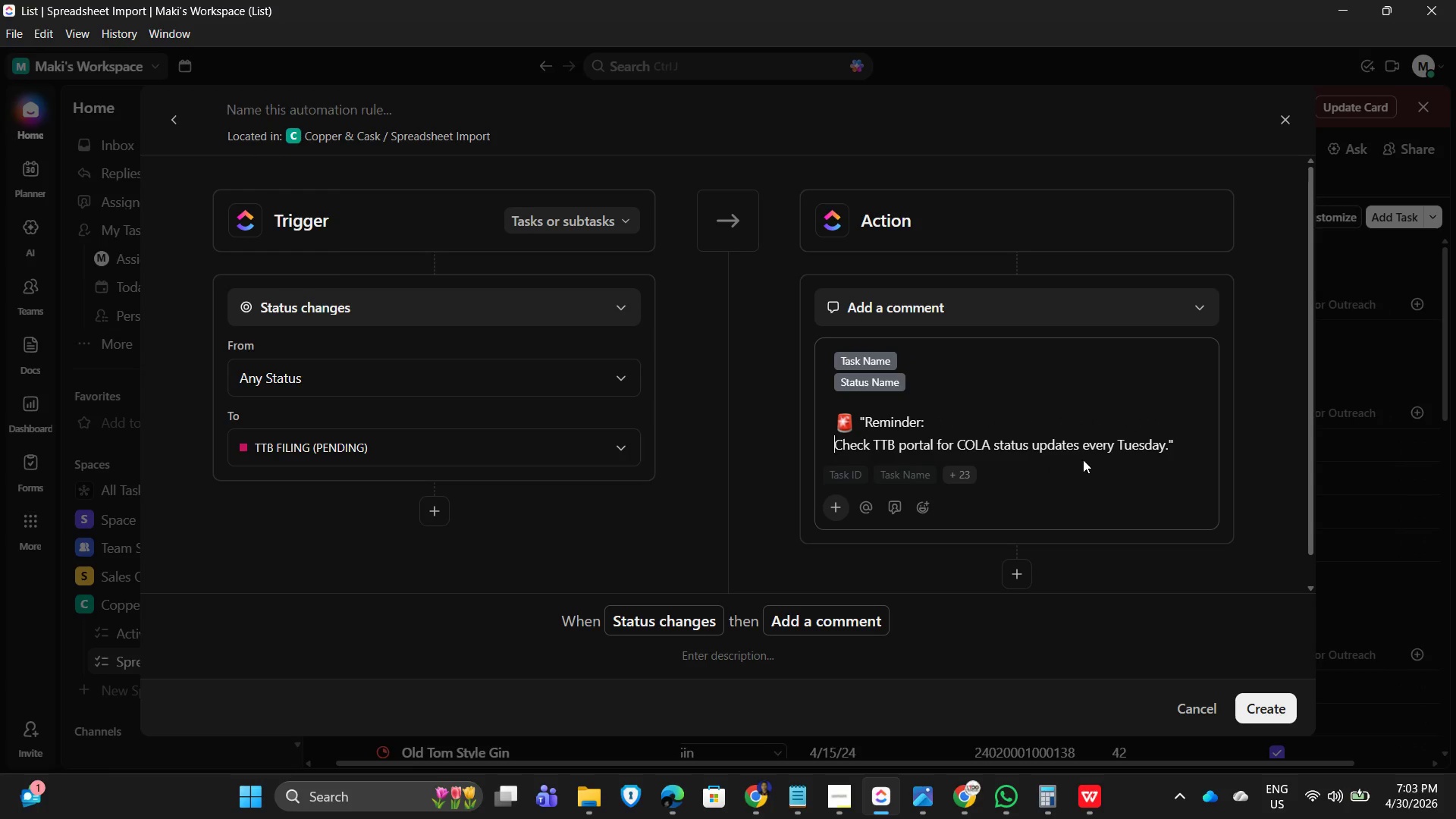 
wait(9.56)
 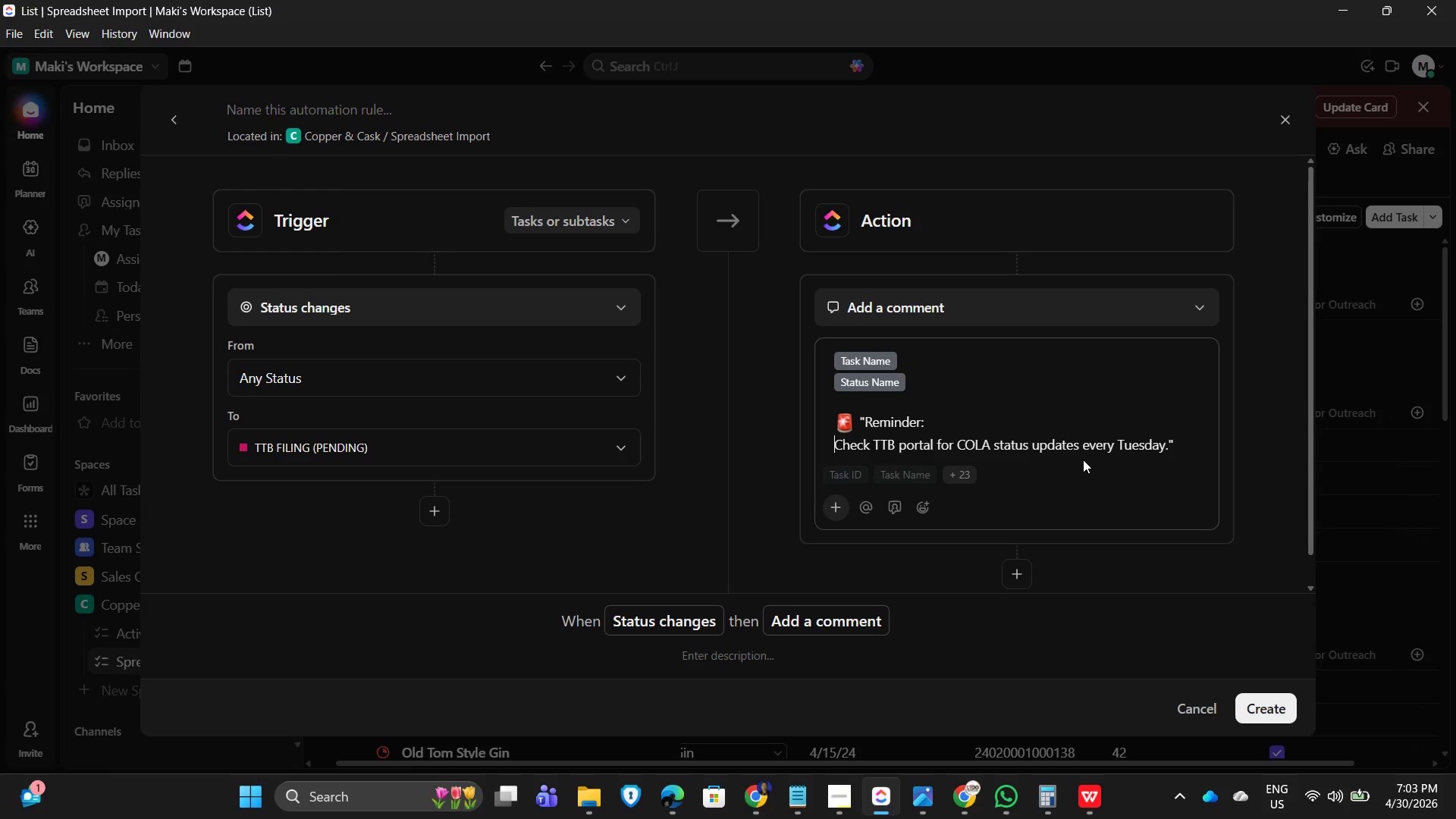 
key(Alt+AltLeft)
 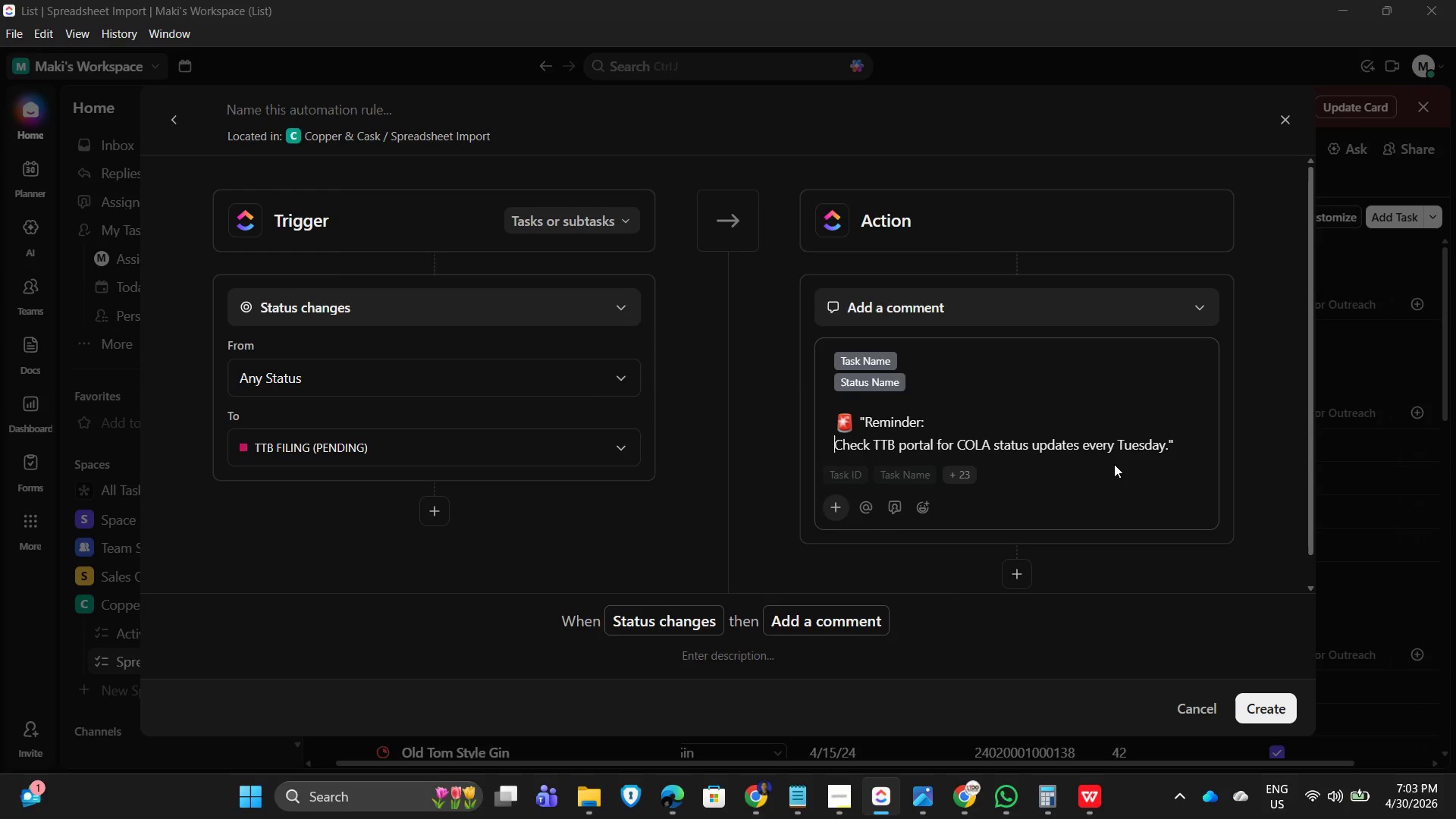 
key(Alt+Tab)
 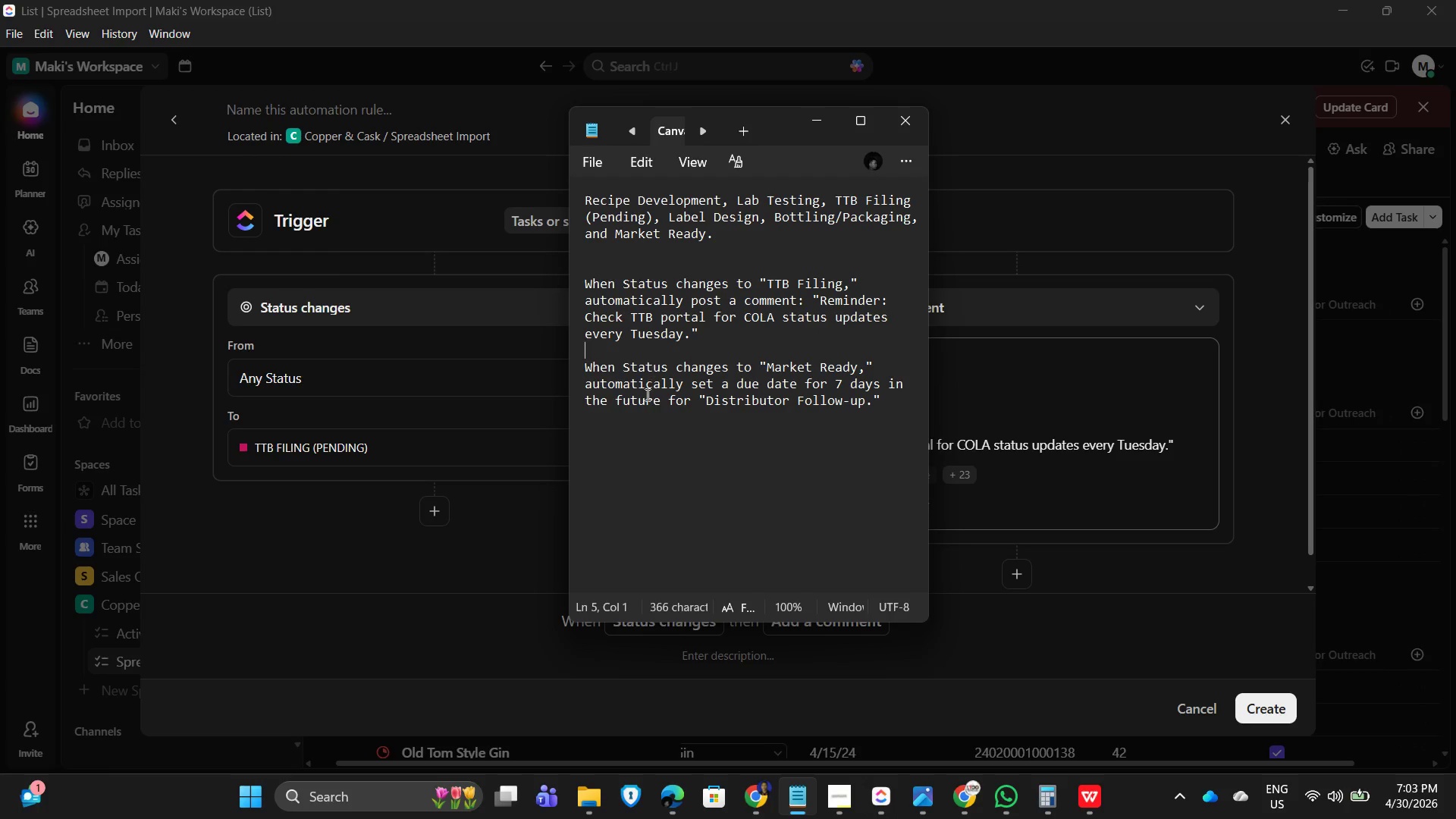 
key(Alt+Tab)
 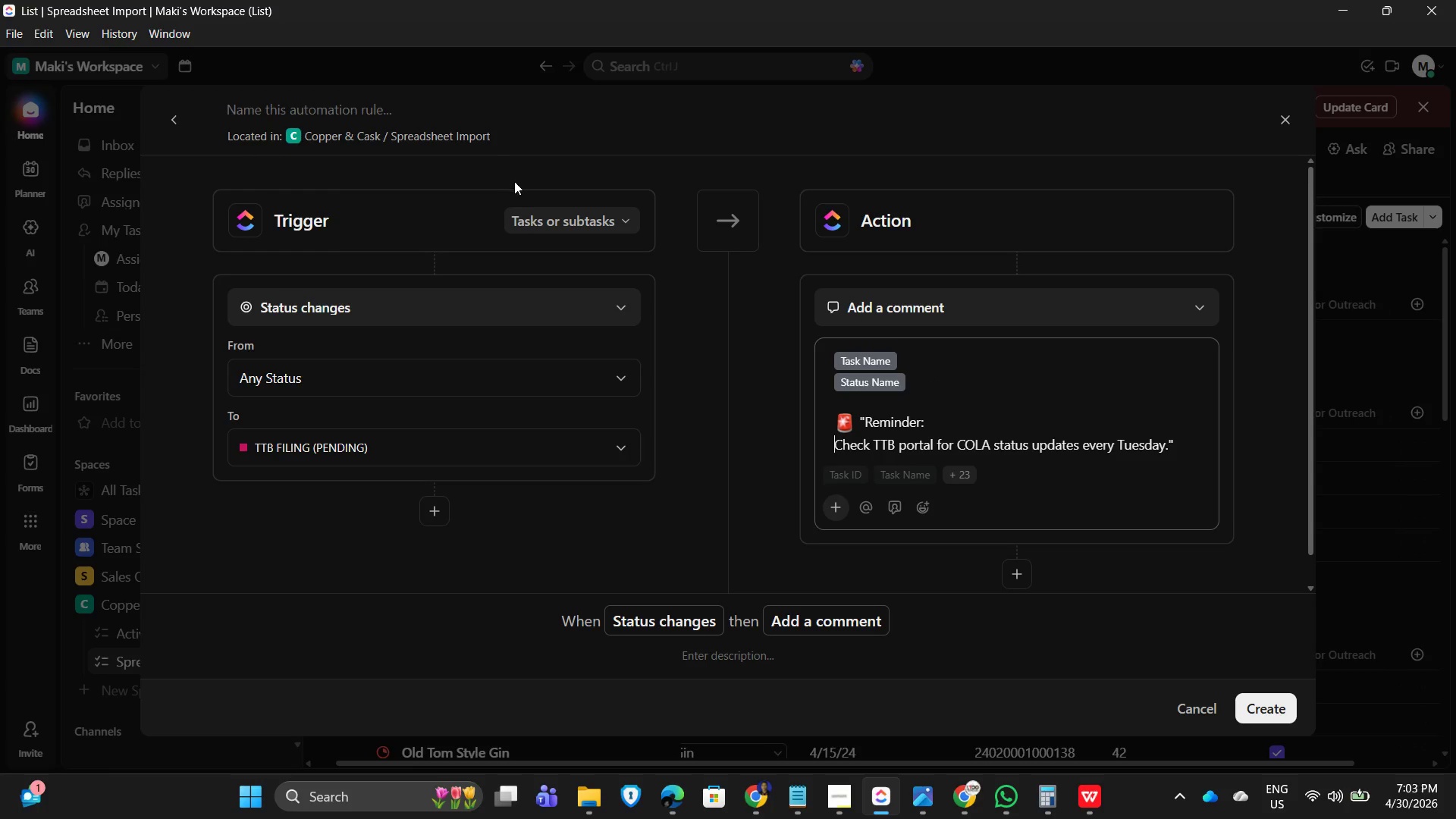 
key(Alt+AltLeft)
 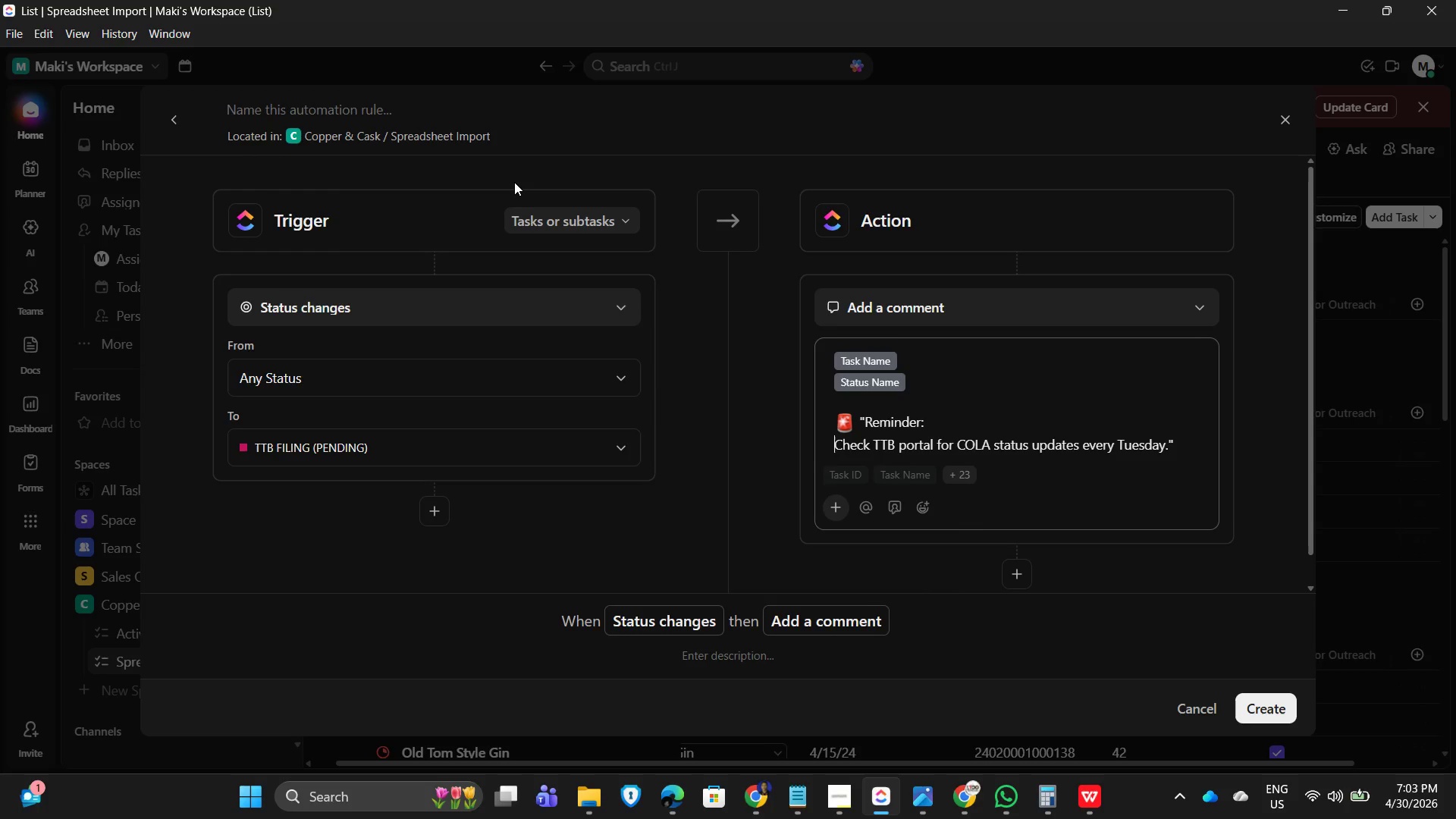 
key(Alt+Tab)
 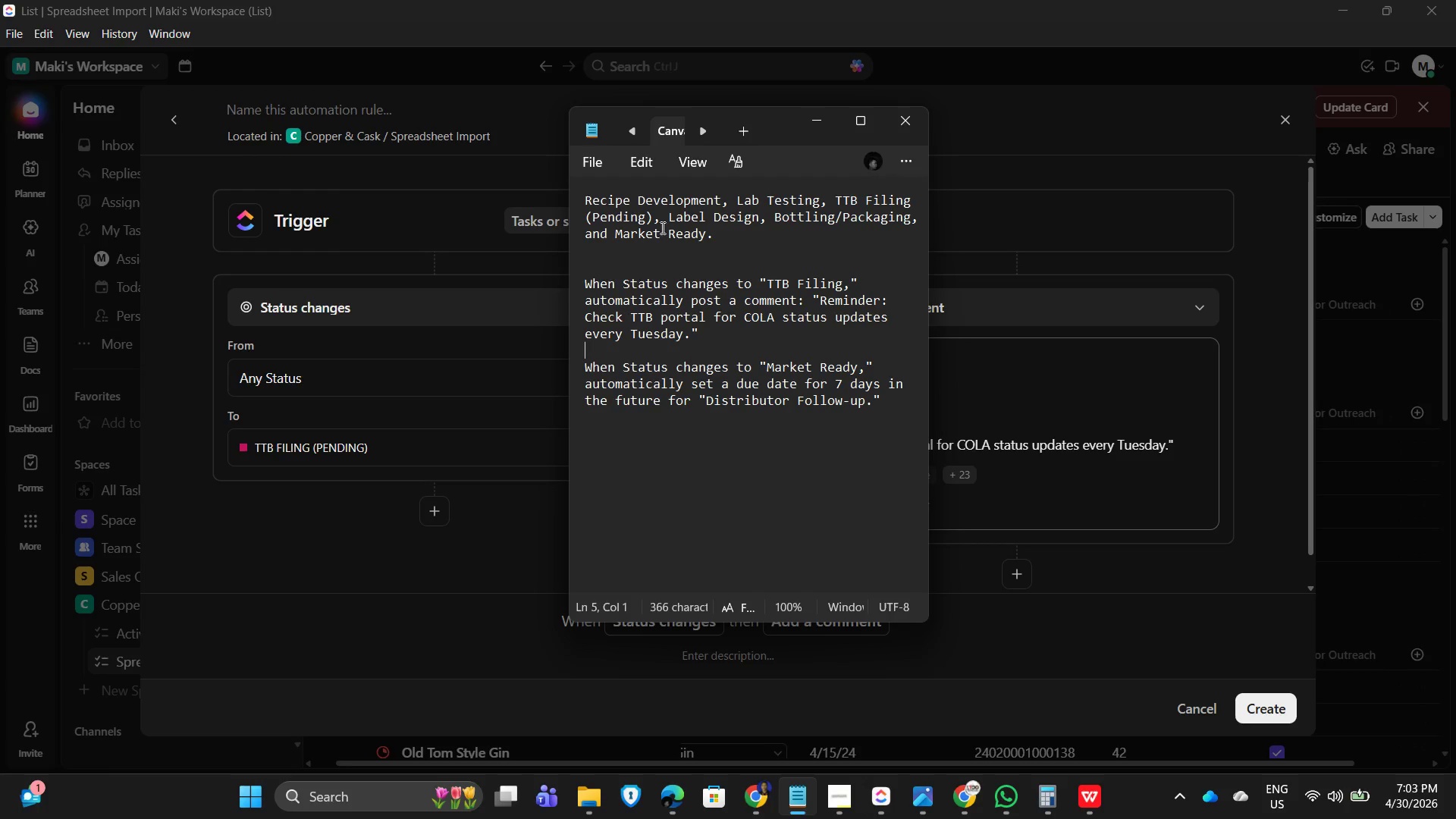 
key(Alt+AltLeft)
 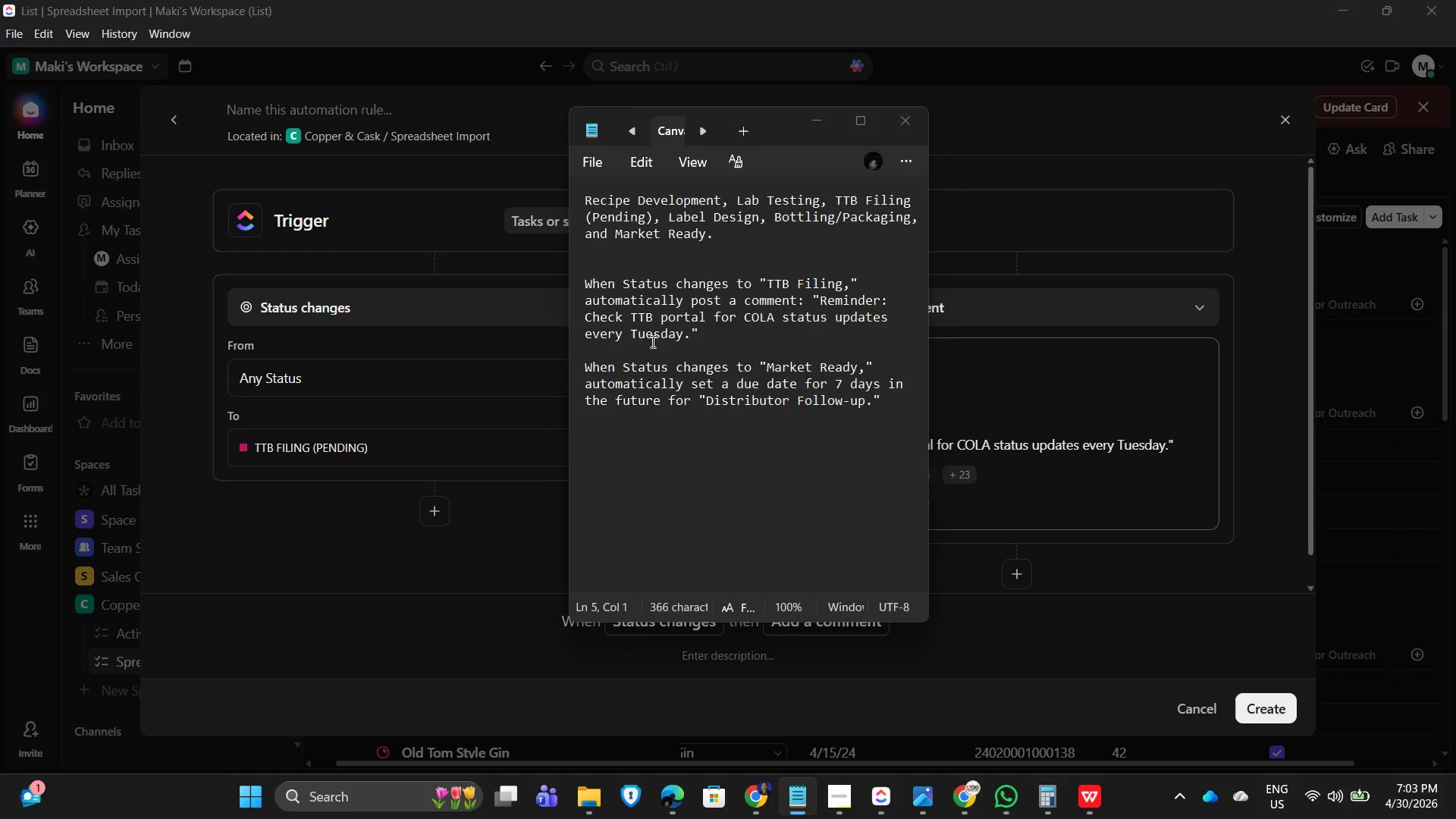 
key(Alt+Tab)
 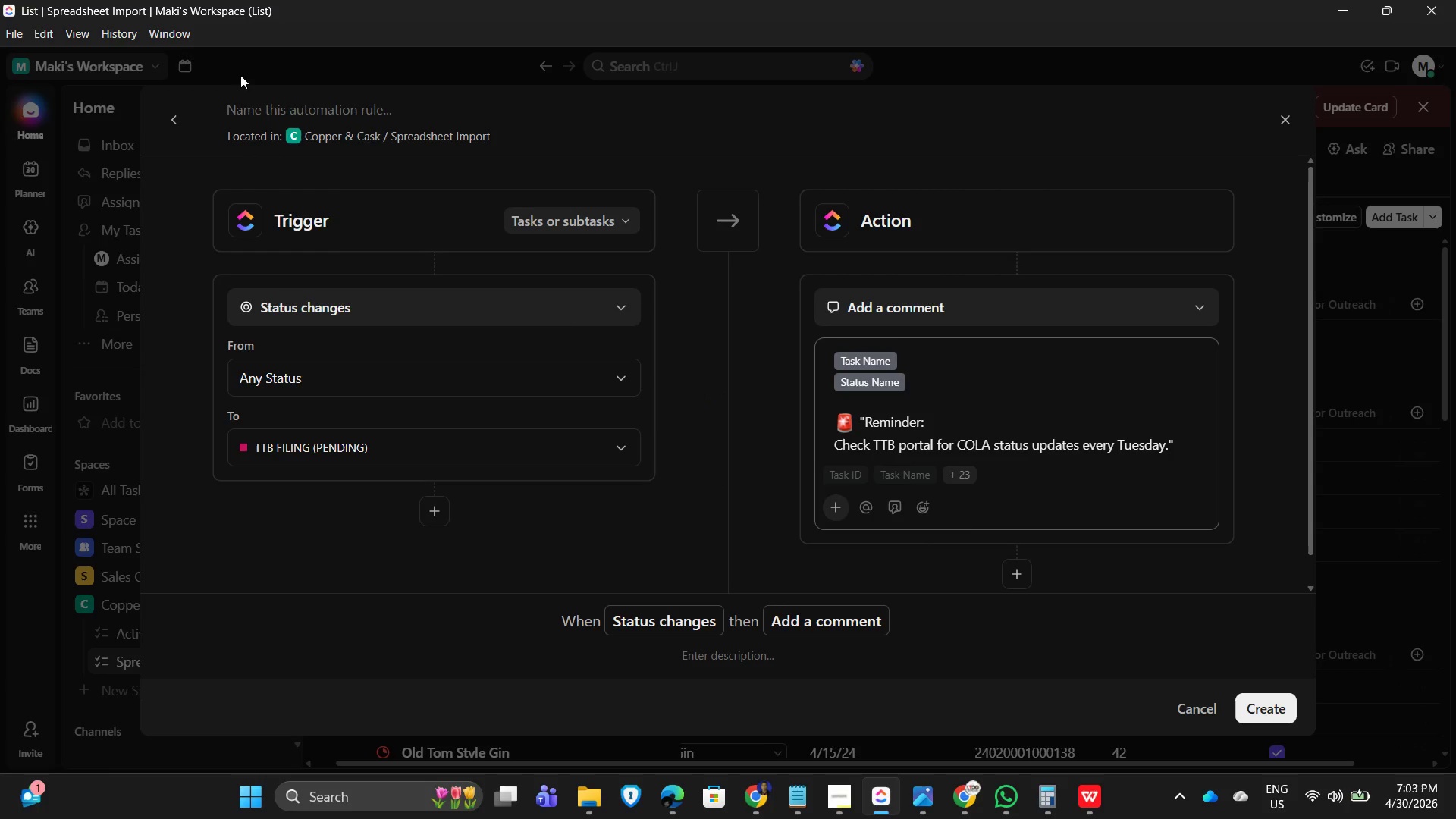 
left_click([275, 106])
 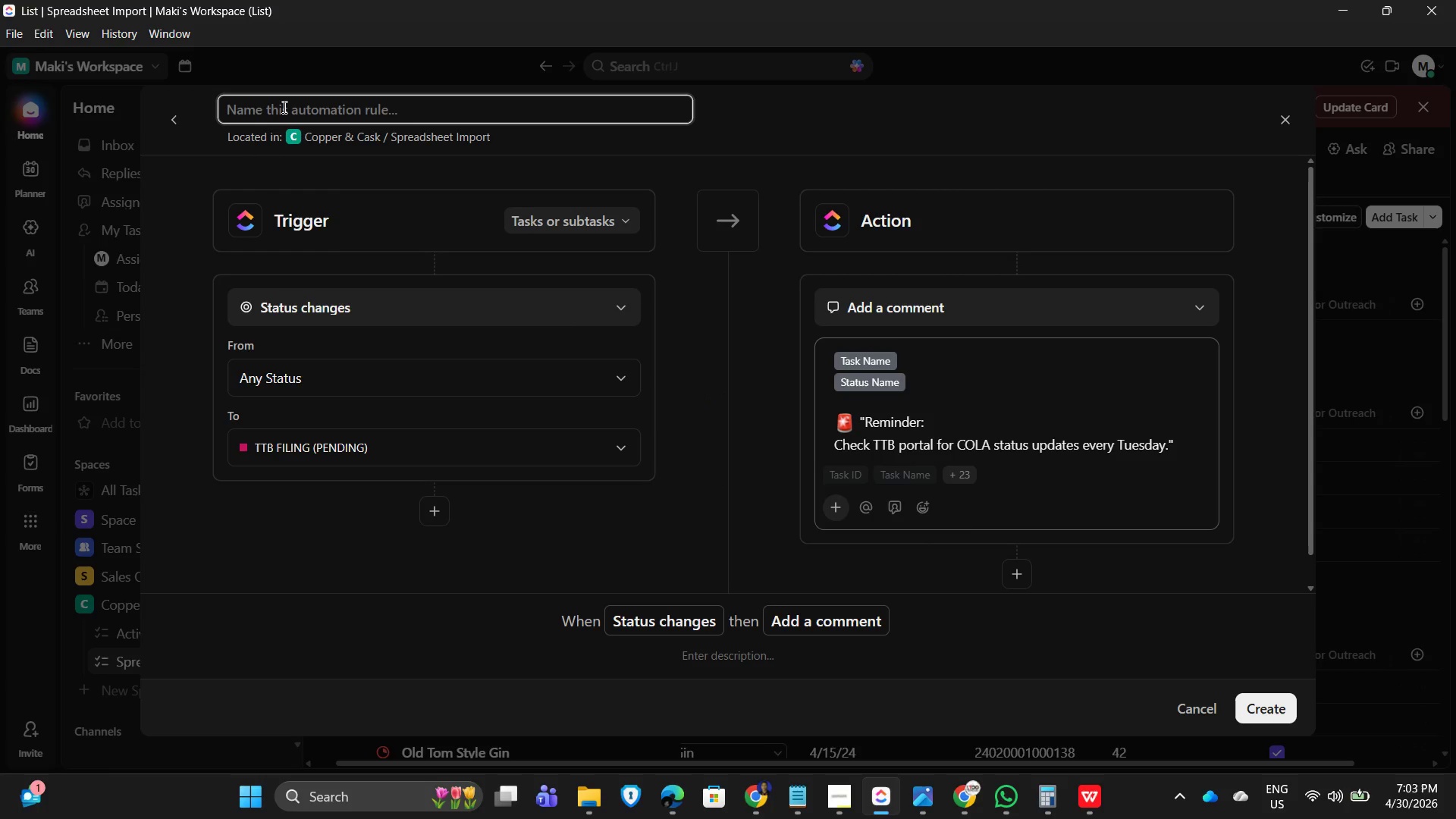 
type(statuStatus Change to TTB Filing)
 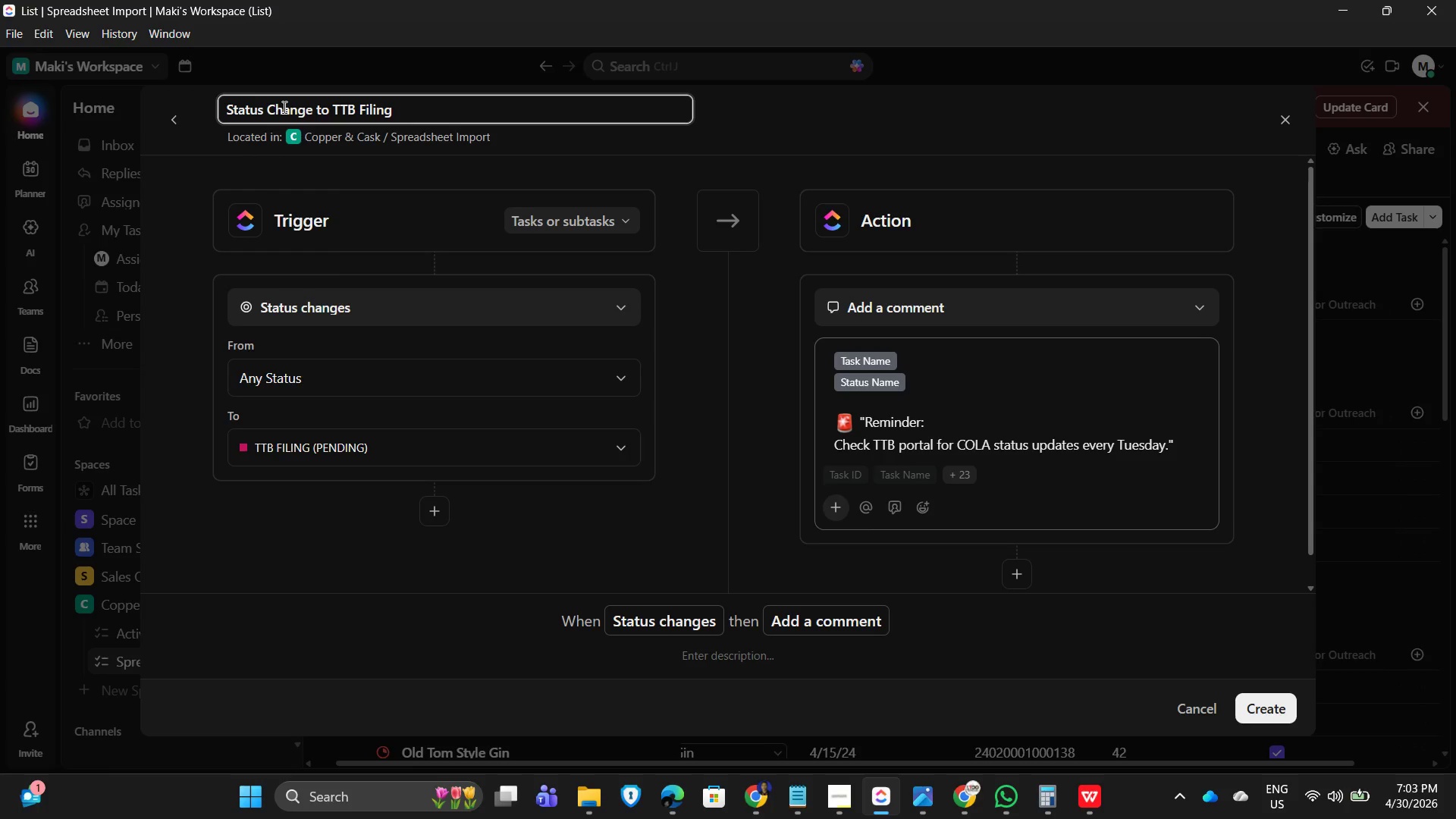 
hold_key(key=Backspace, duration=0.78)
 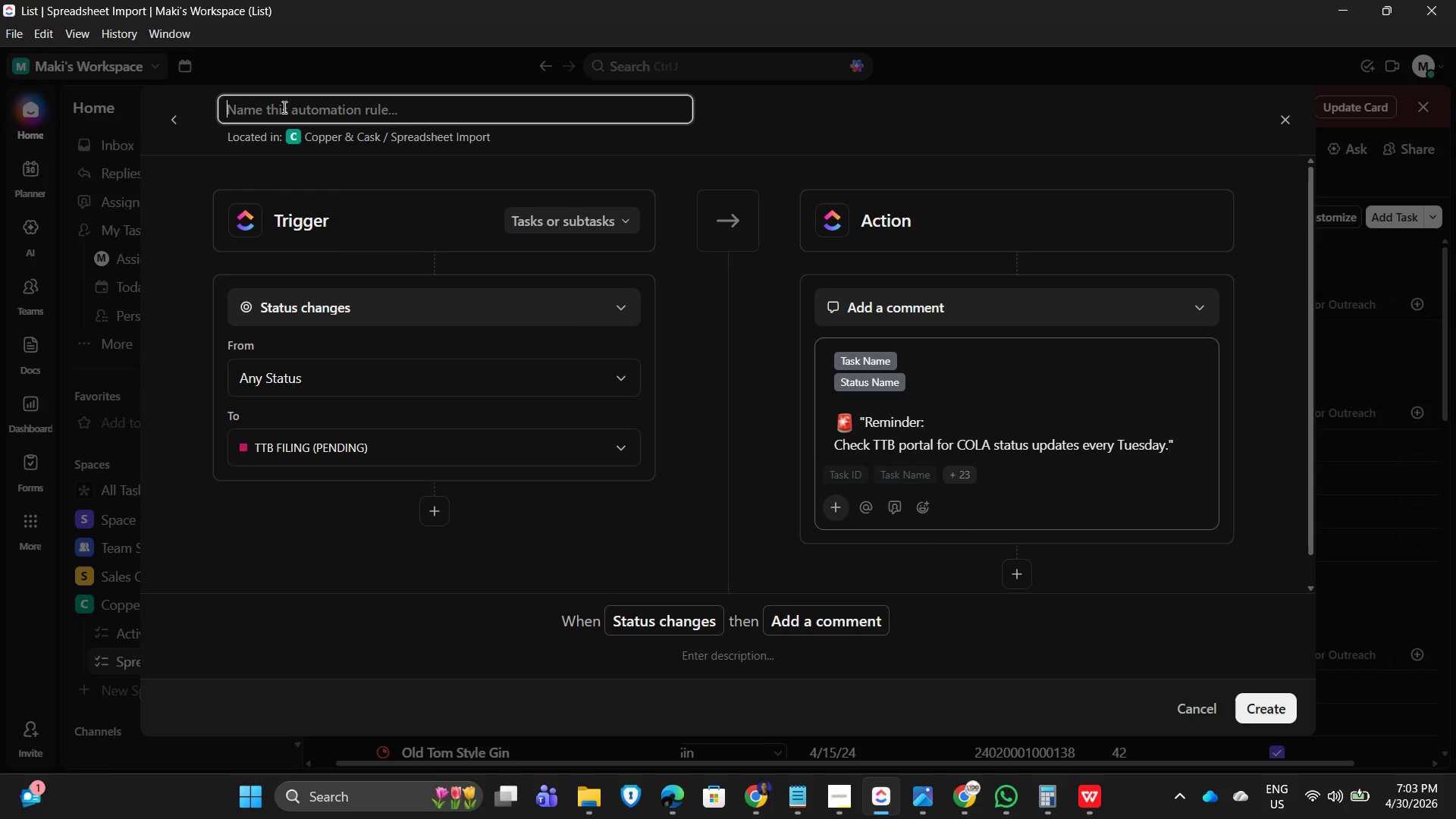 
left_click([775, 129])
 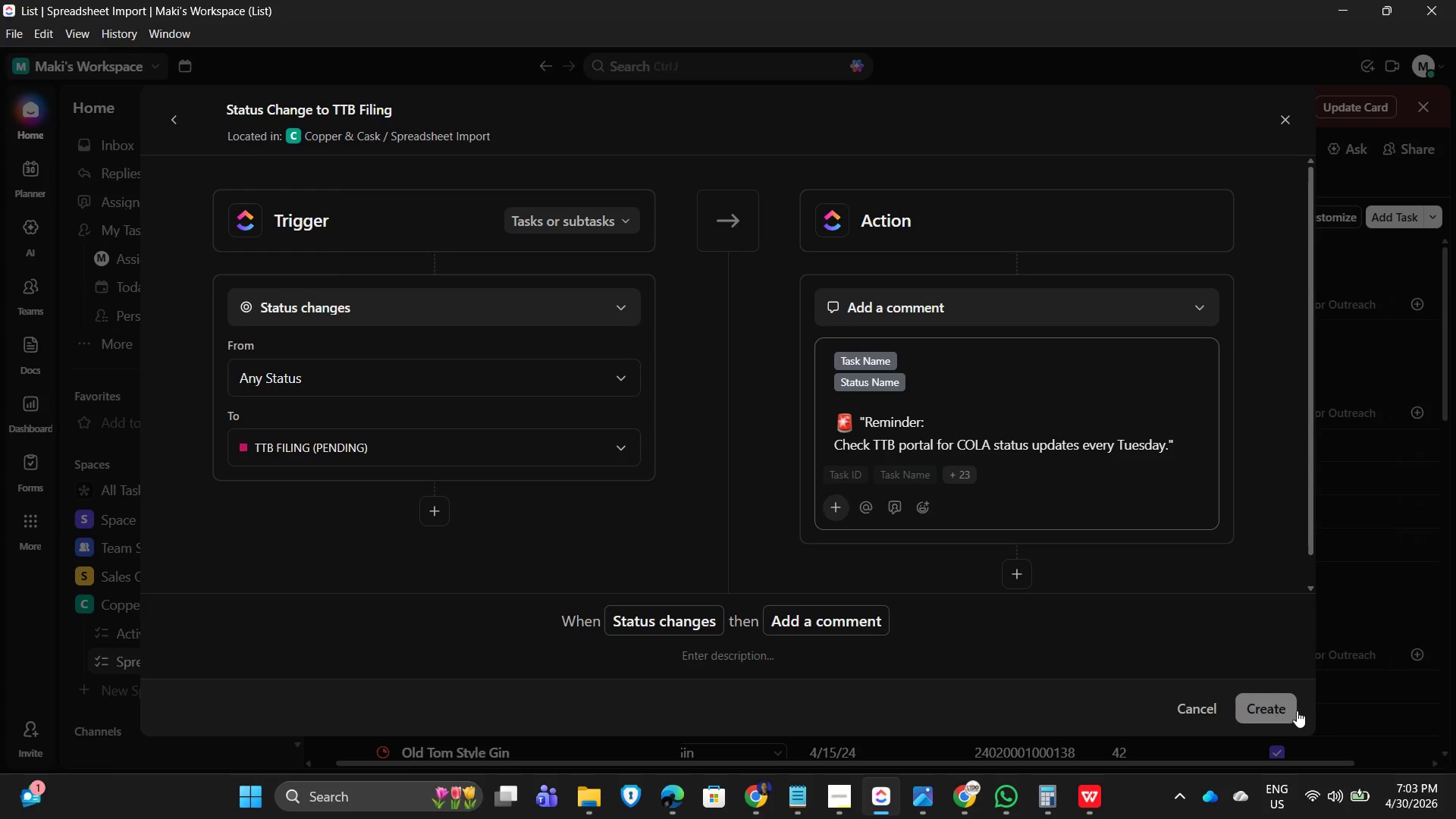 
mouse_move([1196, 239])
 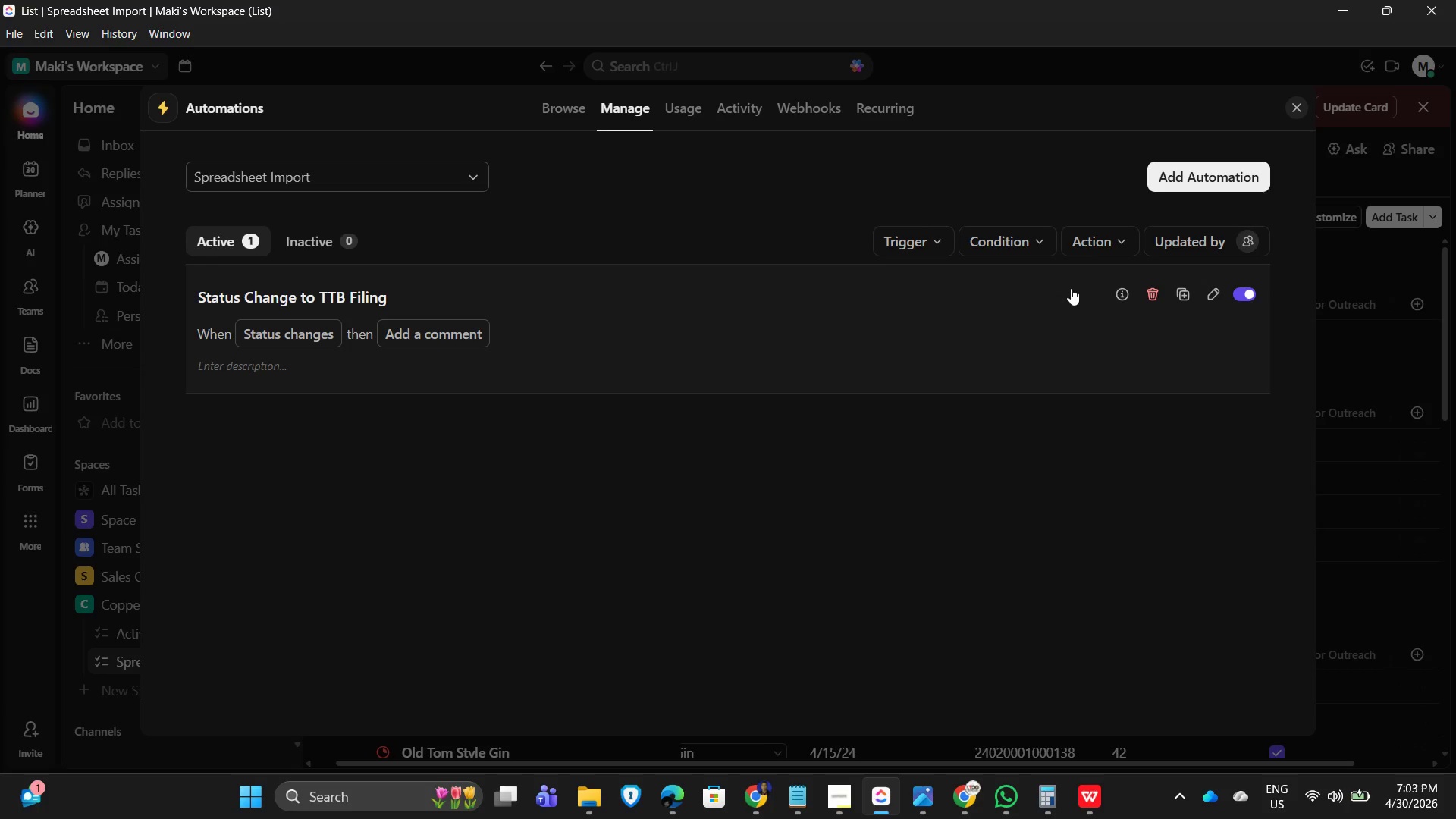 
left_click([1212, 183])
 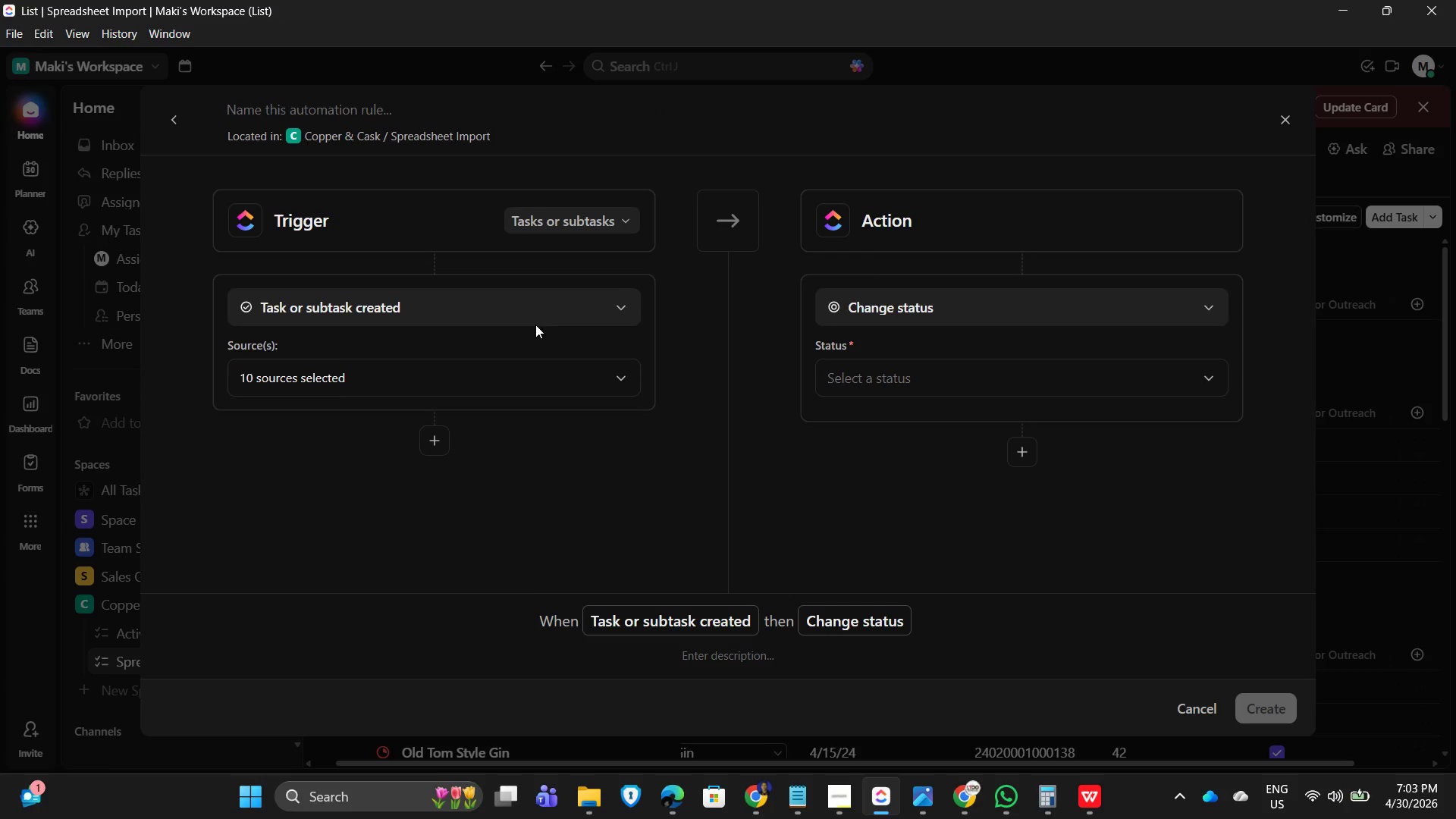 
key(Alt+AltLeft)
 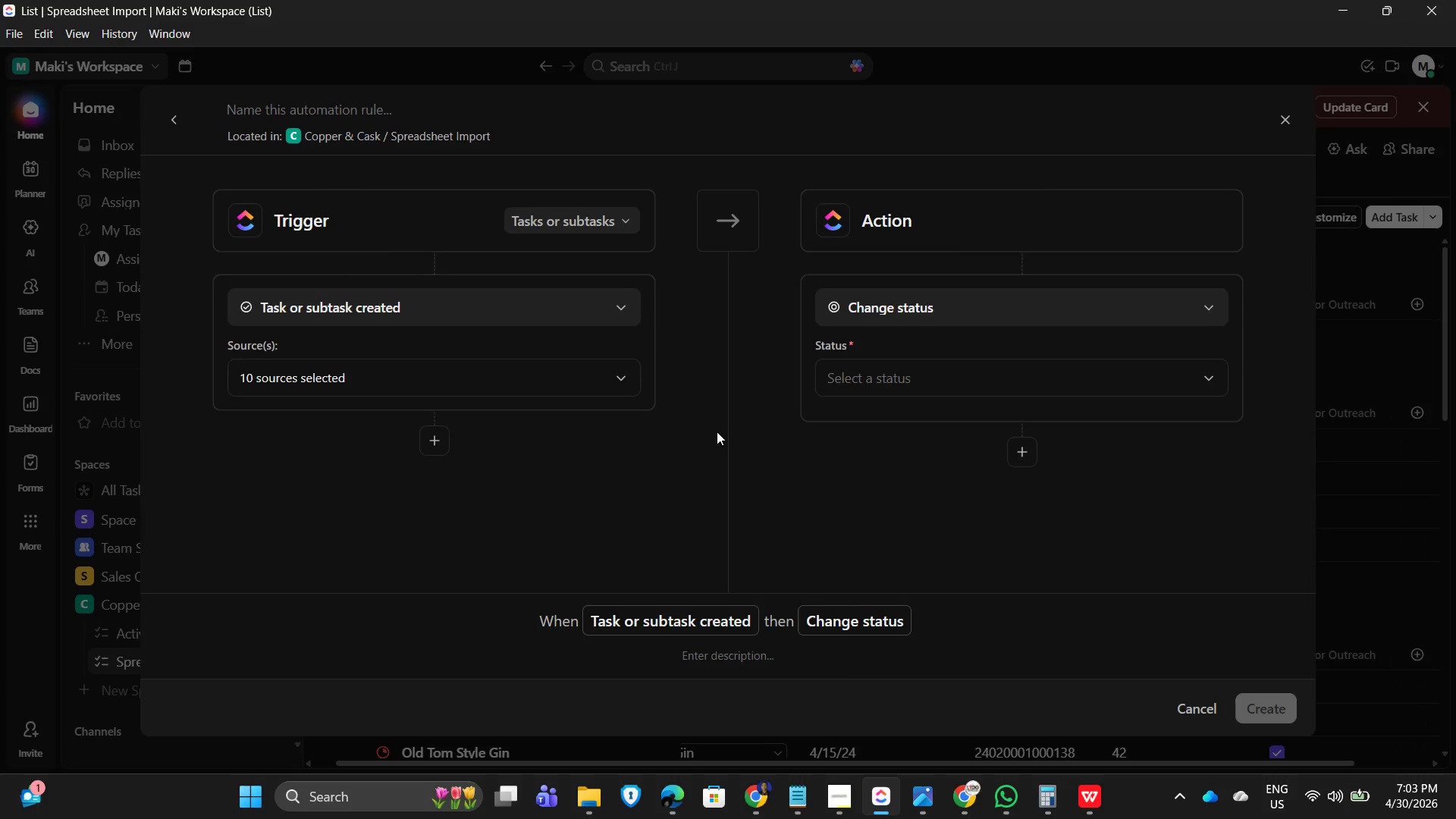 
key(Alt+Tab)
 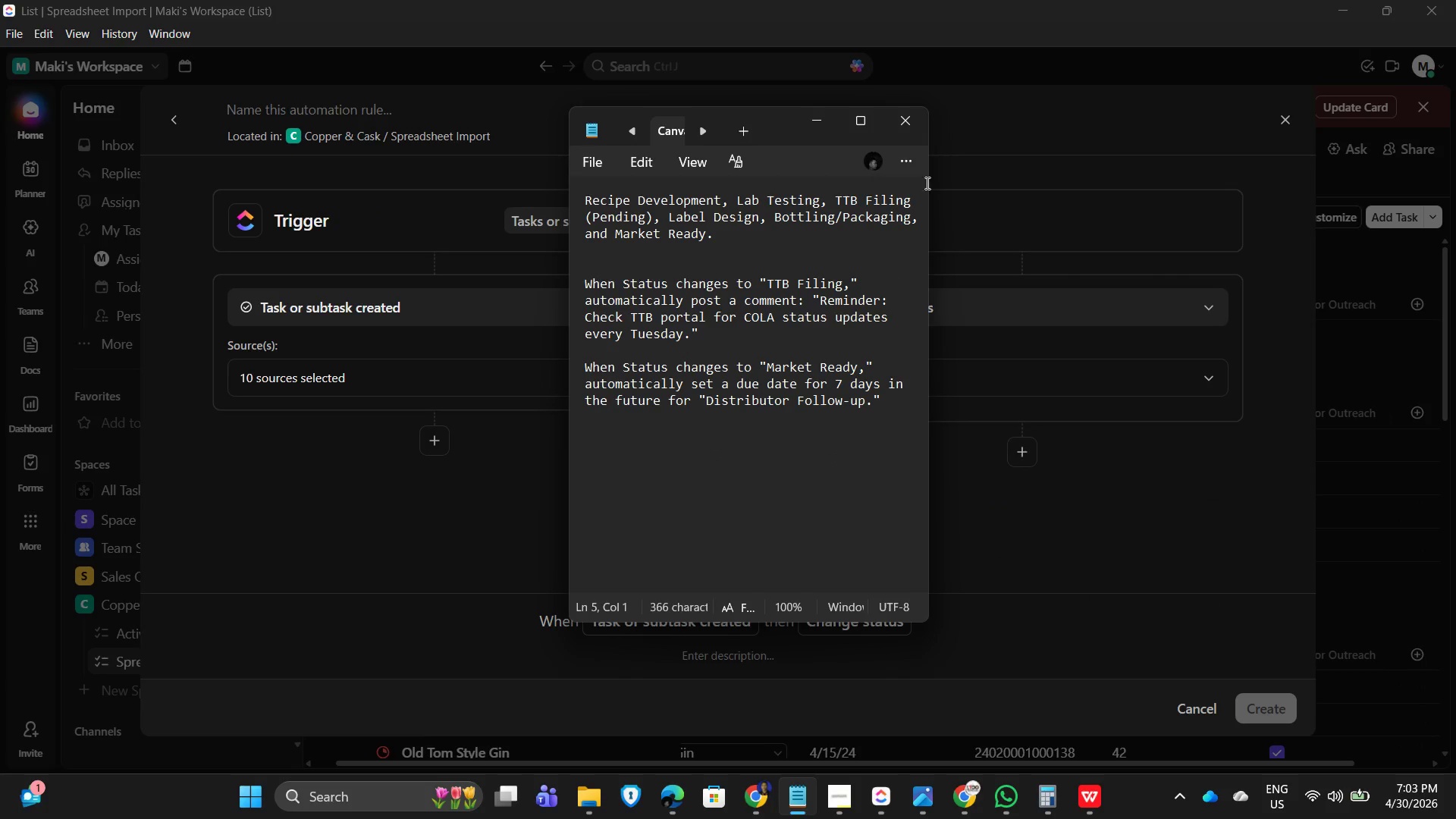 
left_click([827, 118])
 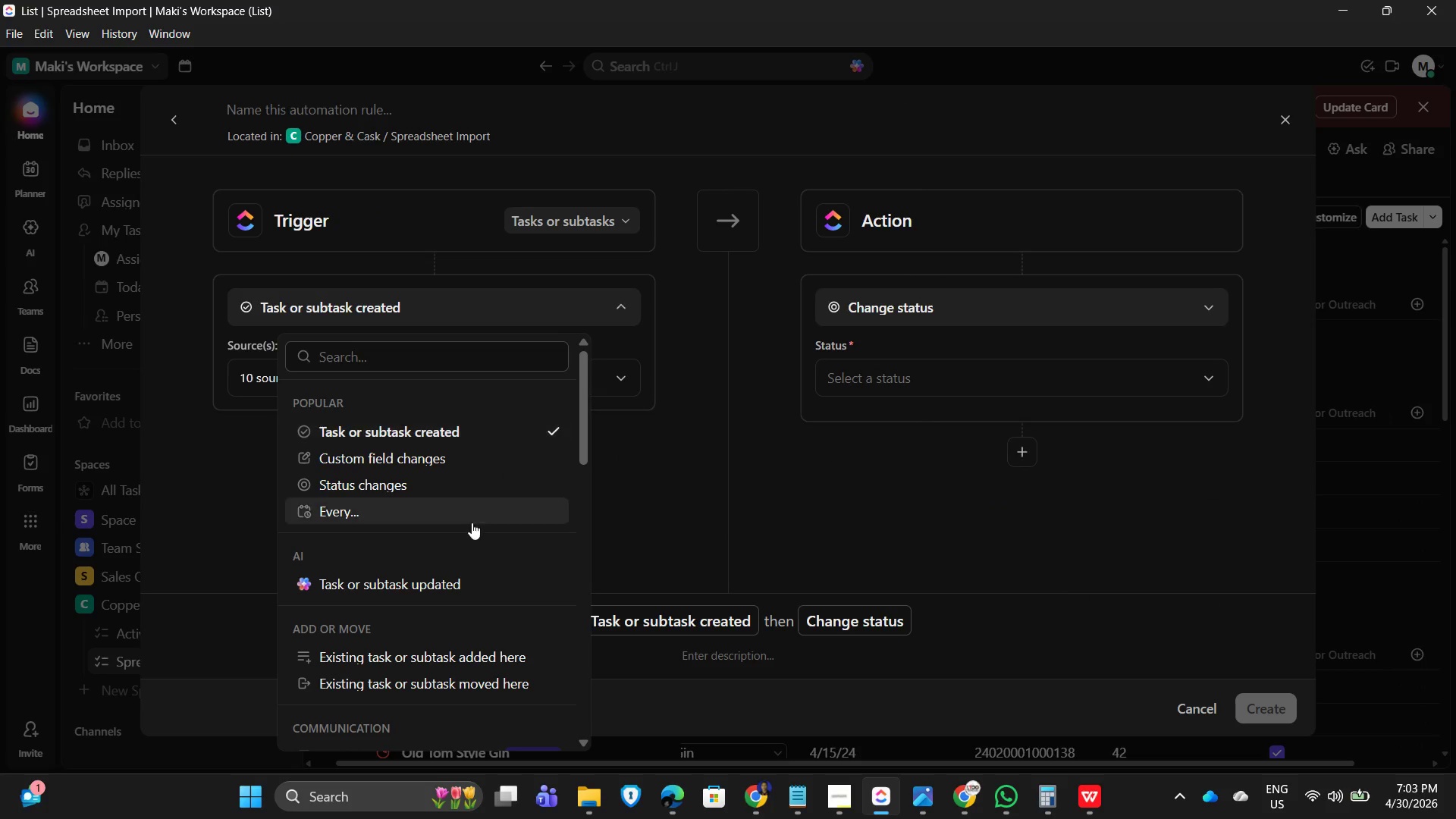 
left_click([390, 478])
 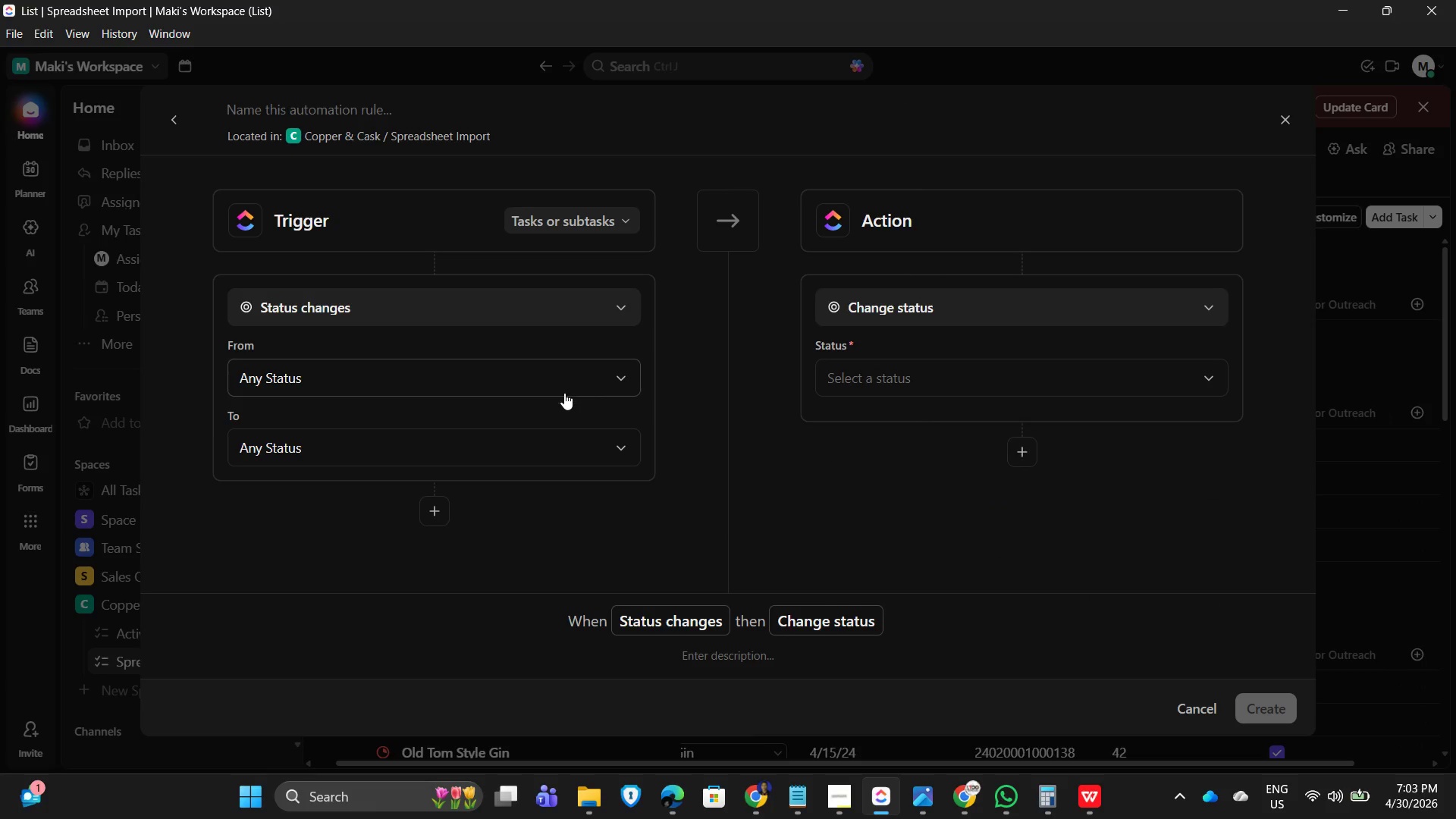 
left_click([506, 459])
 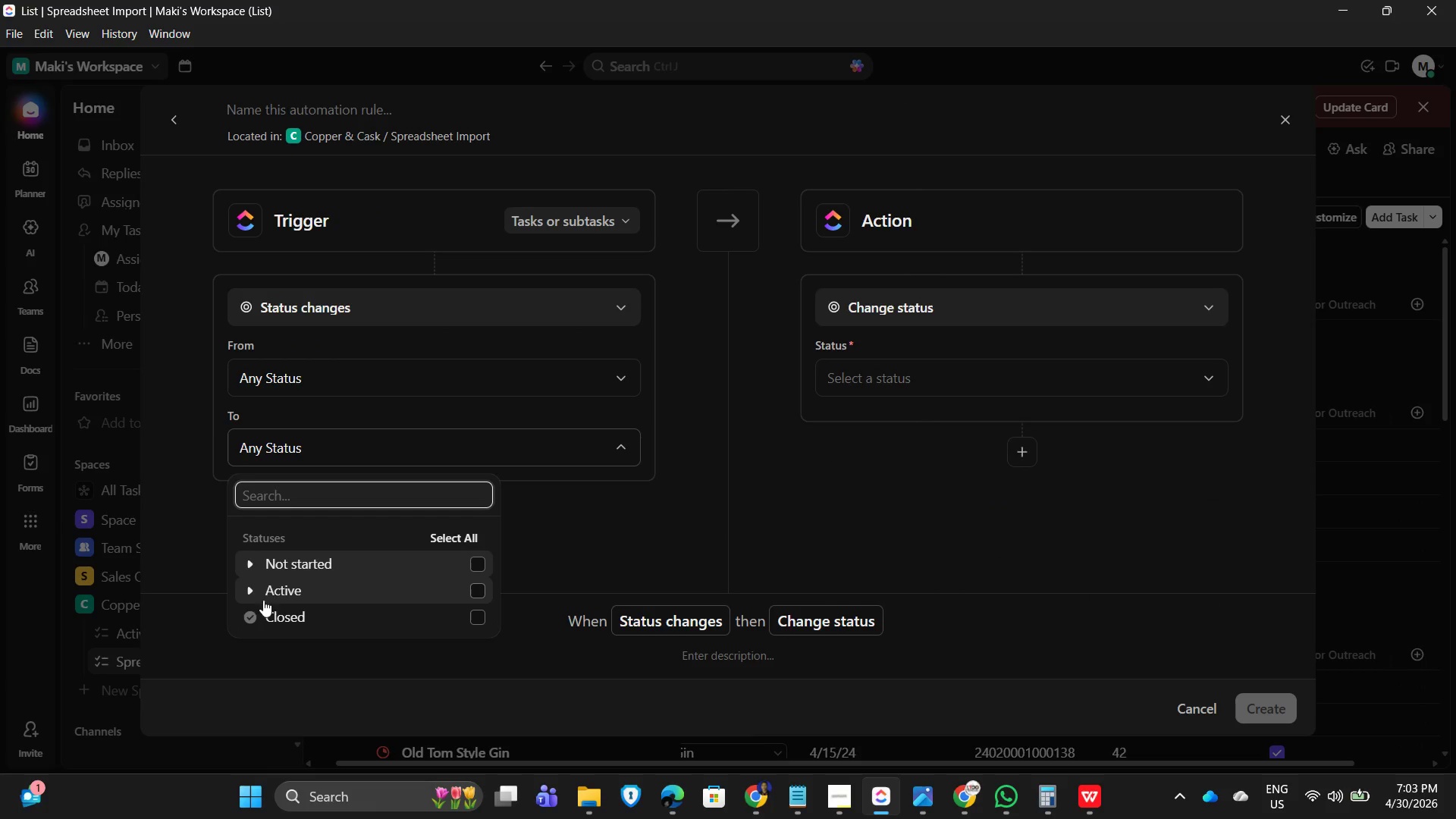 
left_click_drag(start_coordinate=[240, 593], to_coordinate=[246, 593])
 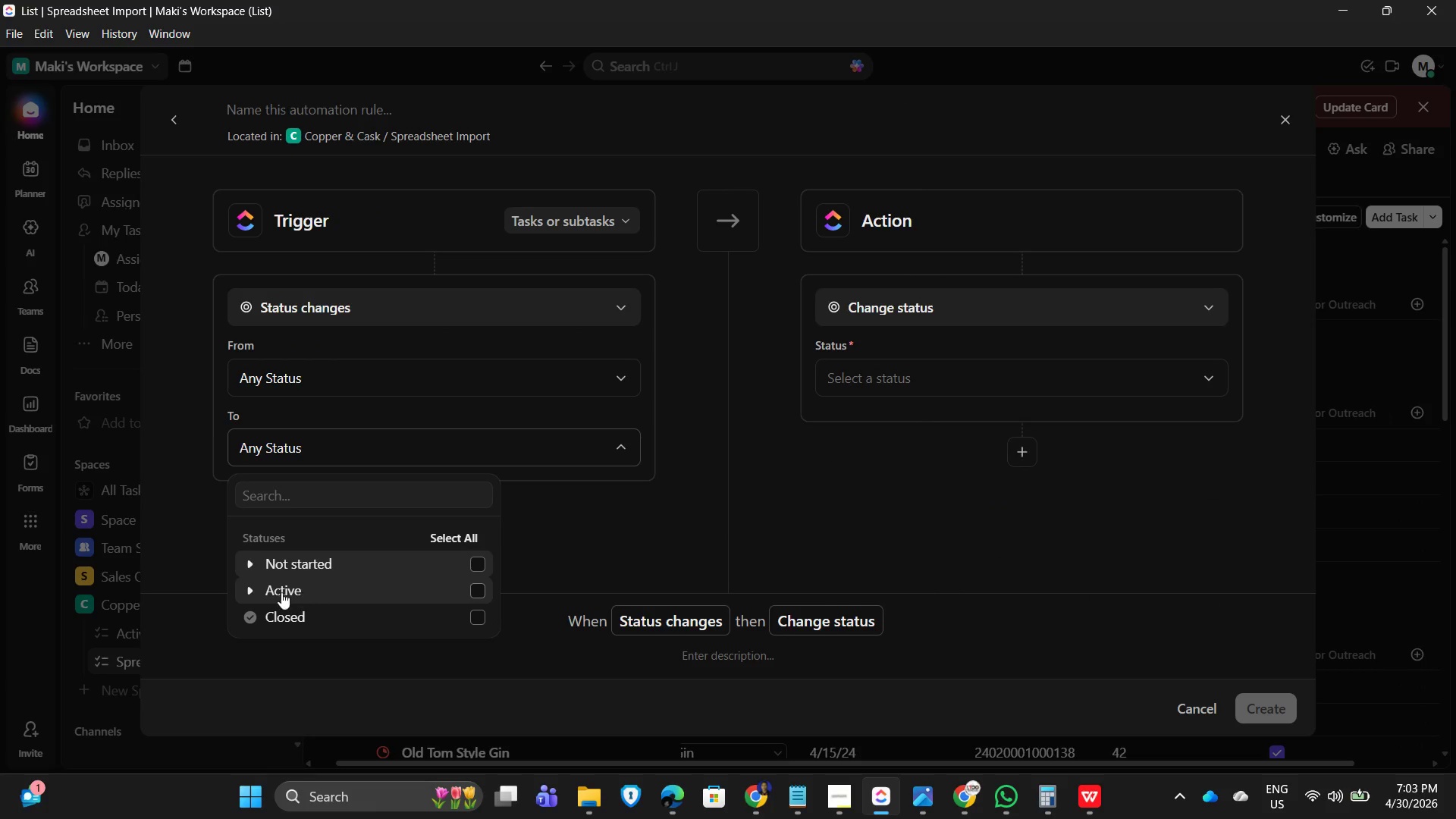 
left_click([246, 588])
 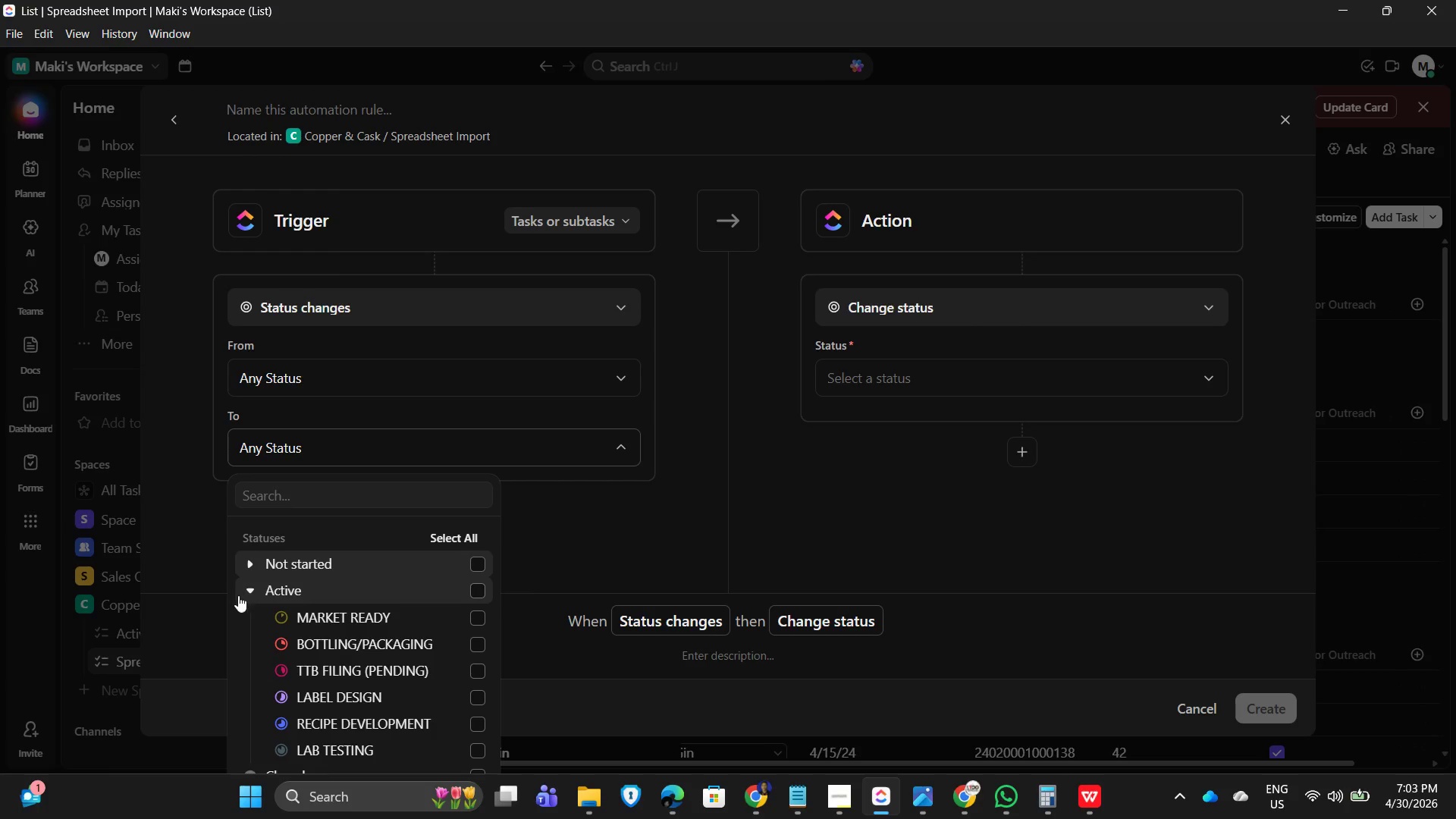 
left_click([246, 585])
 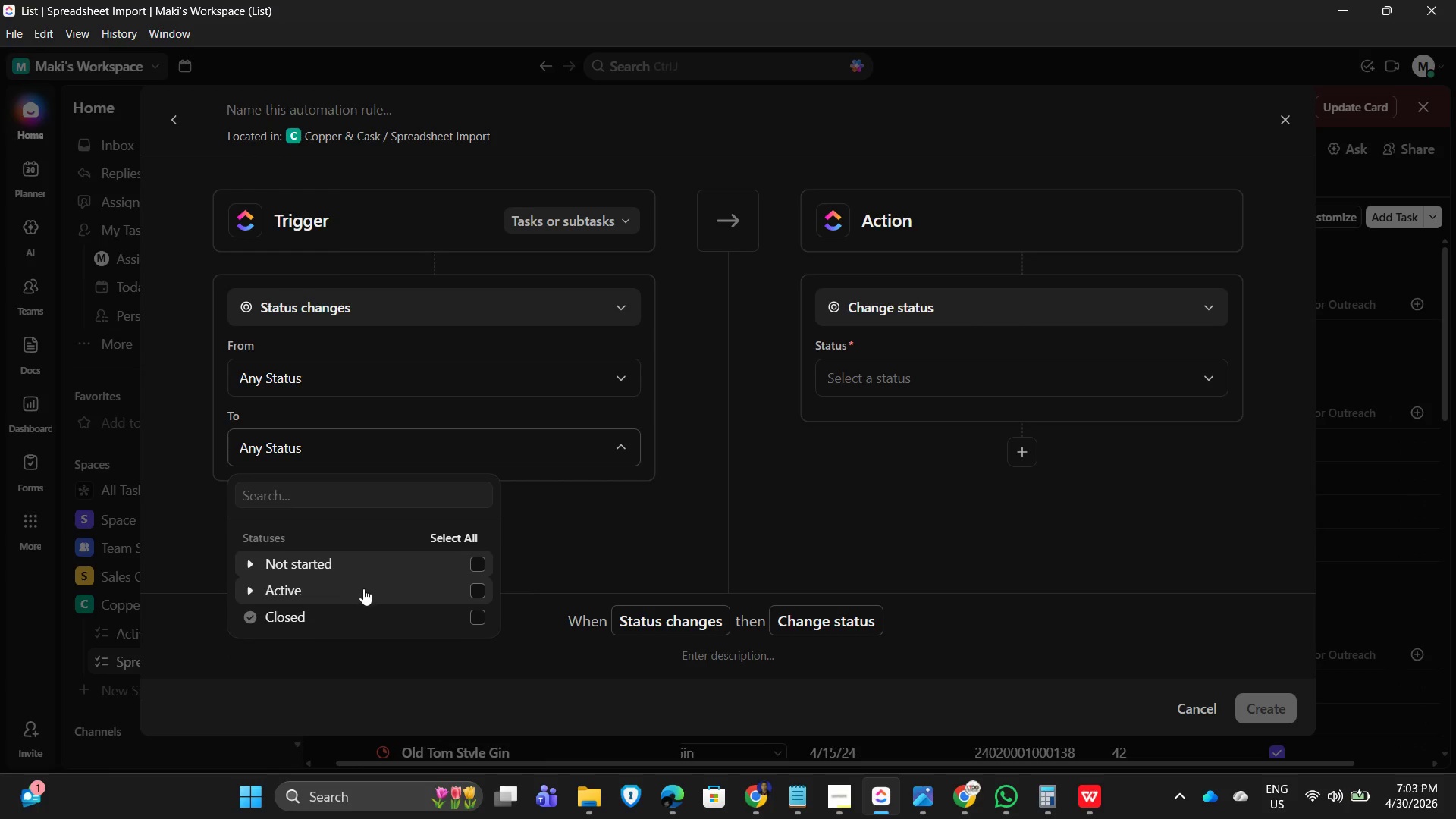 
scroll: coordinate [363, 588], scroll_direction: down, amount: 1.0
 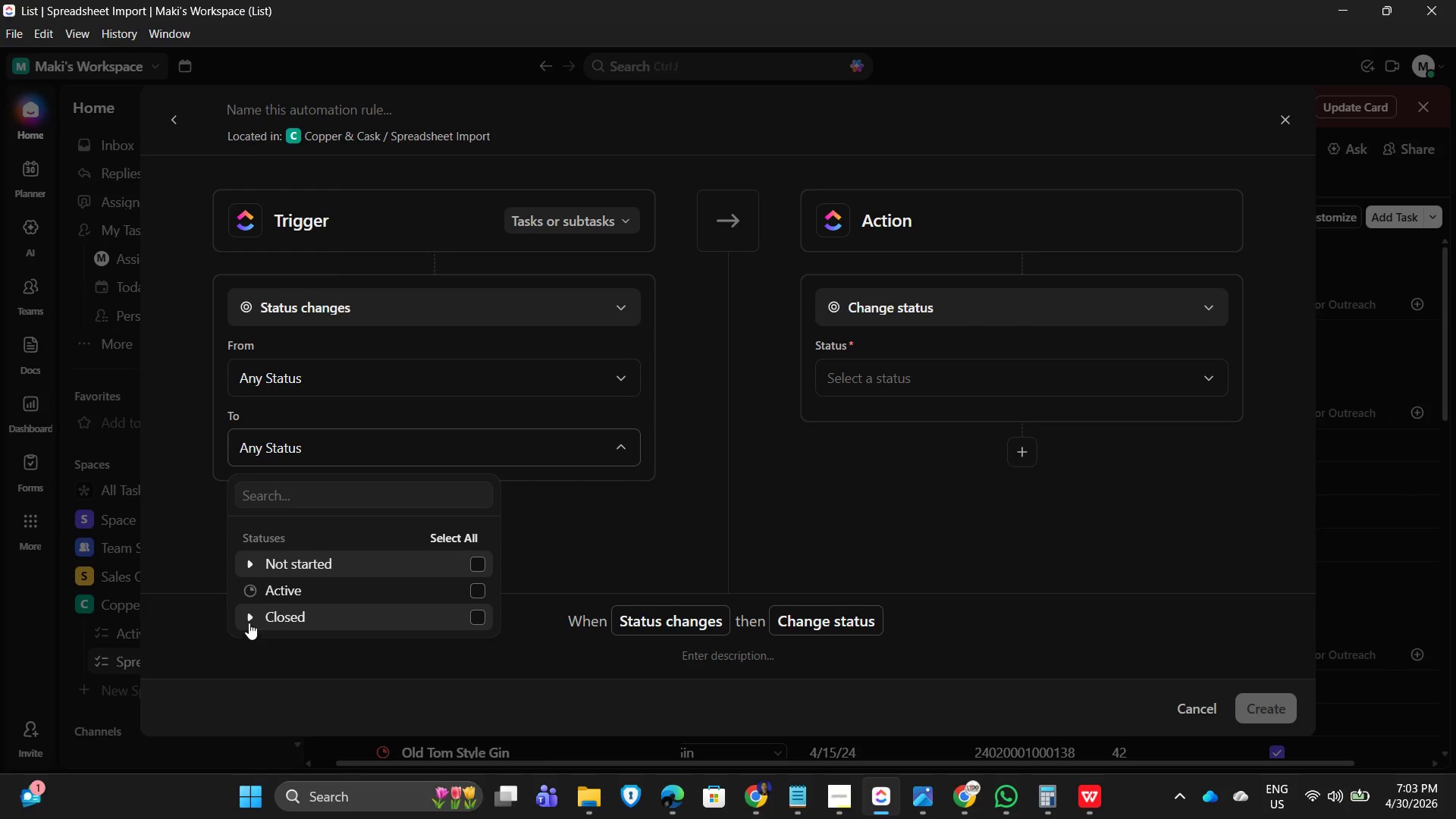 
left_click([251, 617])
 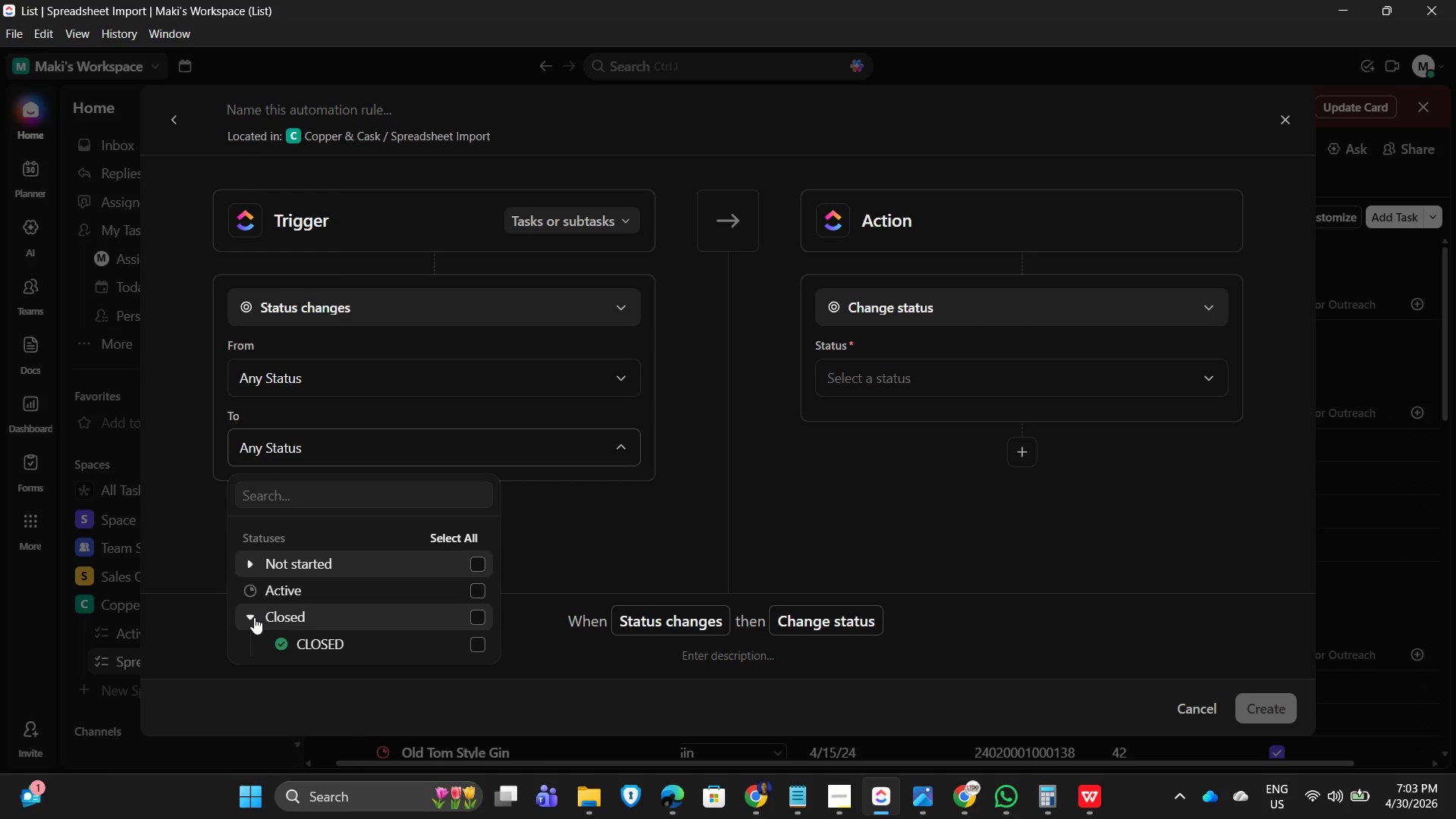 
left_click([254, 617])
 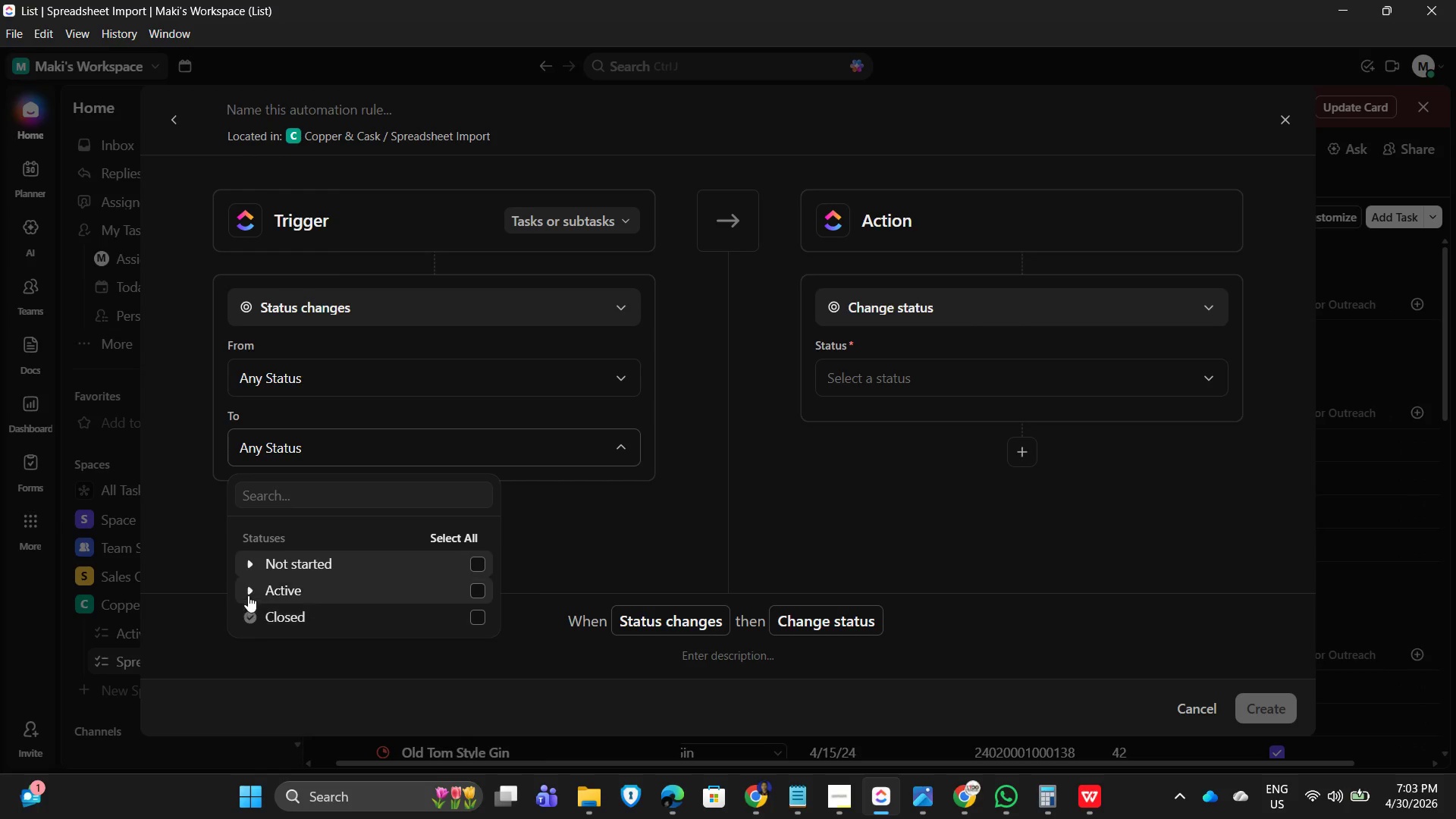 
double_click([247, 594])
 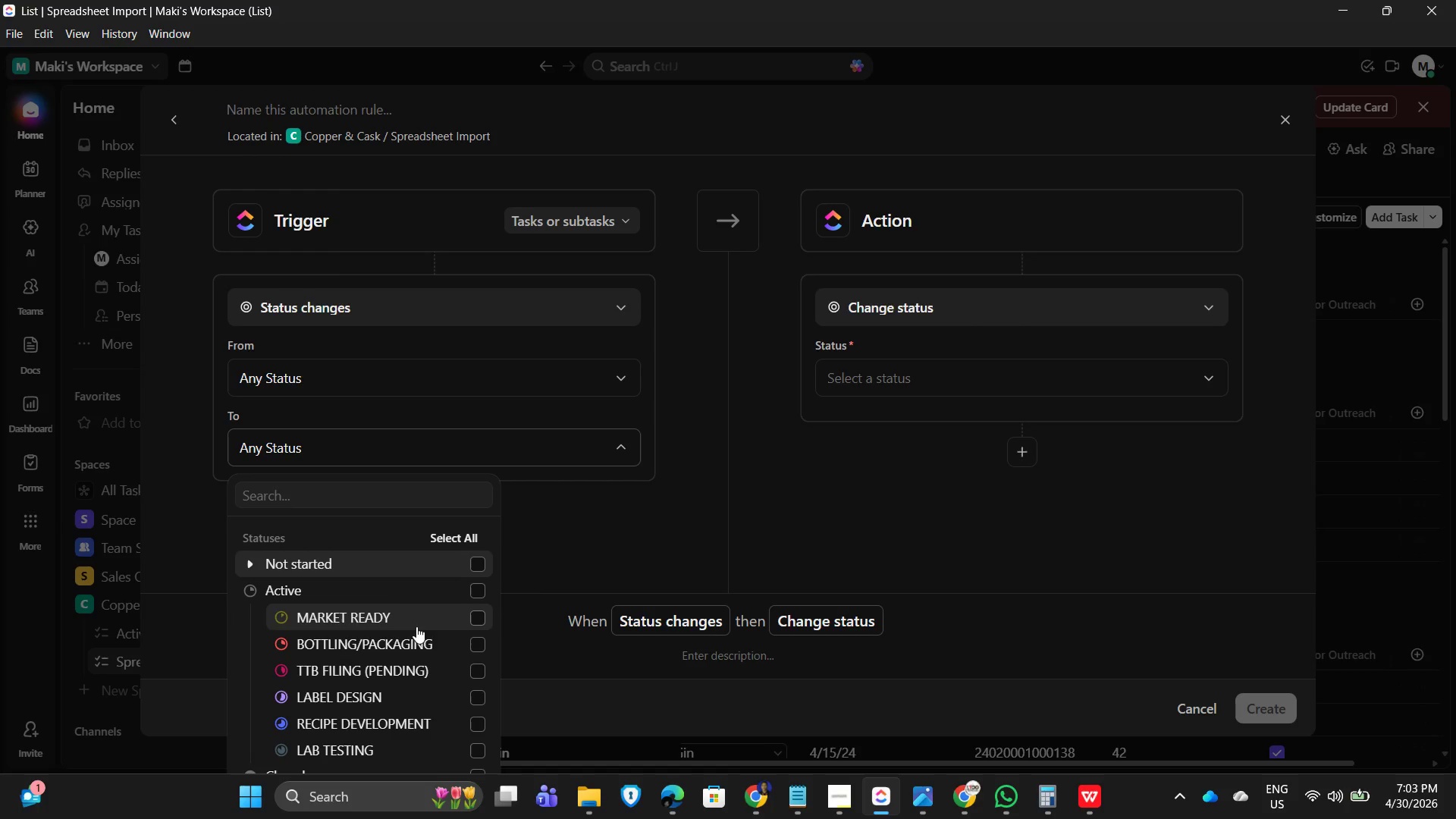 
scroll: coordinate [384, 660], scroll_direction: down, amount: 20.0
 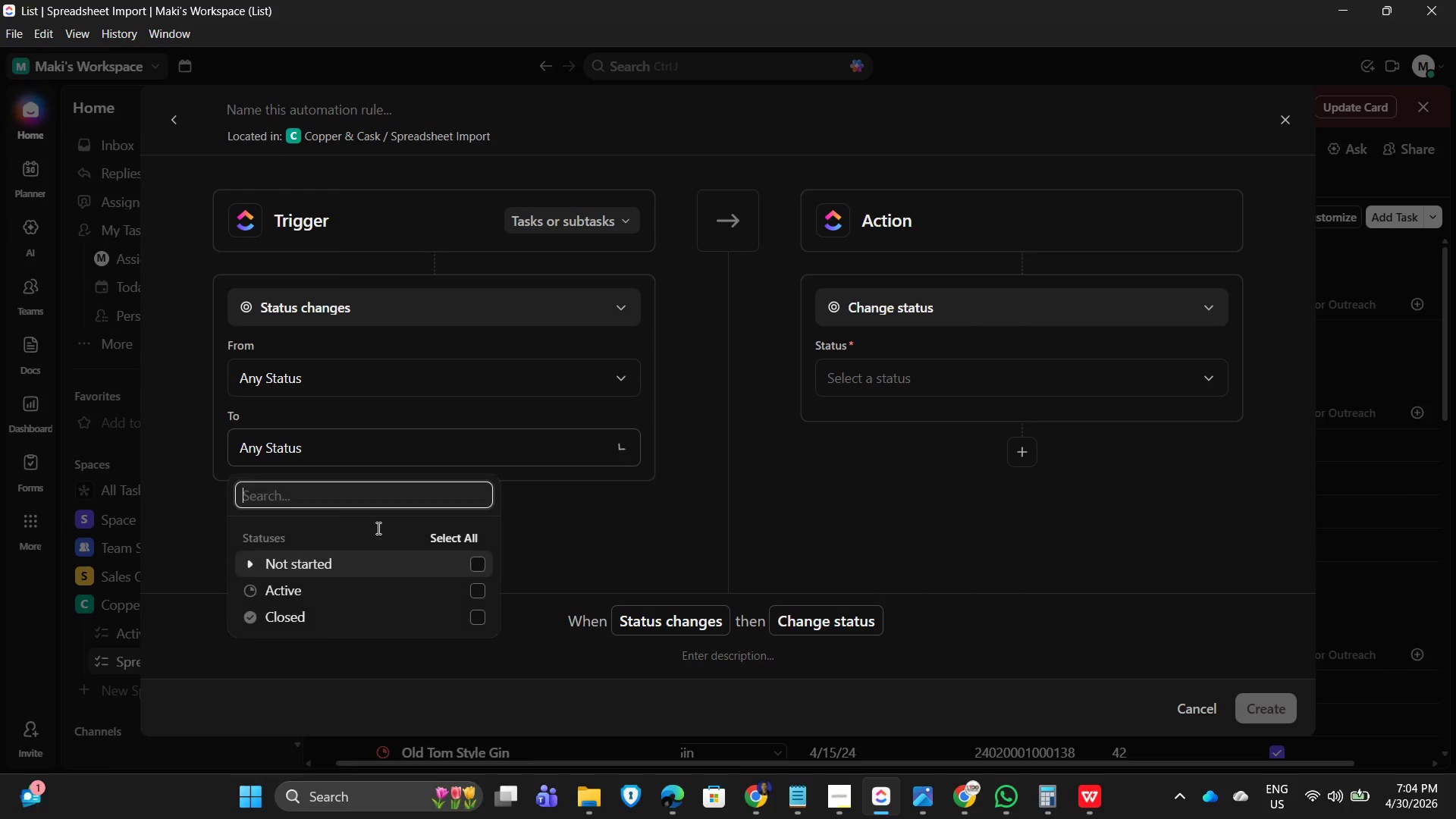 
left_click([256, 584])
 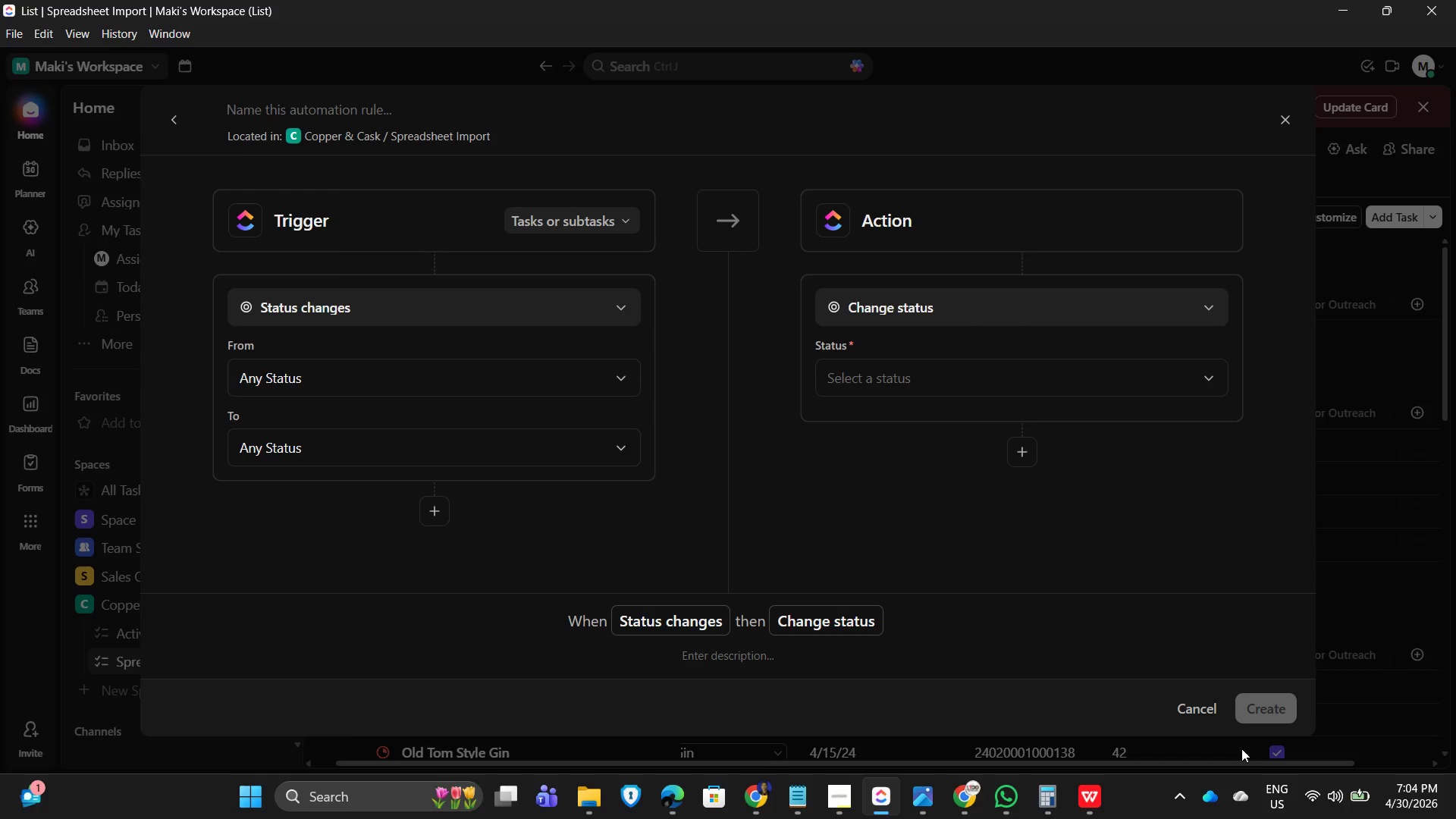 
mouse_move([1278, 133])
 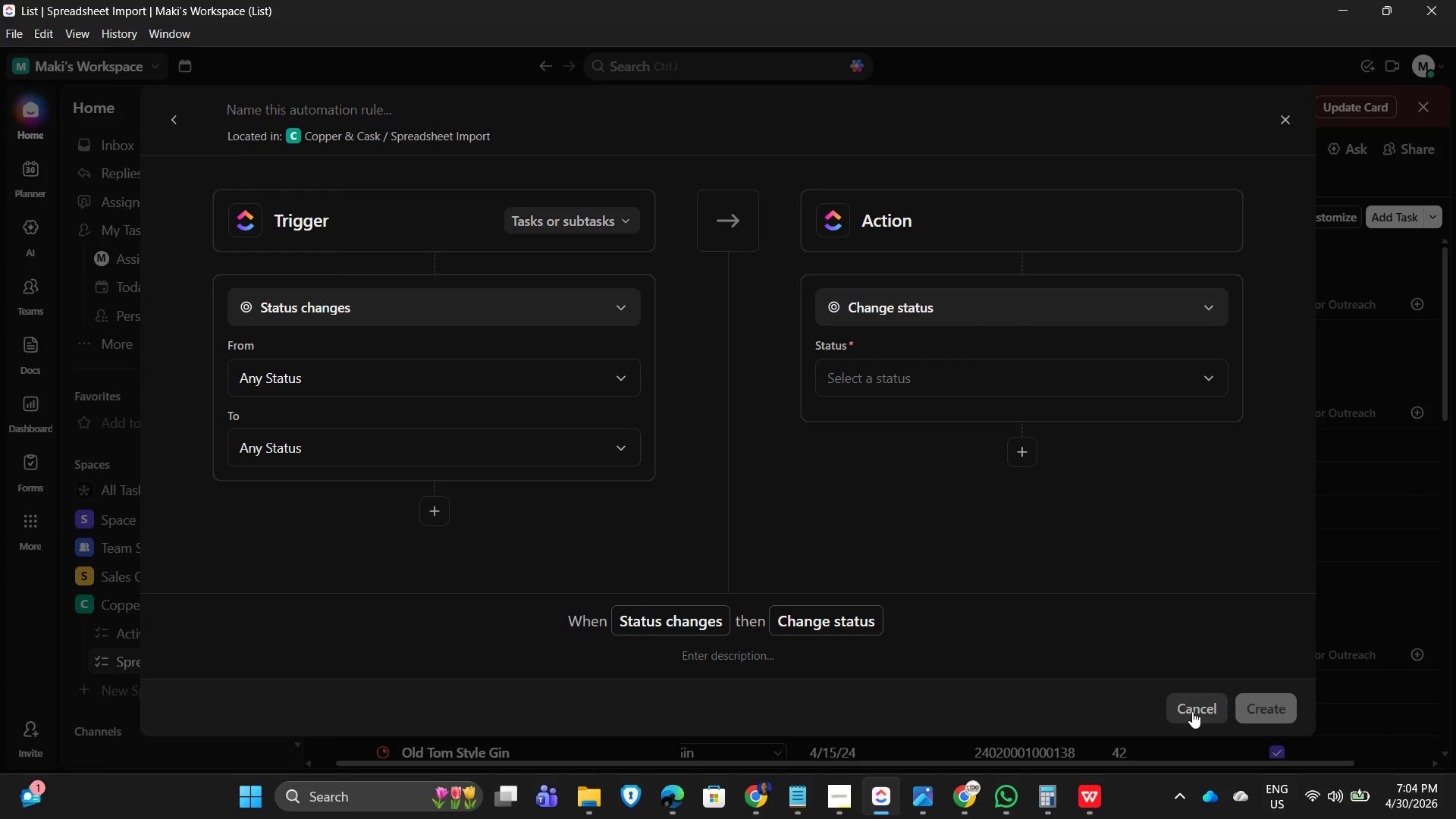 
left_click([1194, 711])
 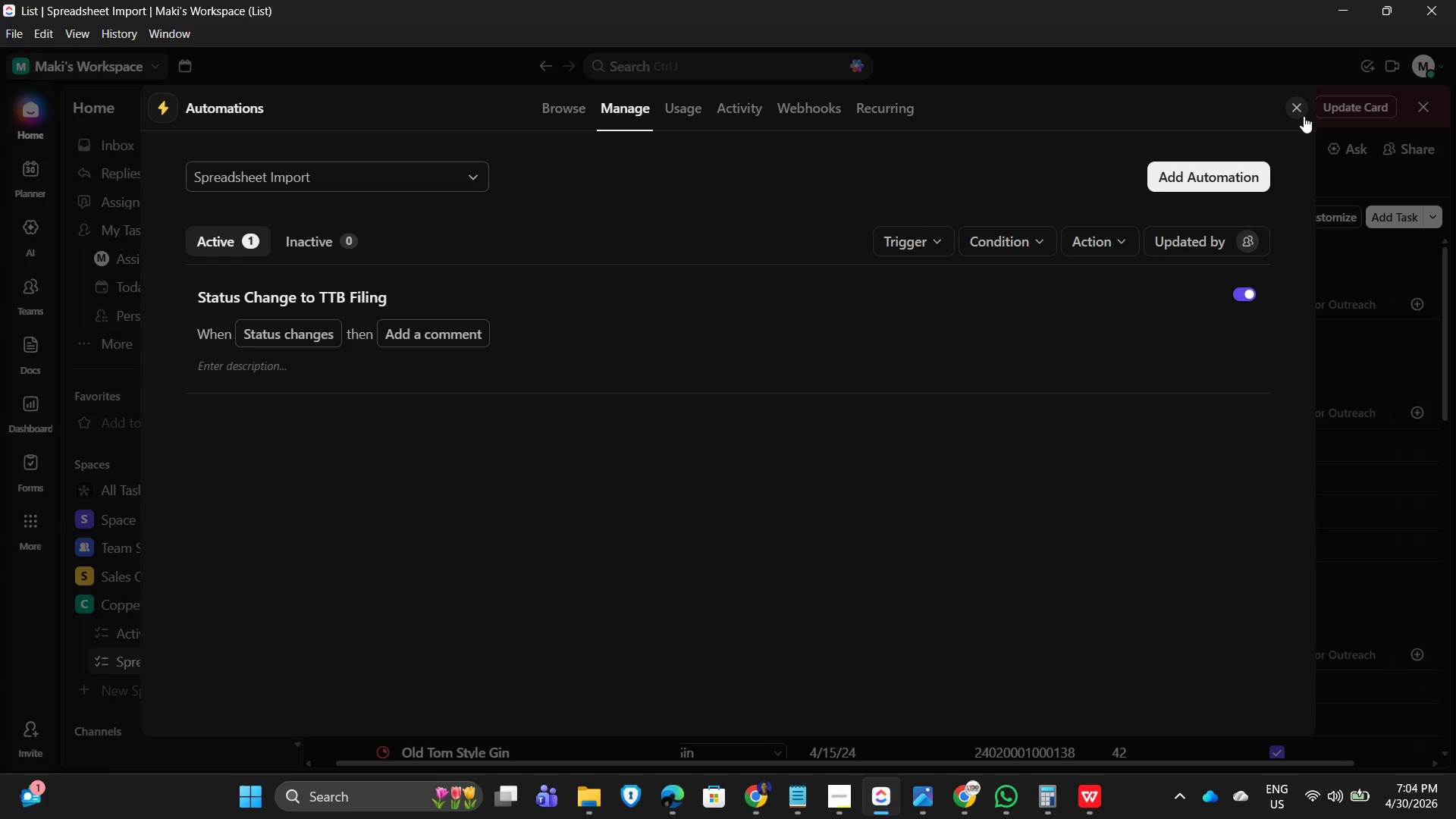 
left_click_drag(start_coordinate=[1301, 112], to_coordinate=[1289, 108])
 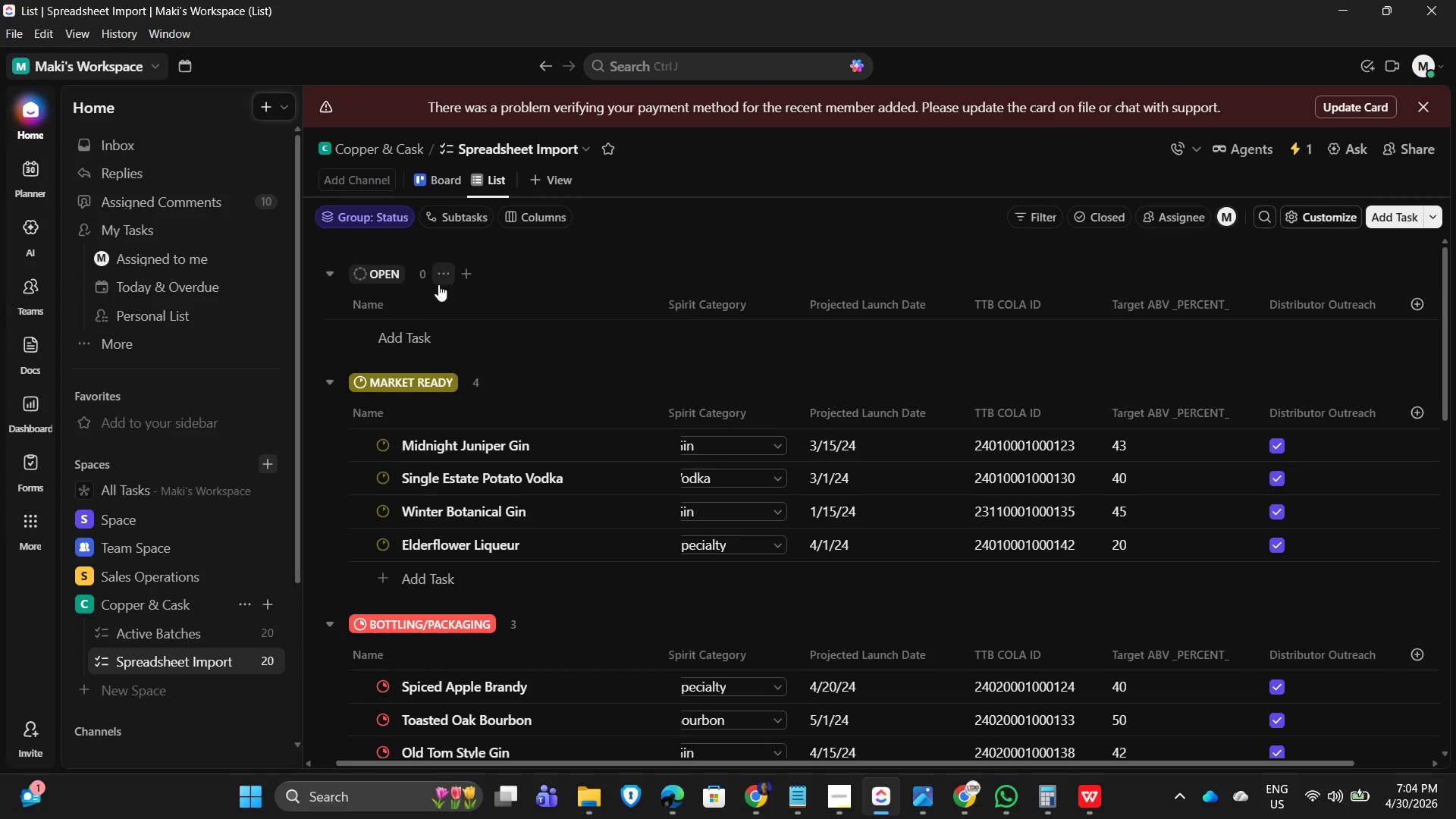 
left_click([445, 278])
 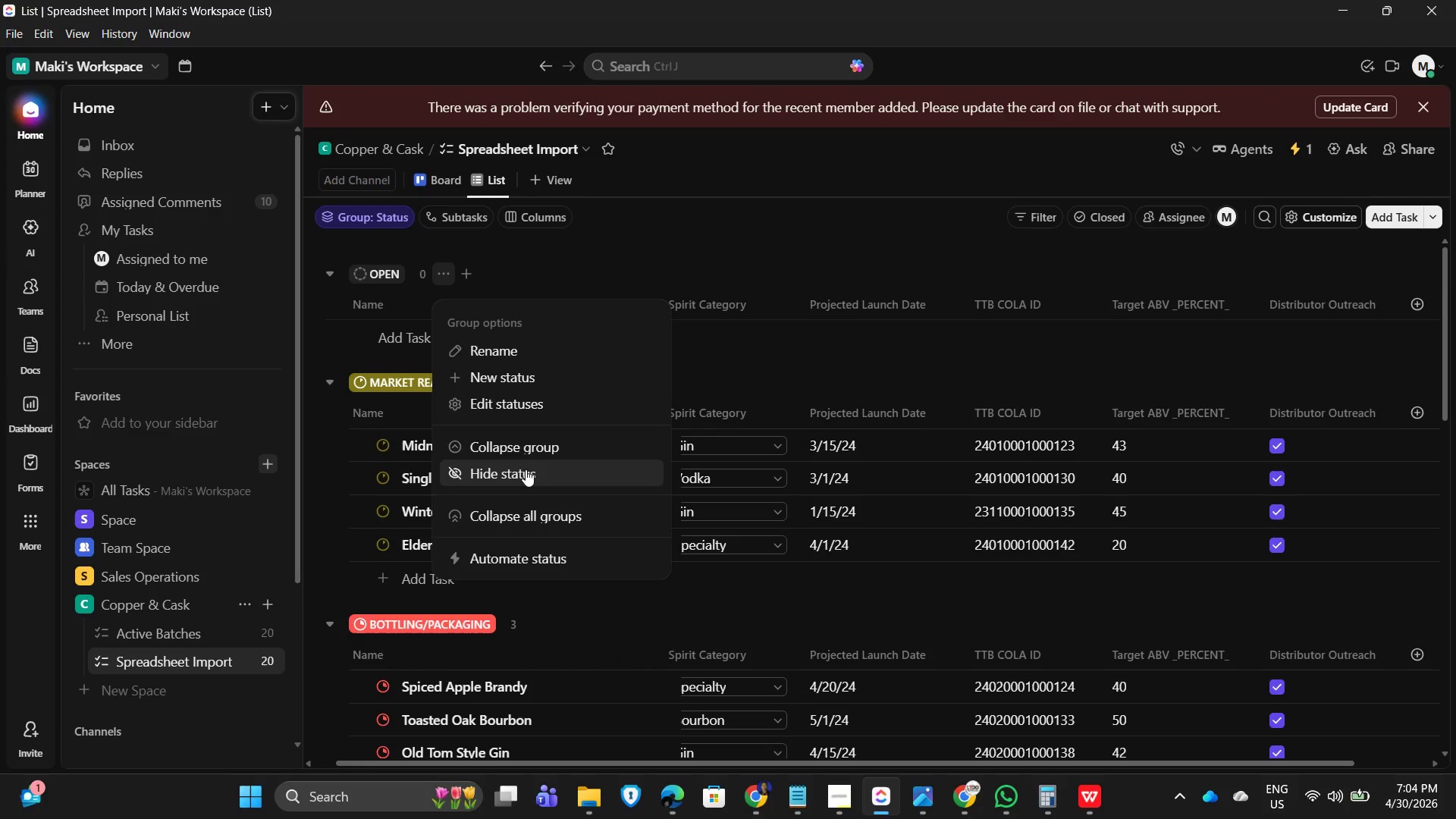 
left_click([544, 408])
 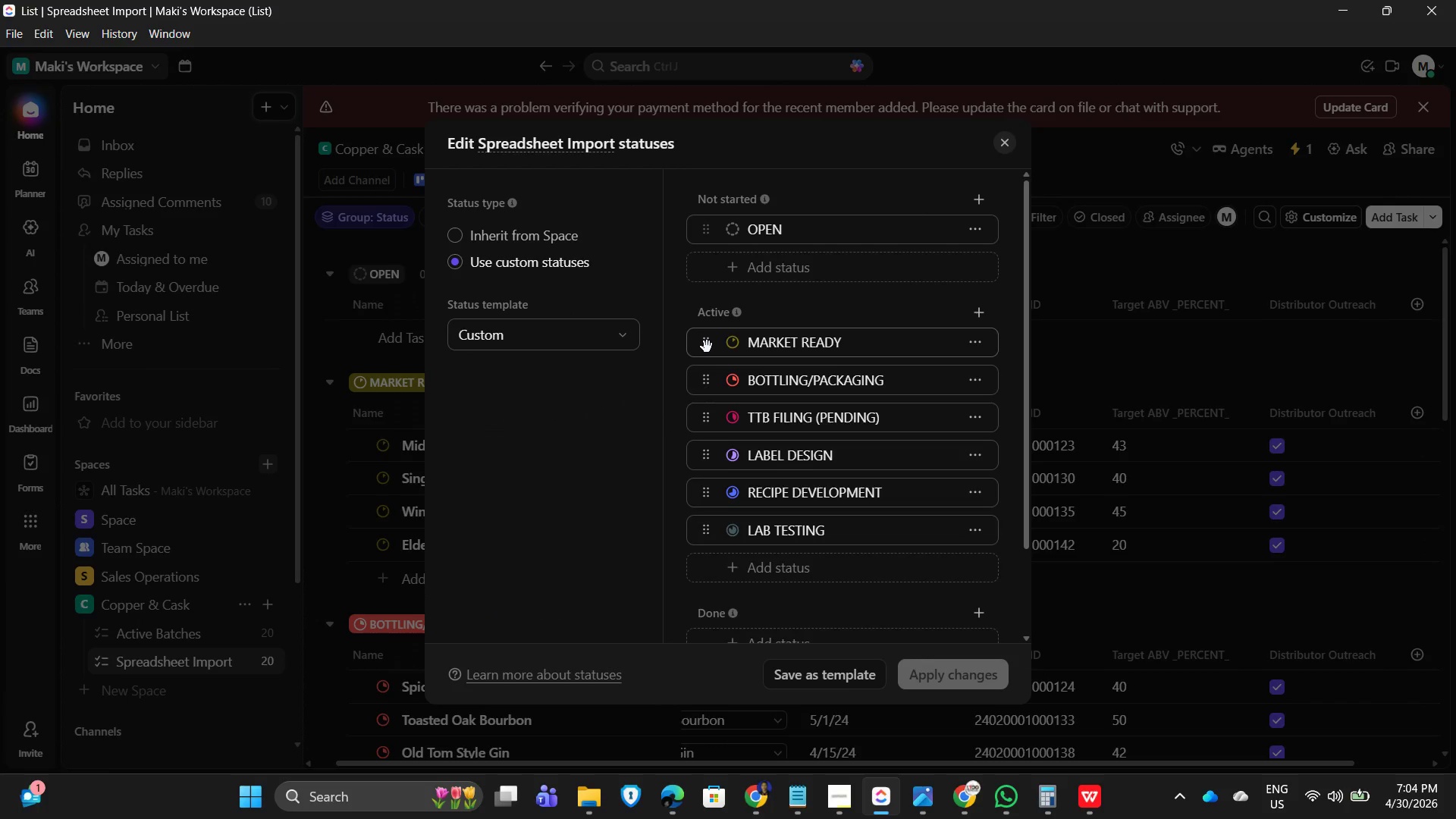 
scroll: coordinate [923, 592], scroll_direction: down, amount: 2.0
 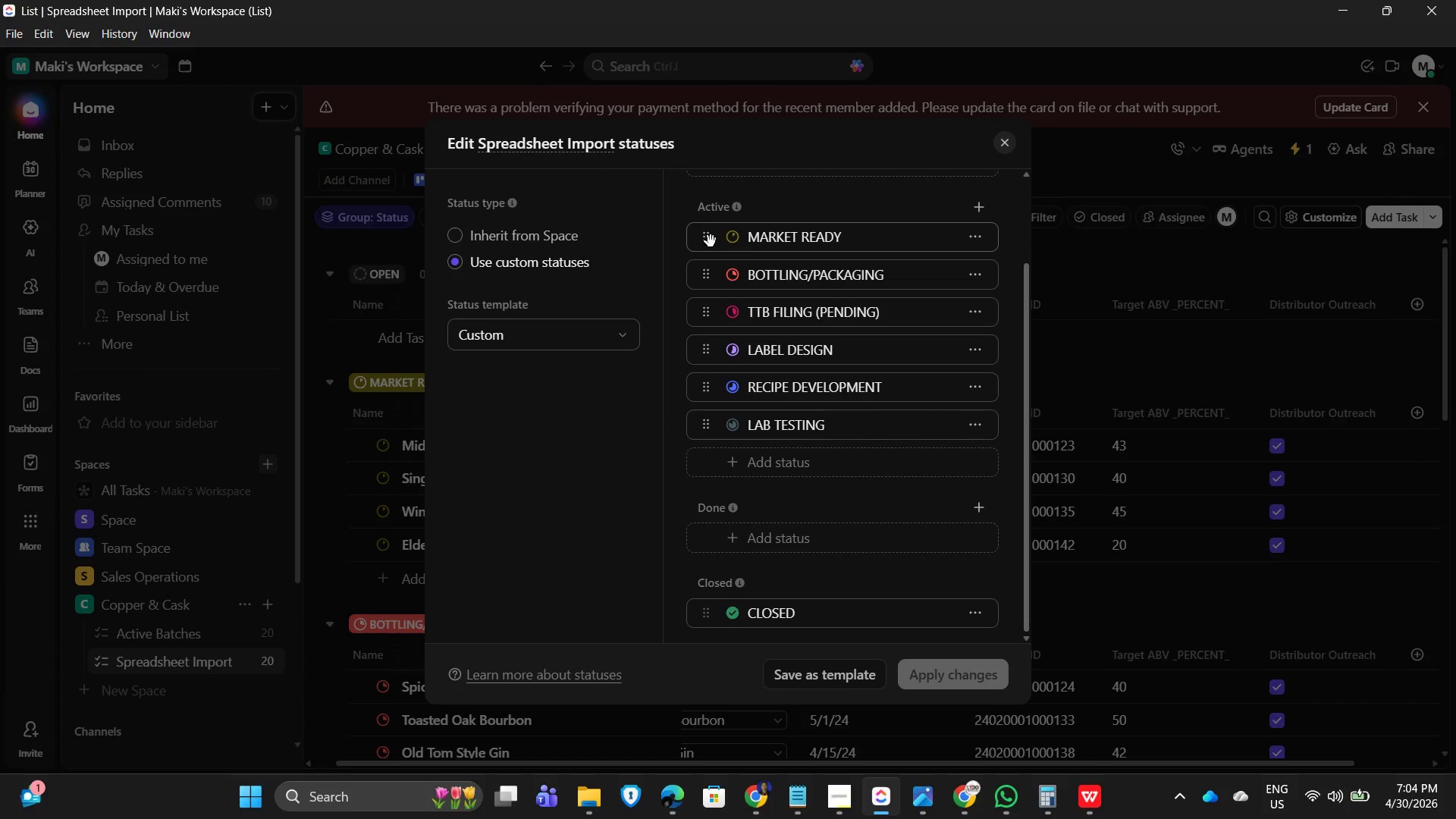 
left_click_drag(start_coordinate=[710, 242], to_coordinate=[721, 437])
 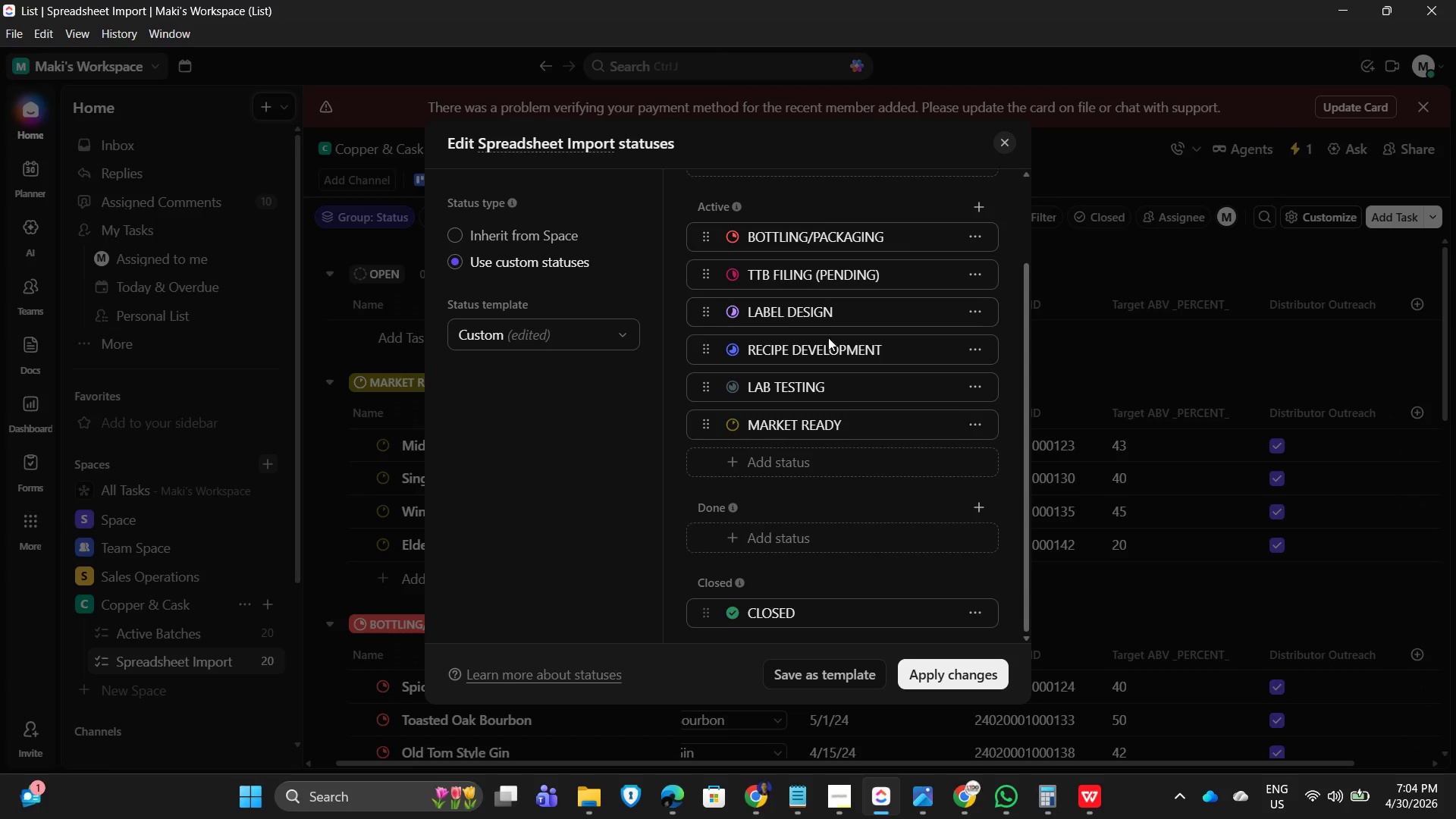 
key(Alt+AltLeft)
 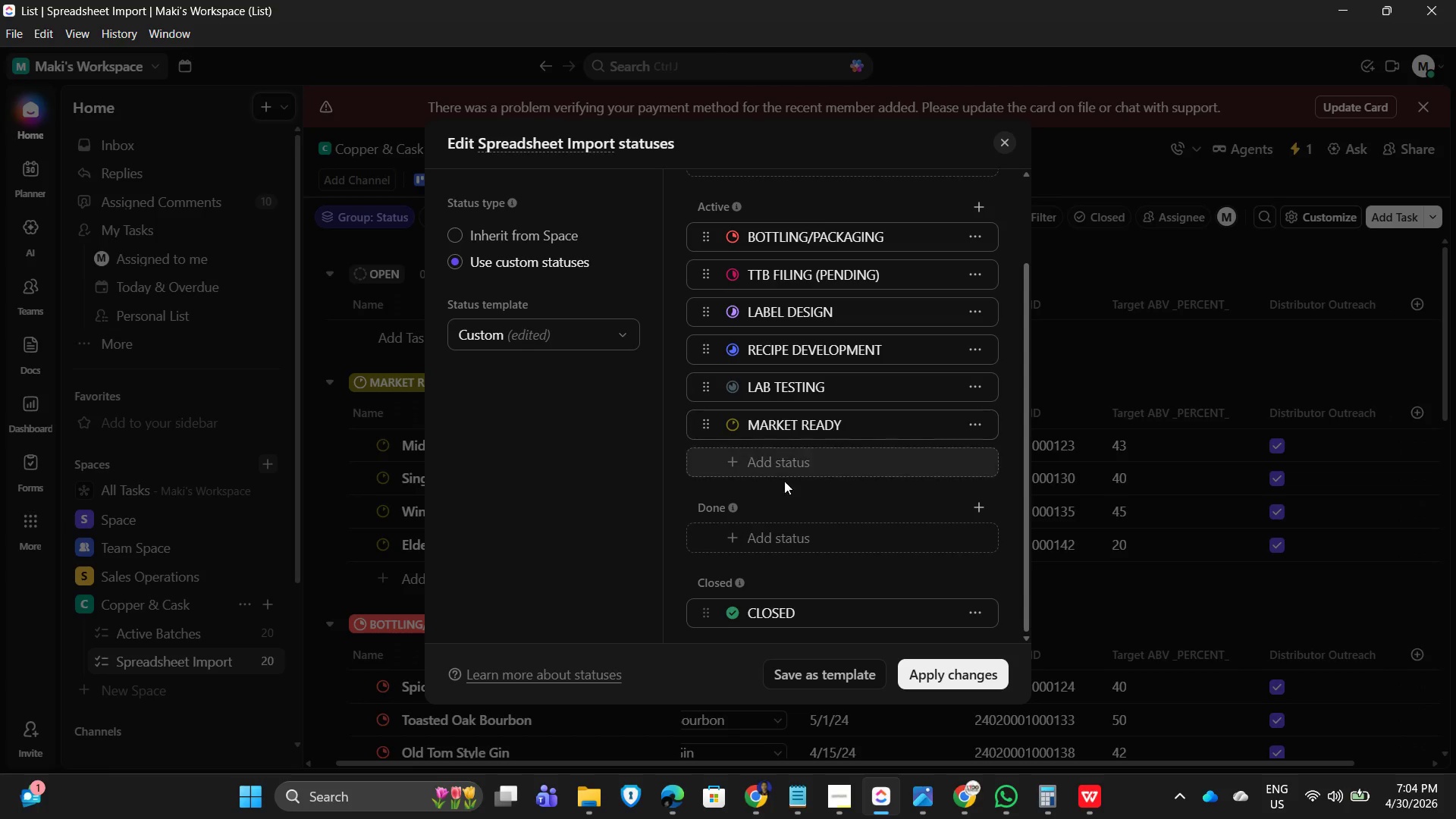 
key(Alt+Tab)
 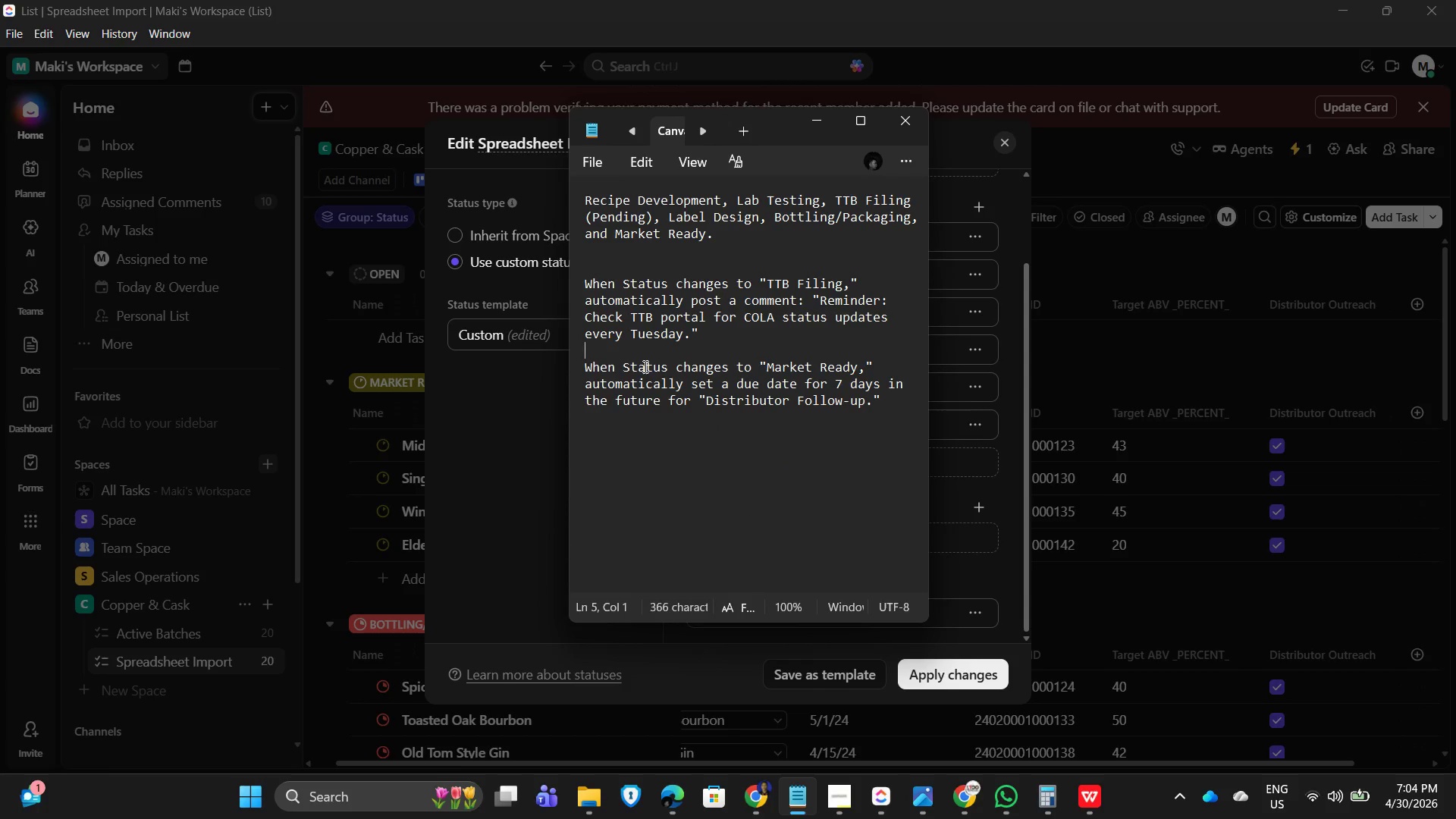 
key(Alt+Tab)
 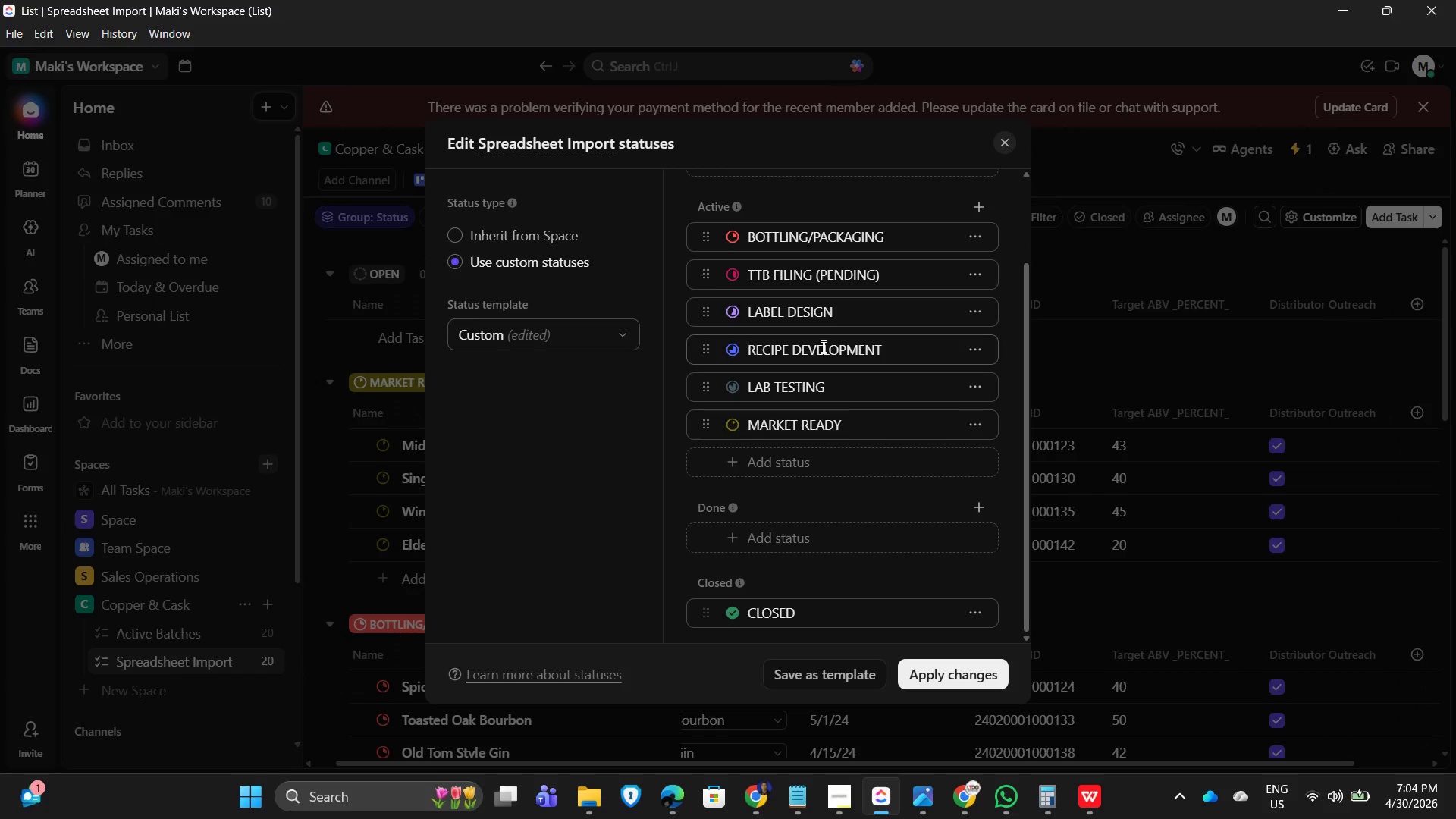 
hold_key(key=AltLeft, duration=0.55)
 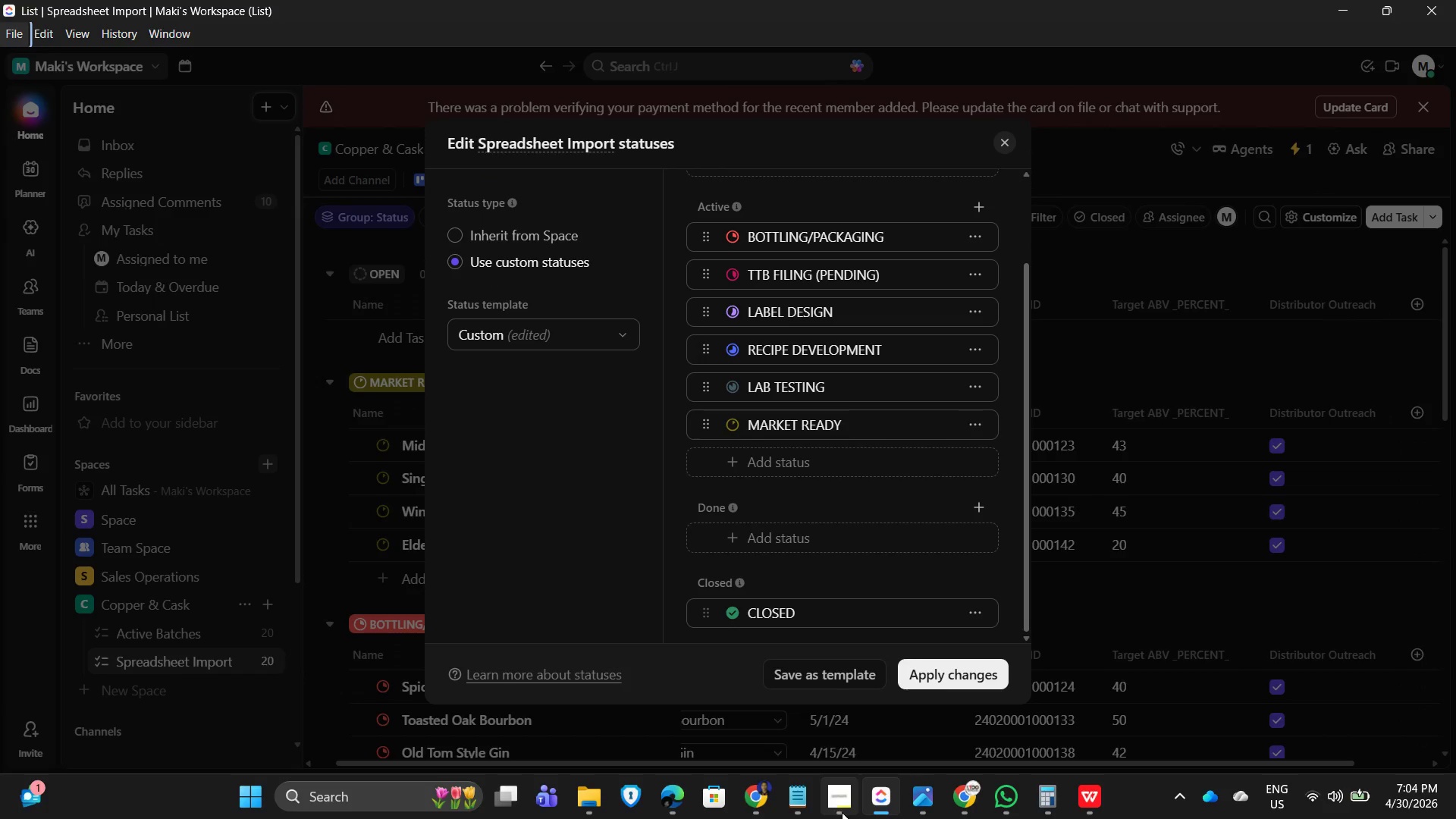 
mouse_move([805, 783])
 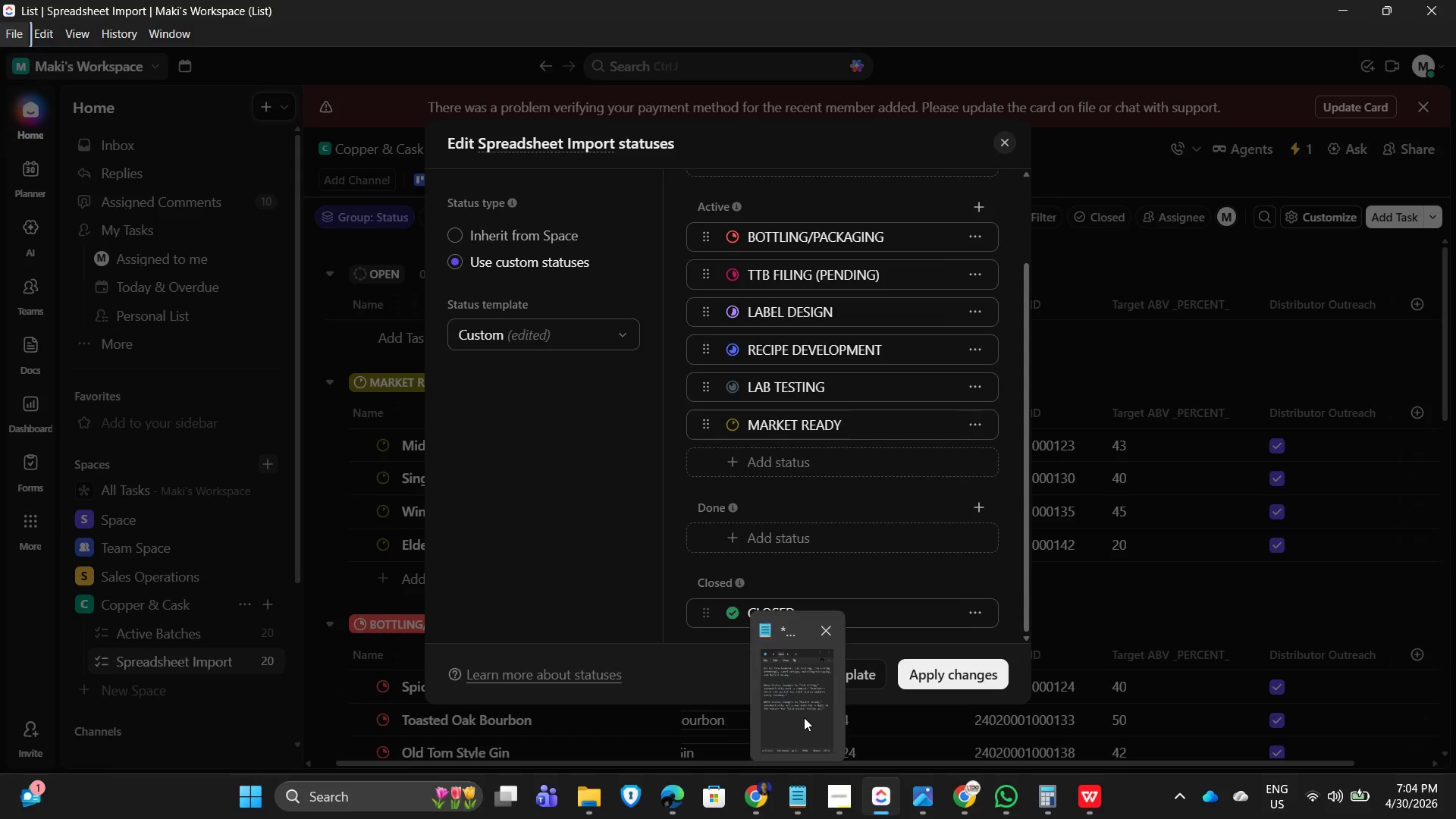 
left_click([804, 717])
 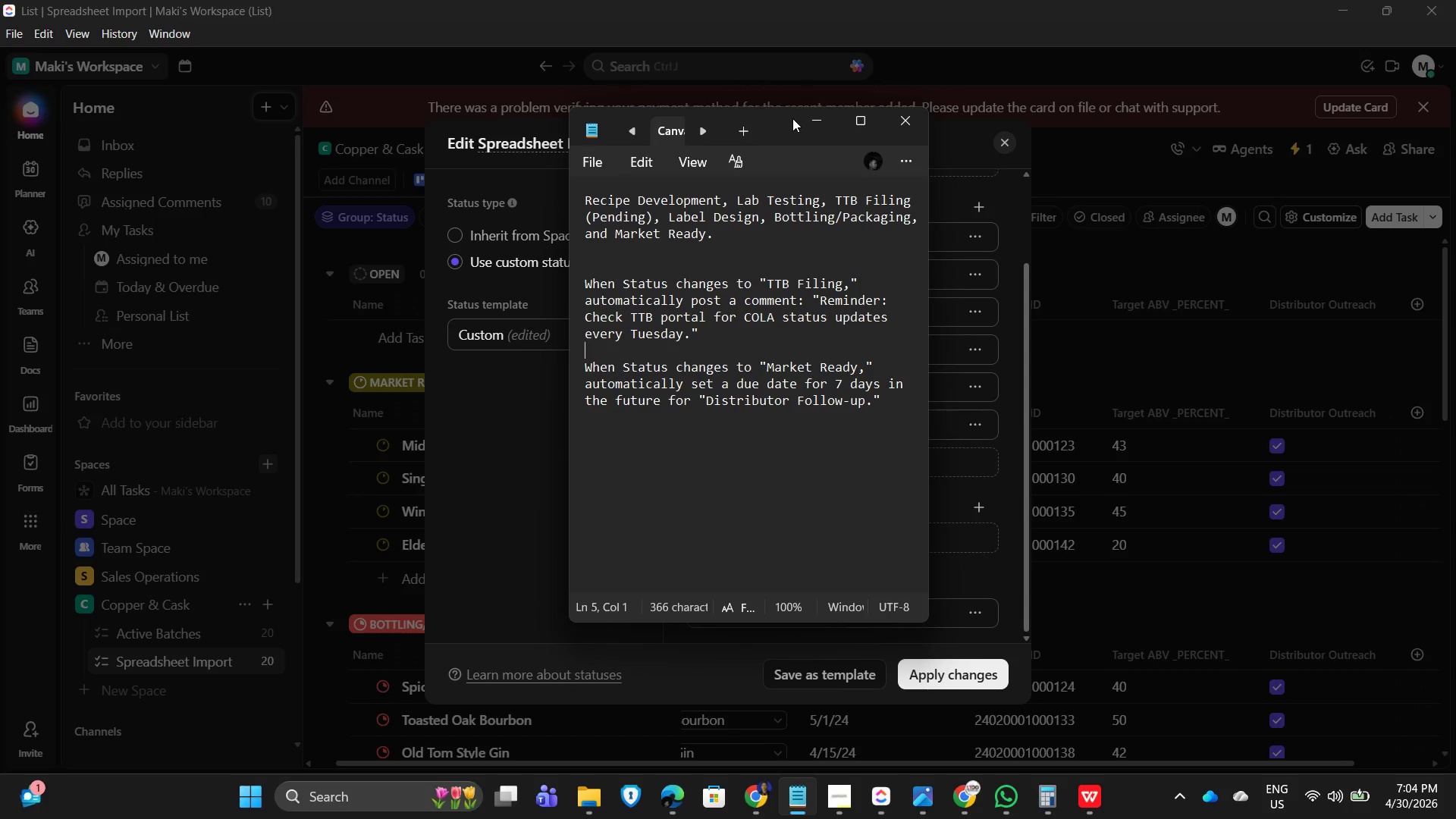 
left_click_drag(start_coordinate=[776, 118], to_coordinate=[1131, 171])
 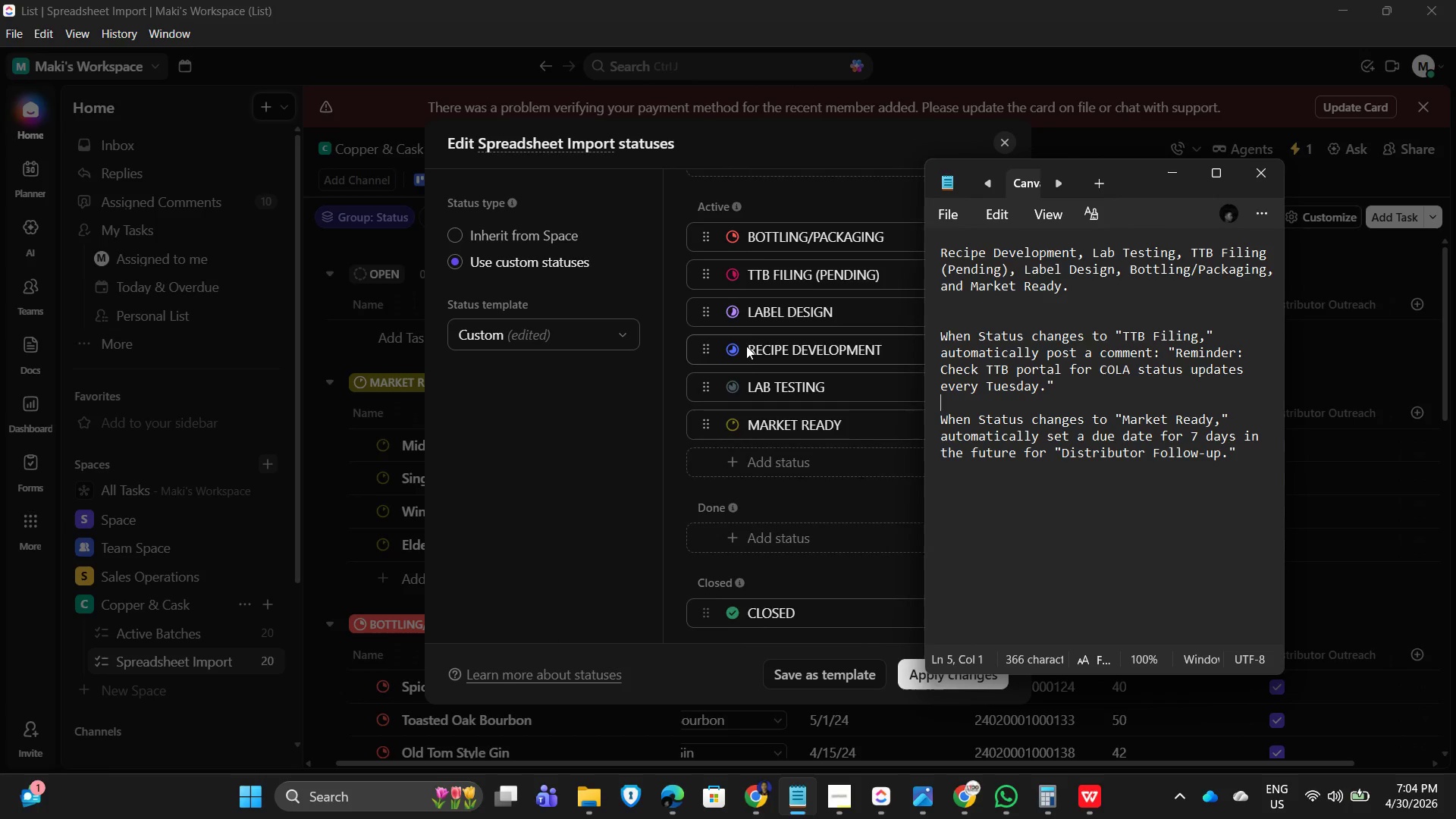 
scroll: coordinate [745, 340], scroll_direction: up, amount: 3.0
 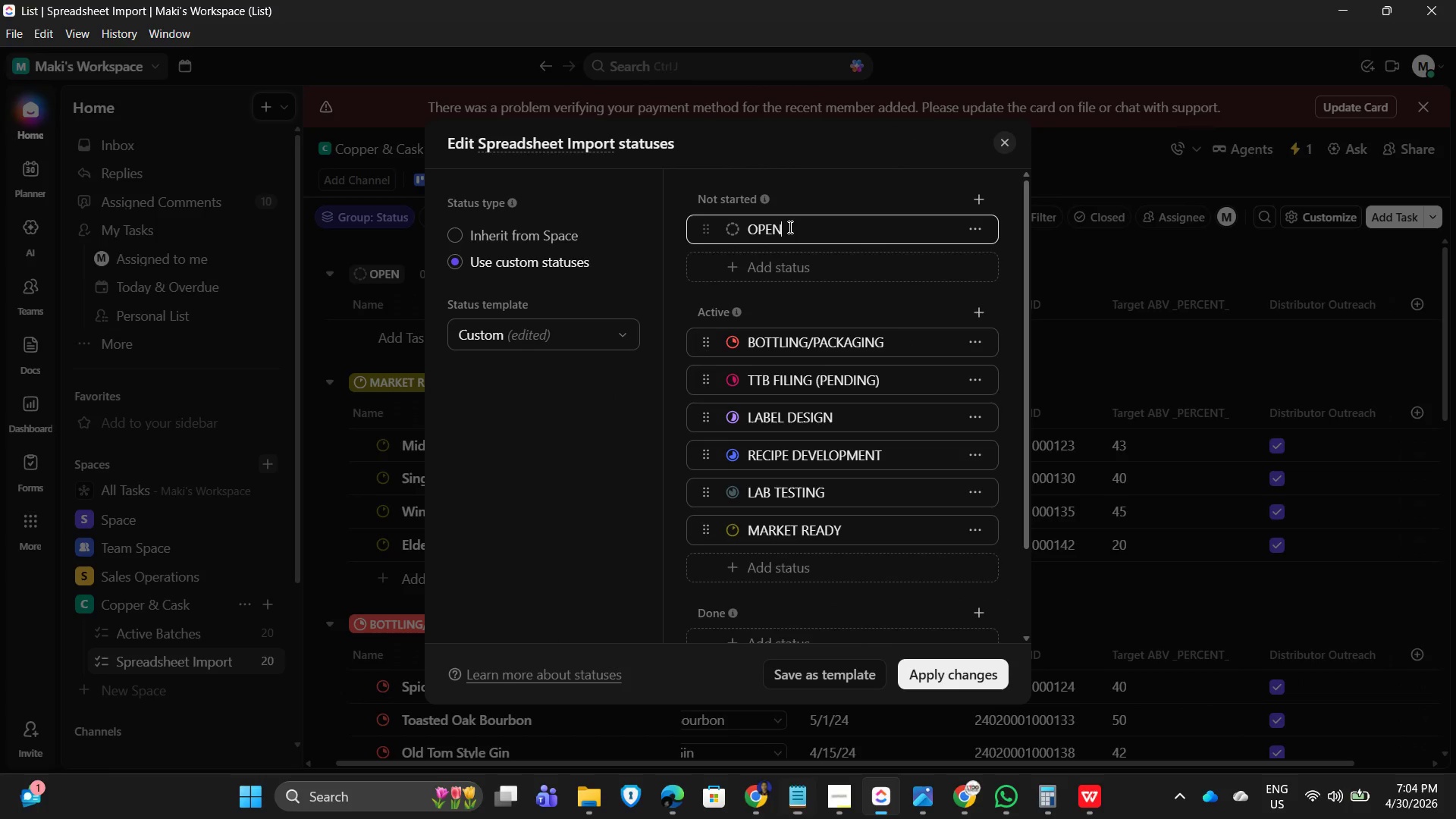 
double_click([789, 227])
 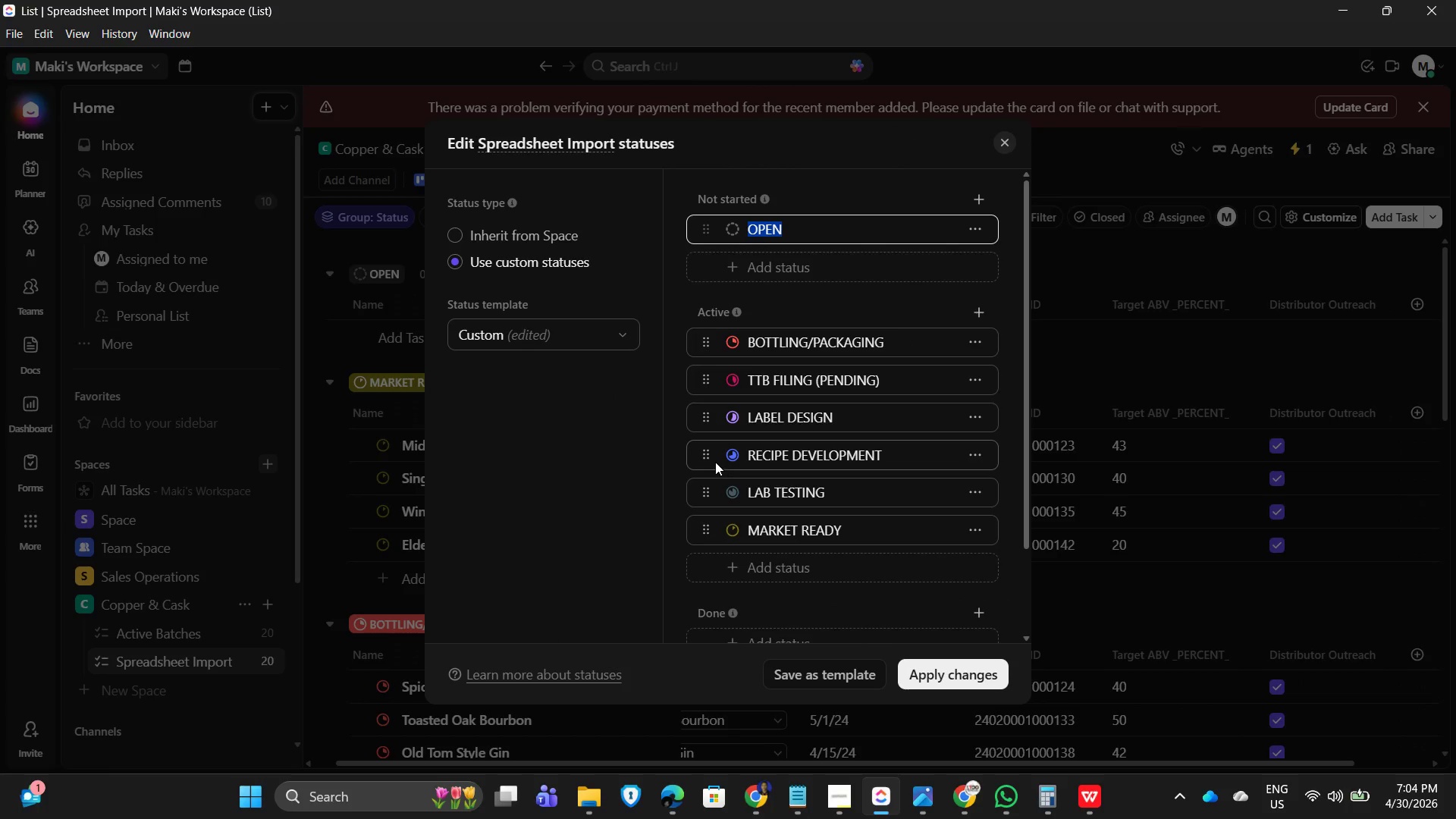 
left_click([834, 452])
 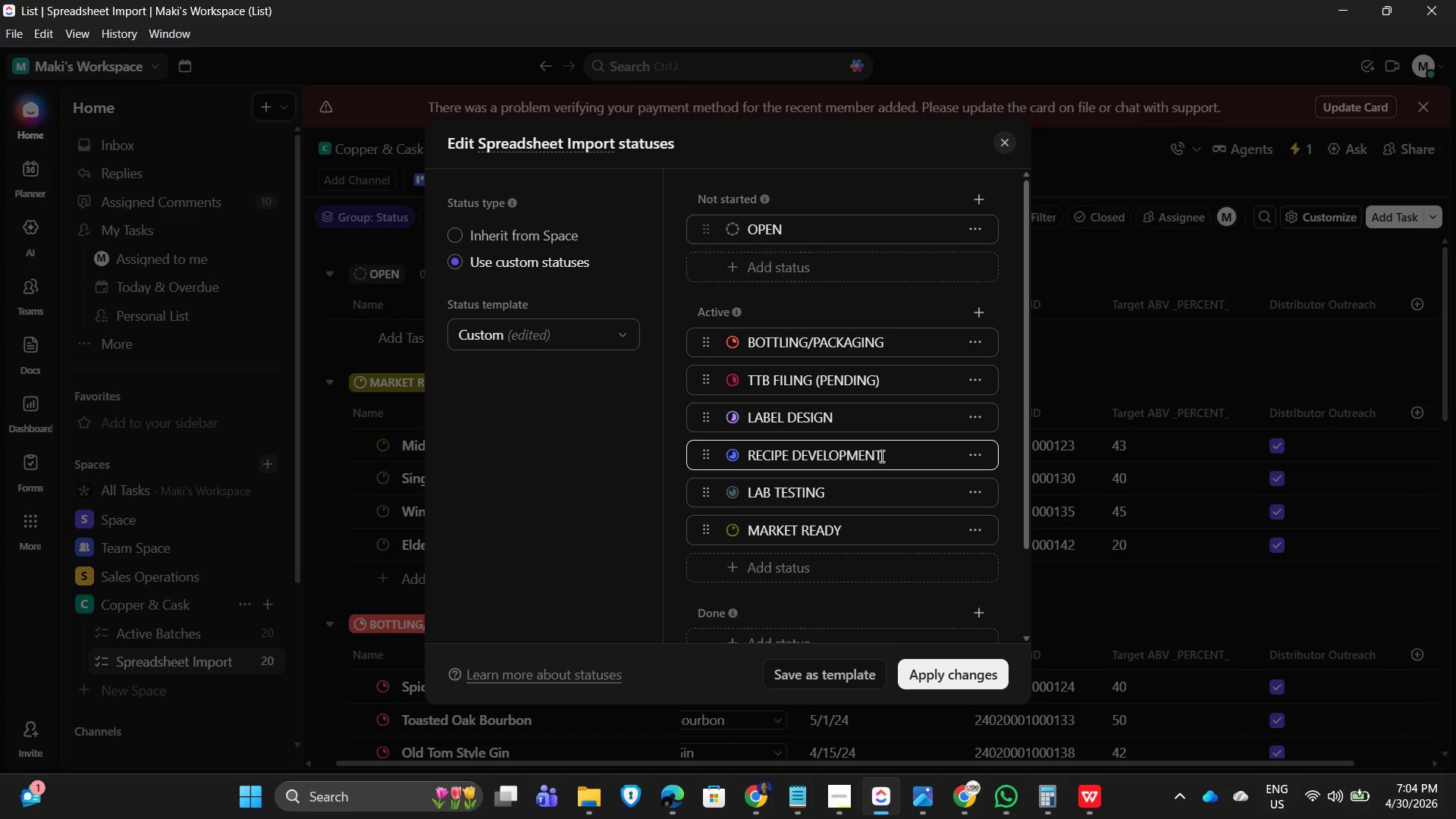 
key(Control+A)
 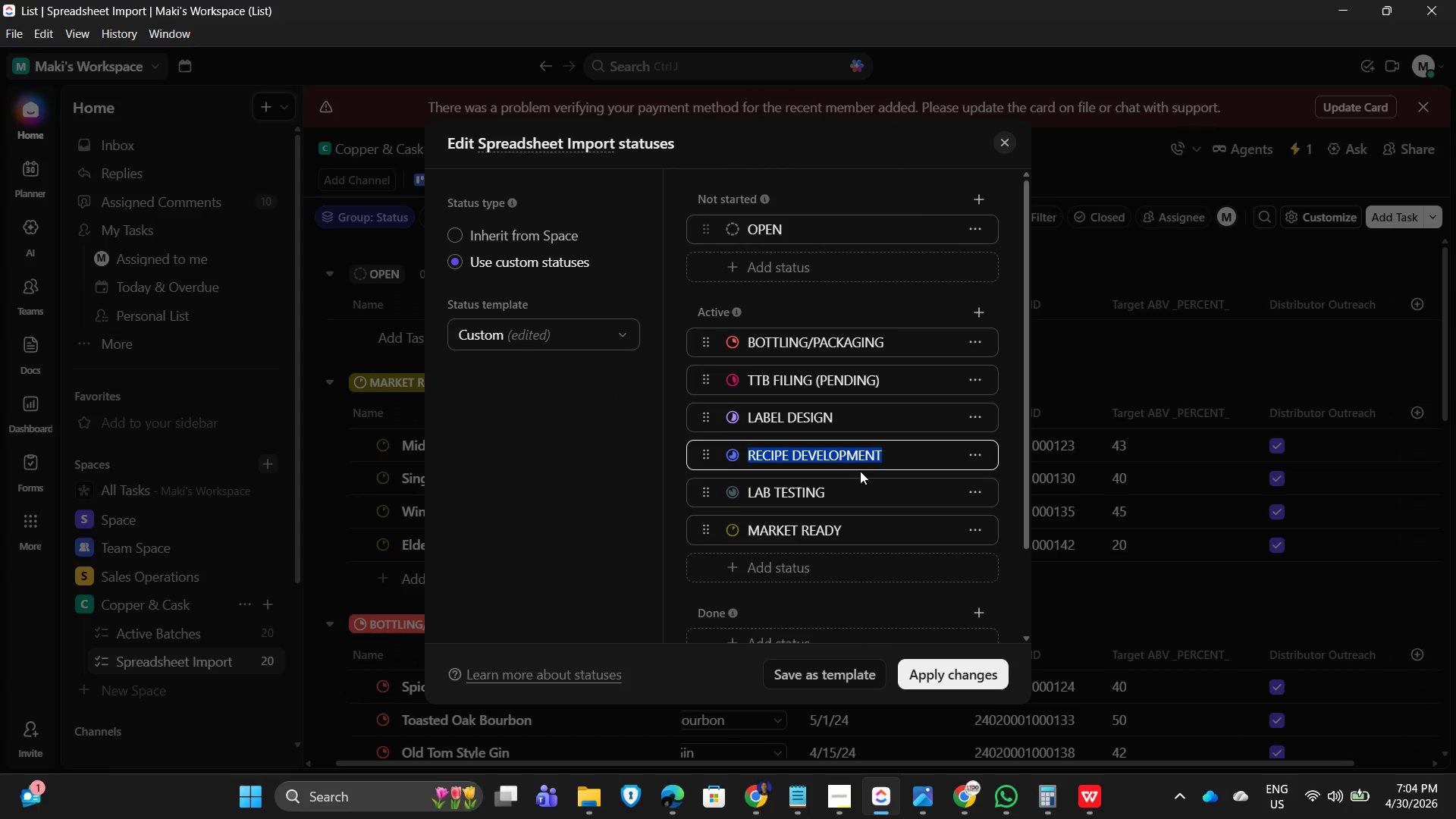 
key(Control+ControlLeft)
 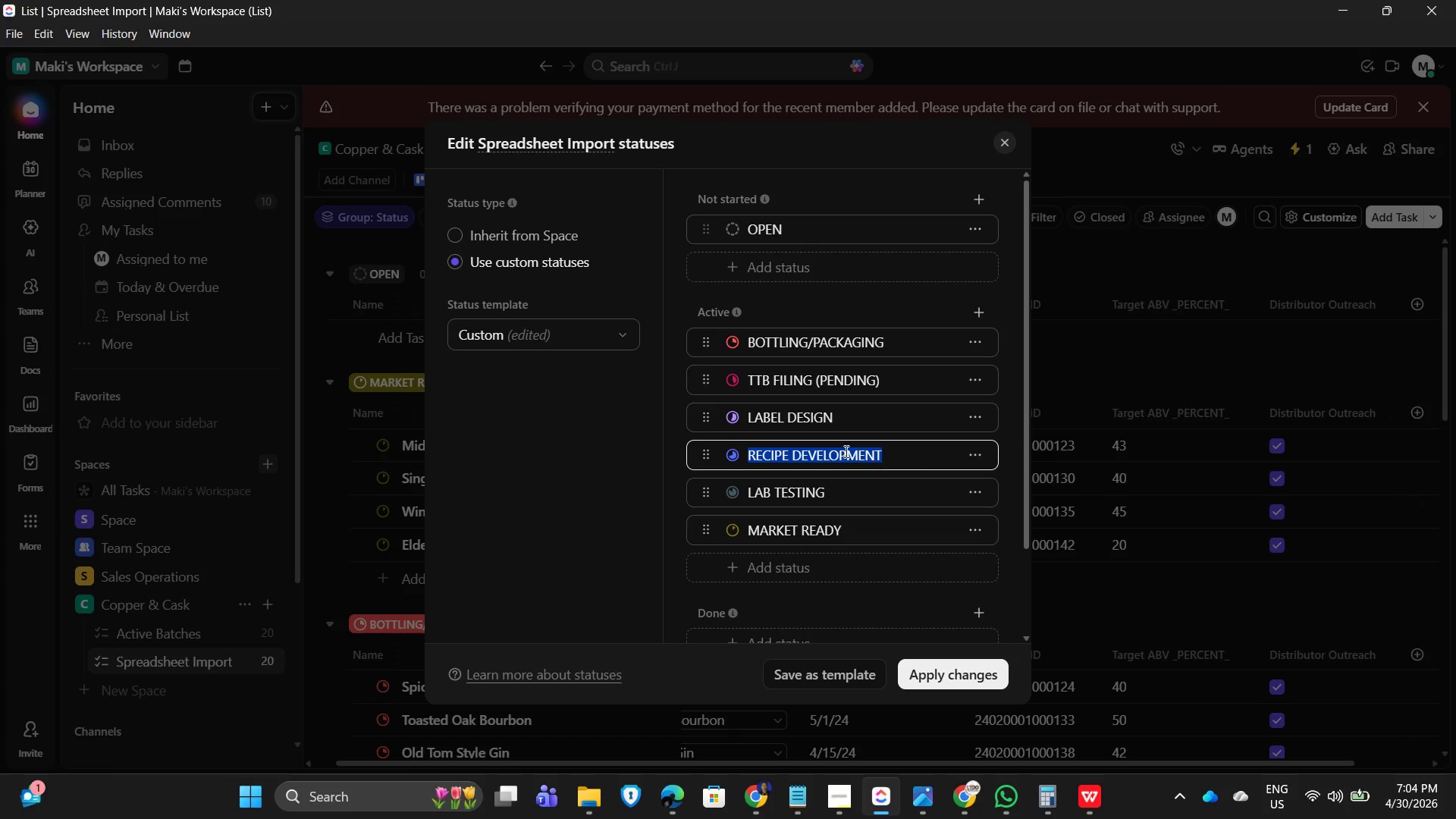 
key(Control+C)
 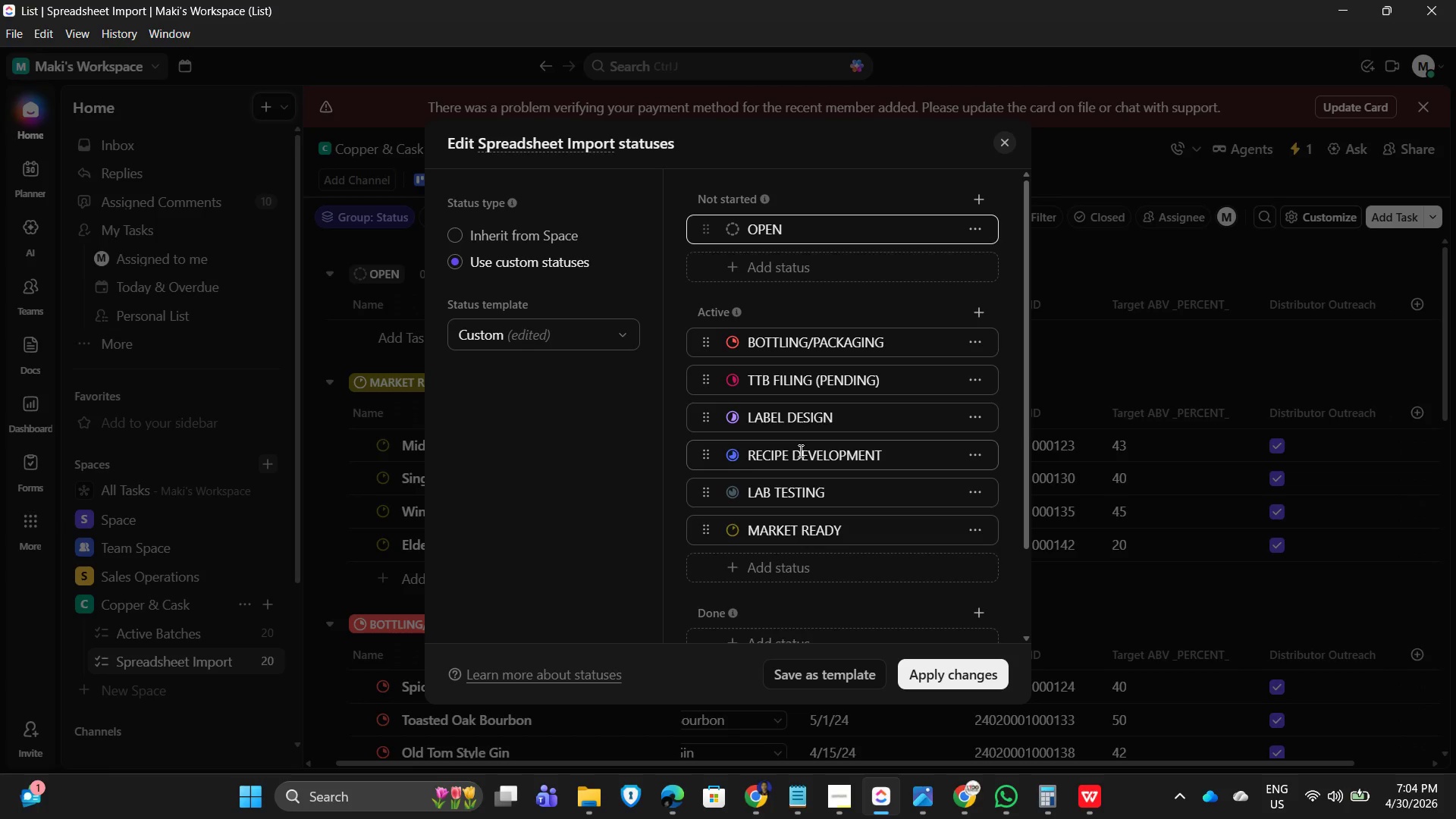 
wait(6.48)
 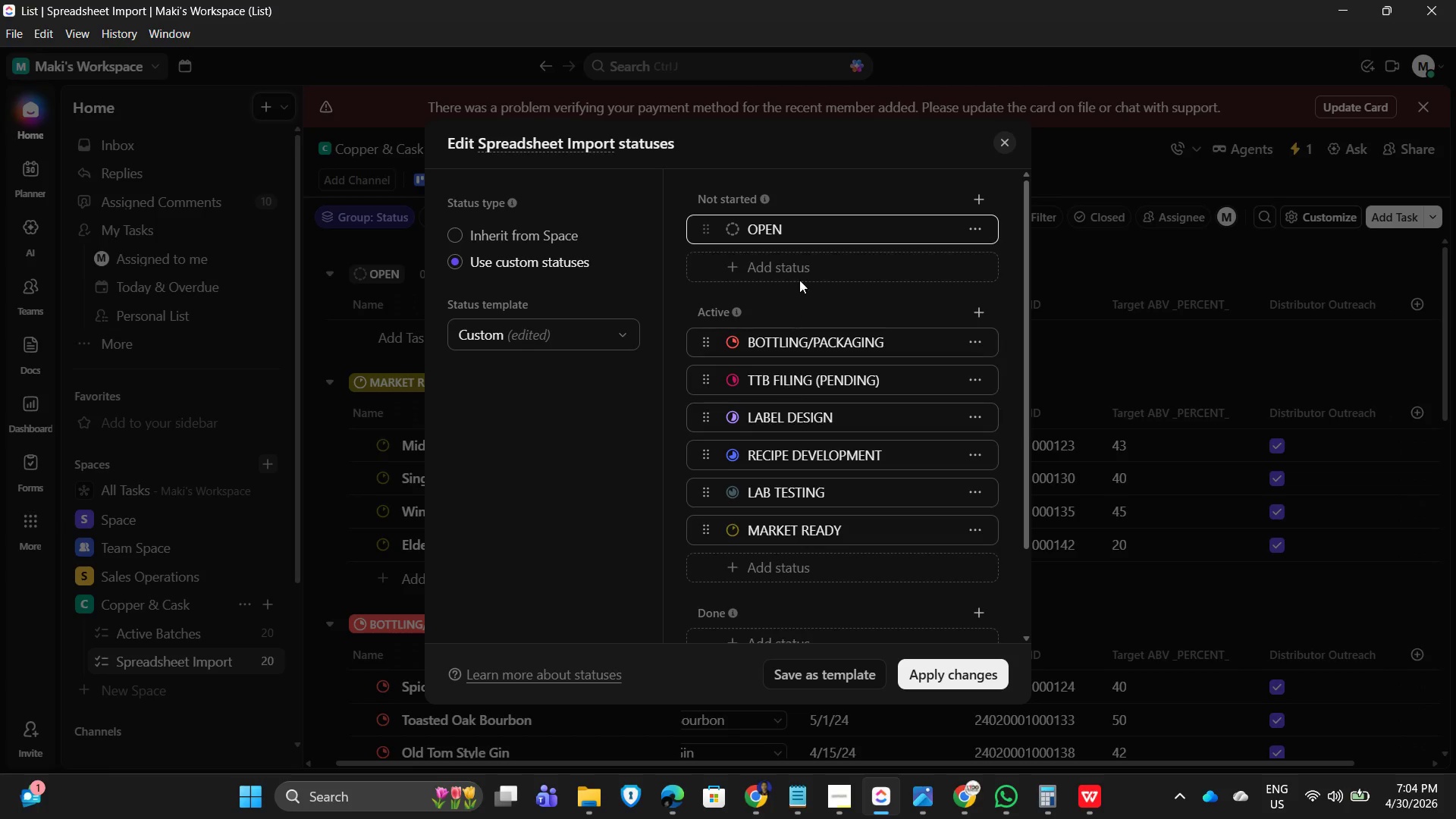 
left_click_drag(start_coordinate=[703, 457], to_coordinate=[704, 231])
 